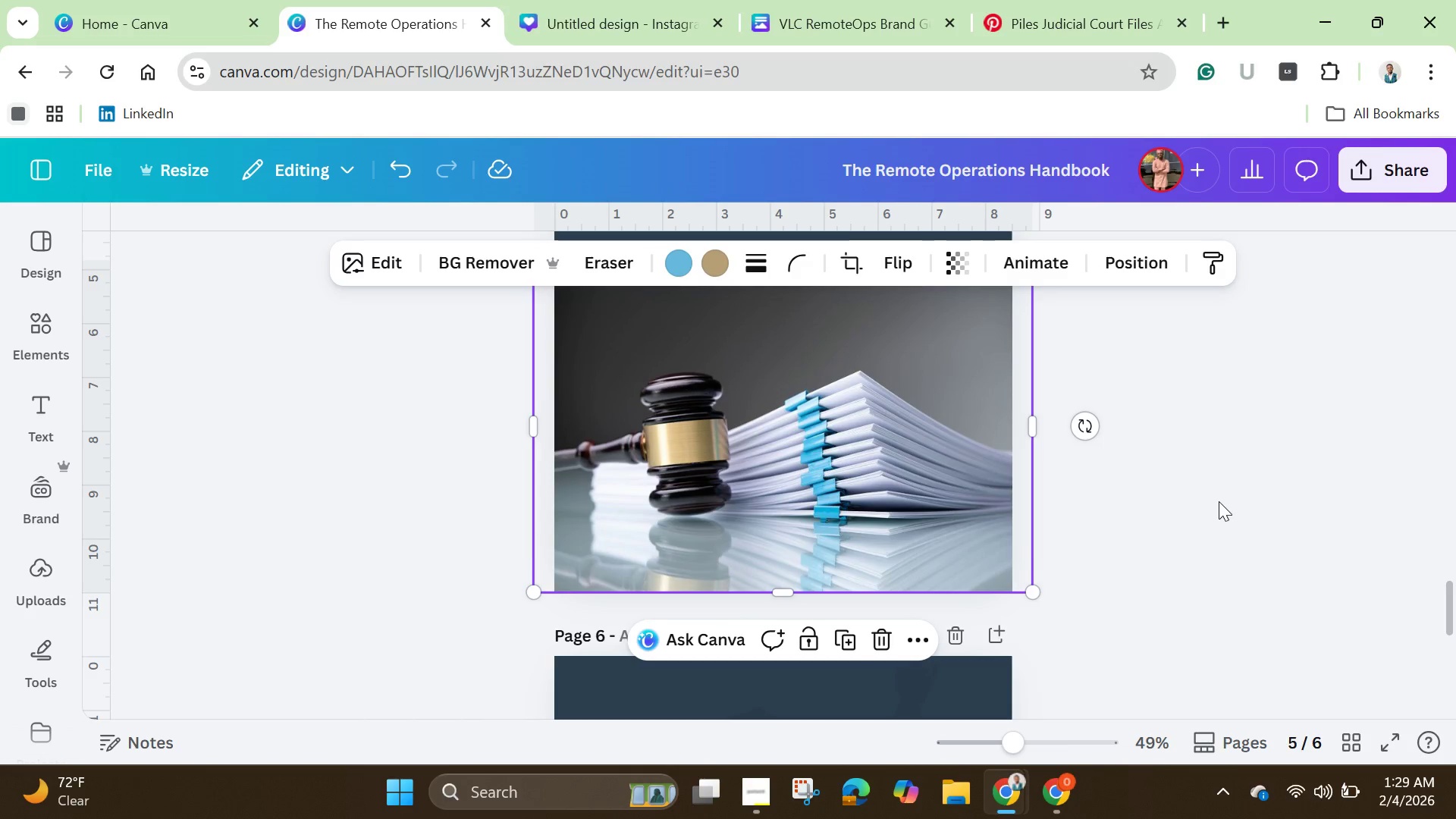 
left_click([1219, 501])
 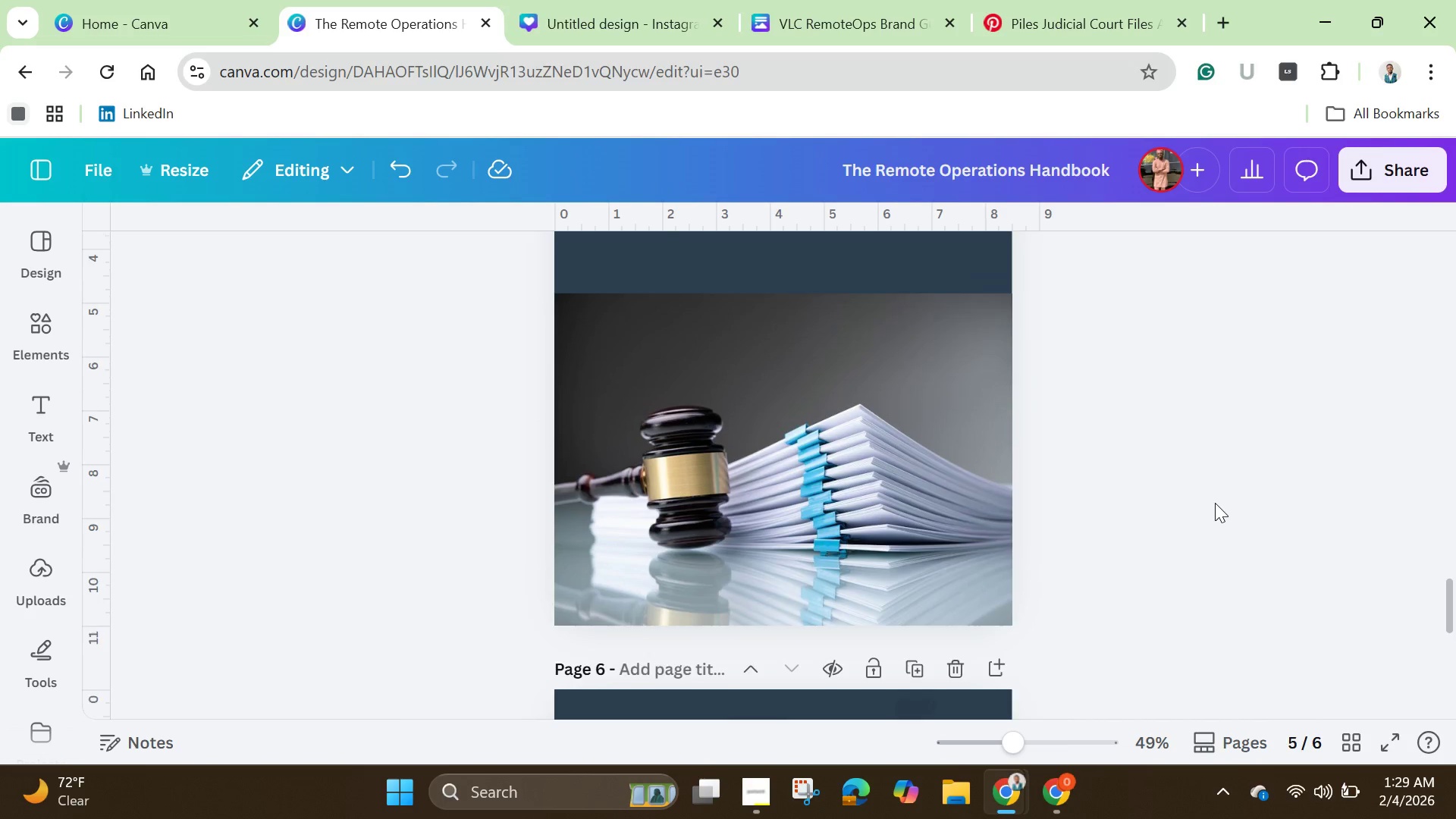 
scroll: coordinate [1215, 503], scroll_direction: up, amount: 2.0
 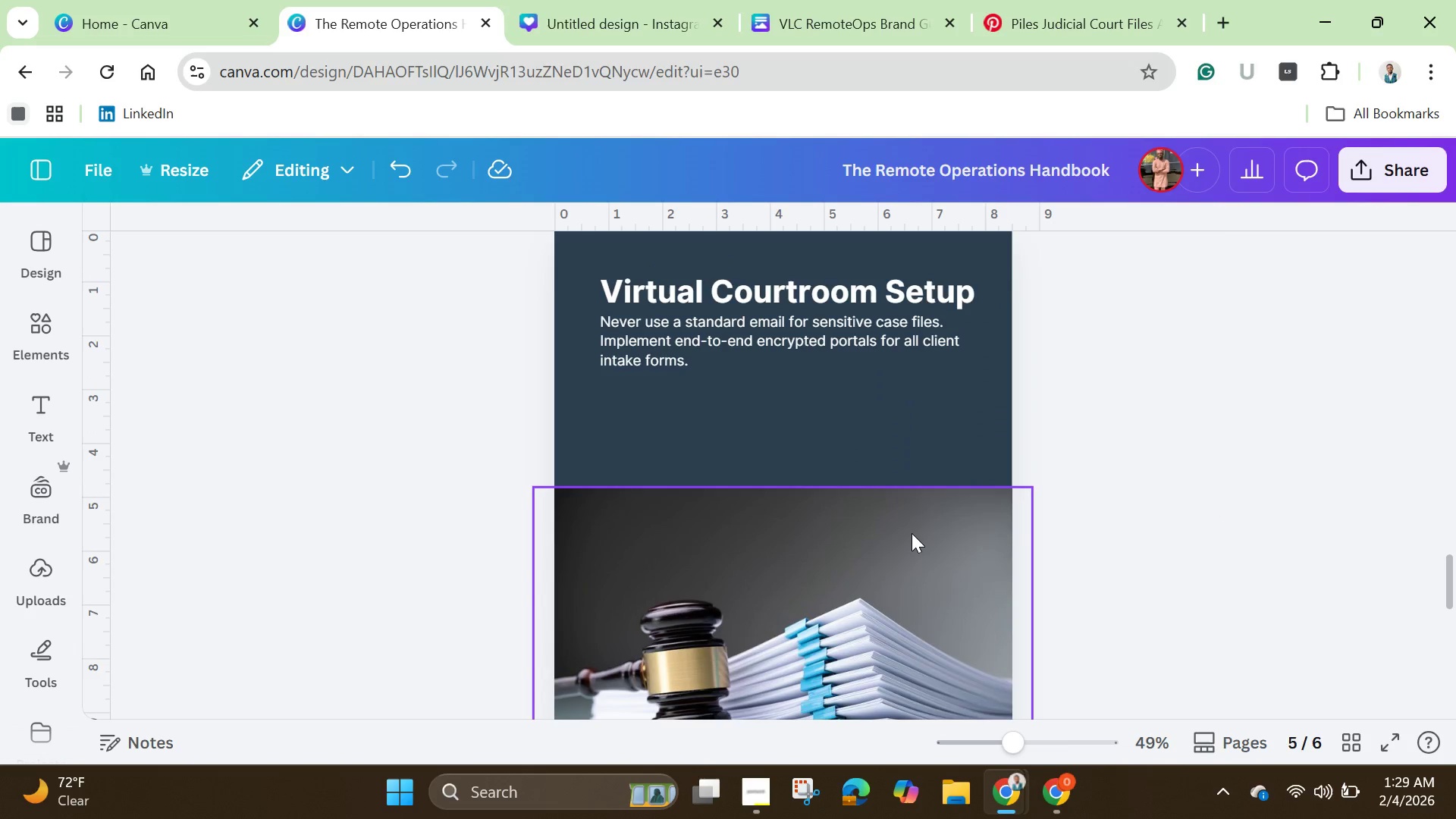 
left_click([911, 533])
 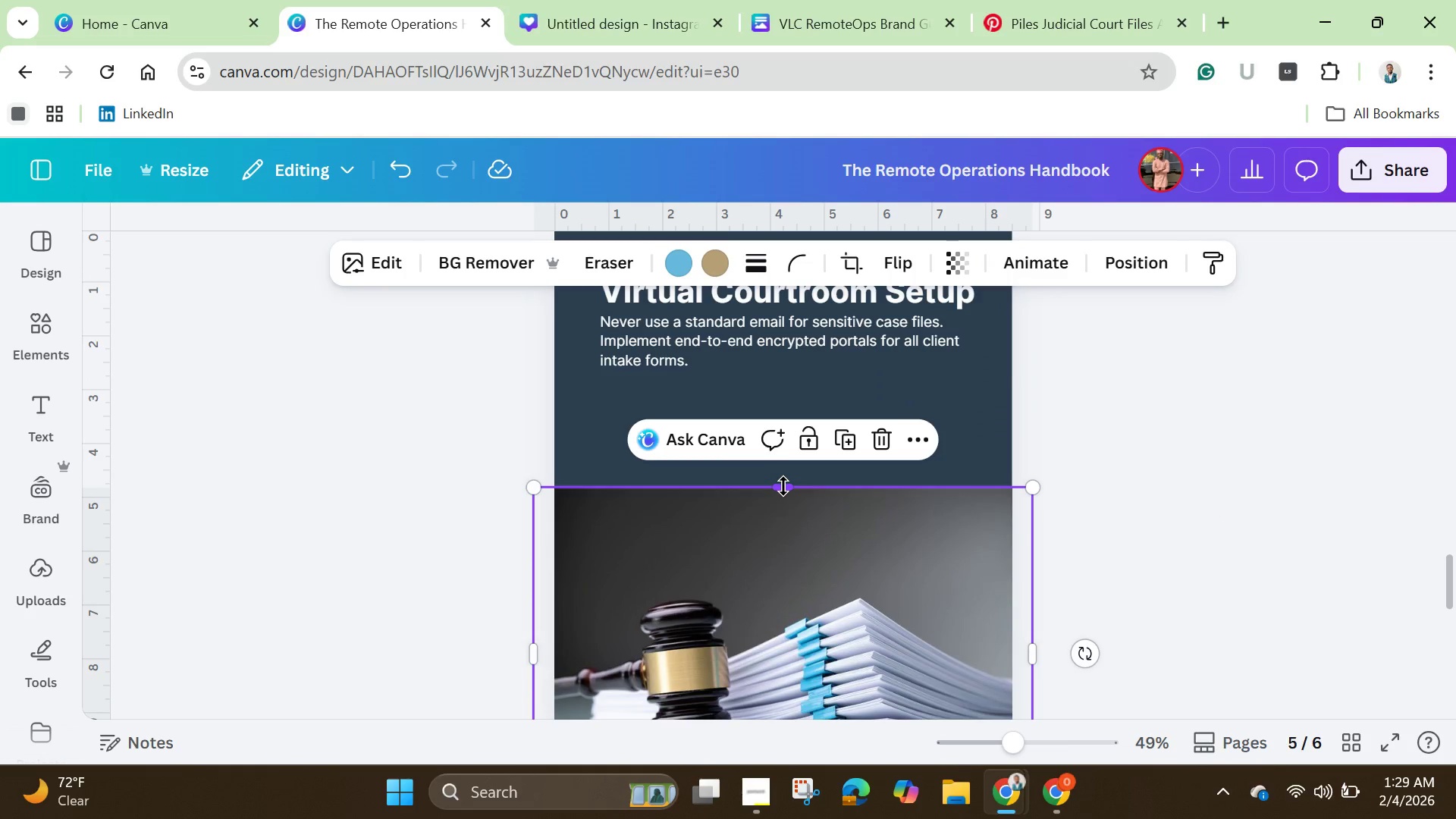 
left_click_drag(start_coordinate=[786, 486], to_coordinate=[777, 441])
 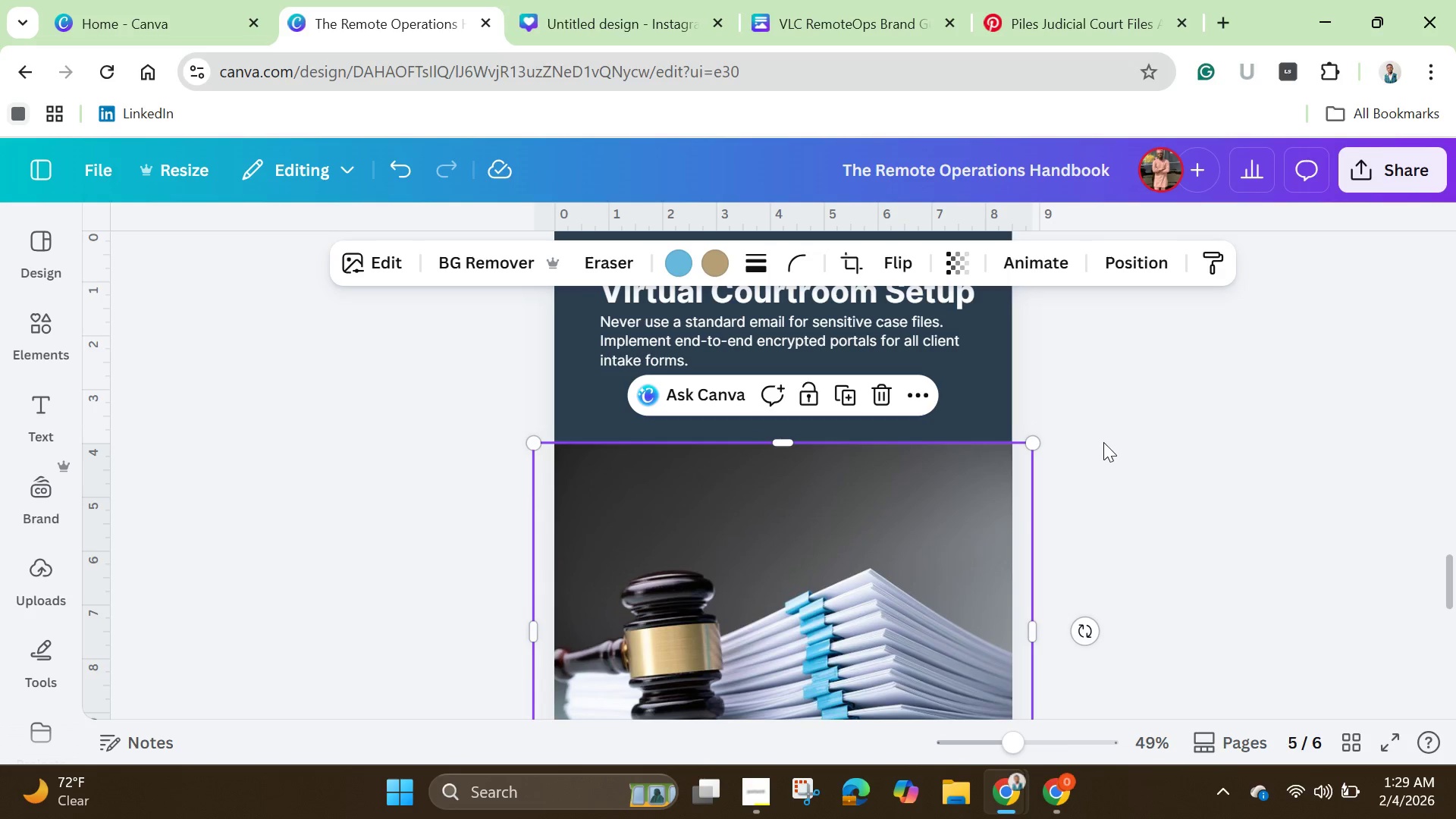 
scroll: coordinate [1103, 442], scroll_direction: down, amount: 1.0
 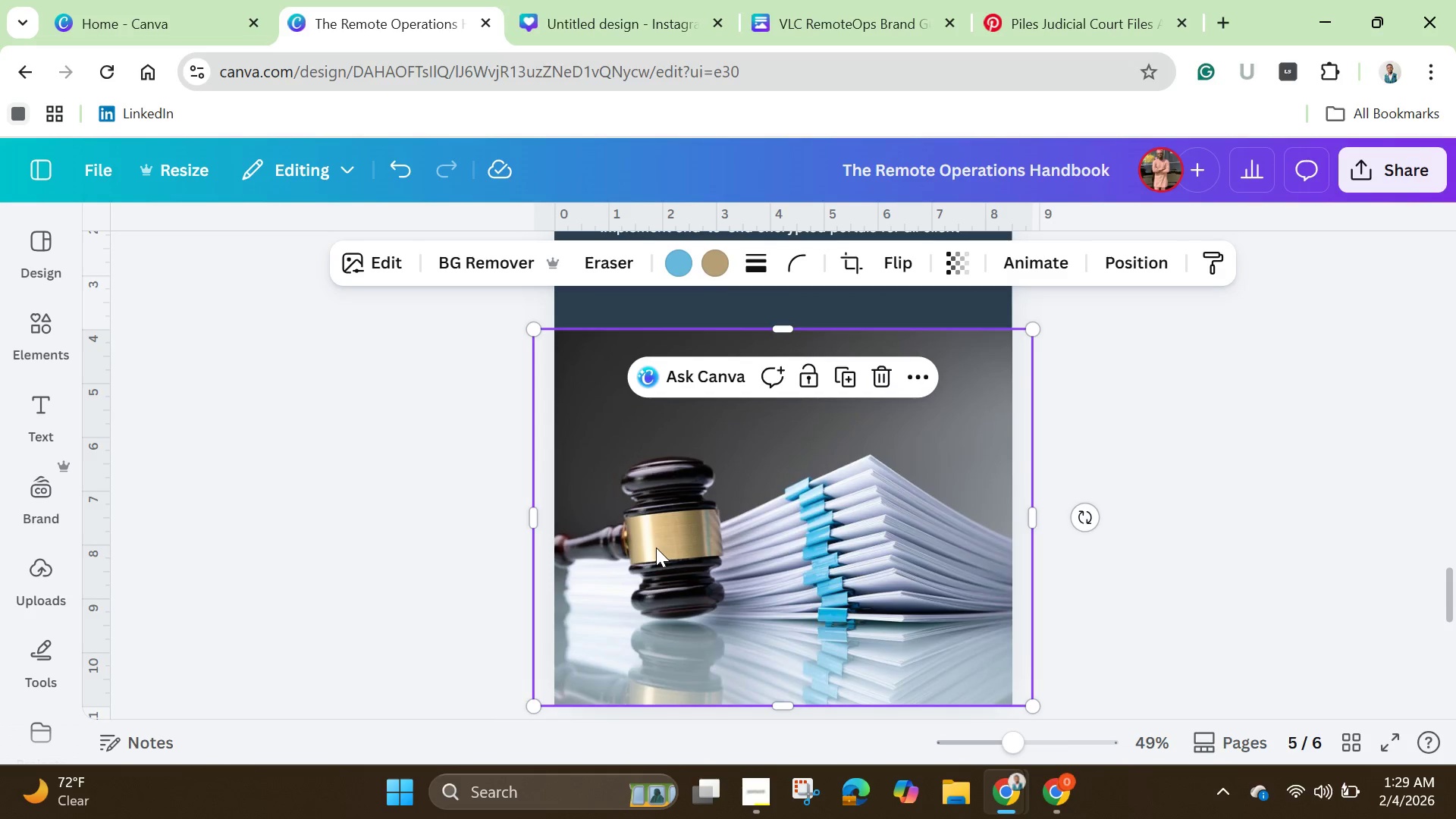 
double_click([656, 548])
 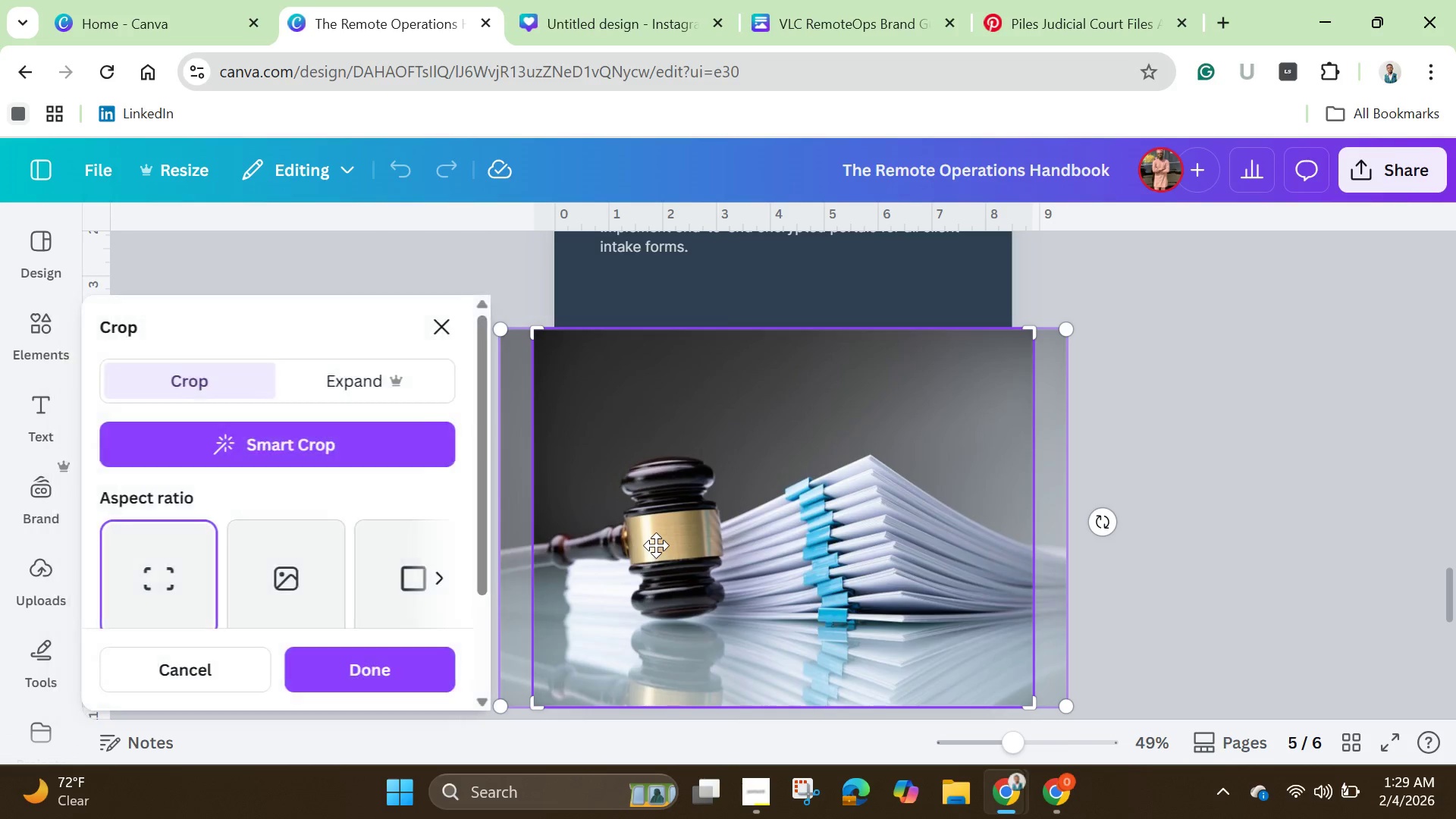 
left_click_drag(start_coordinate=[656, 544], to_coordinate=[752, 535])
 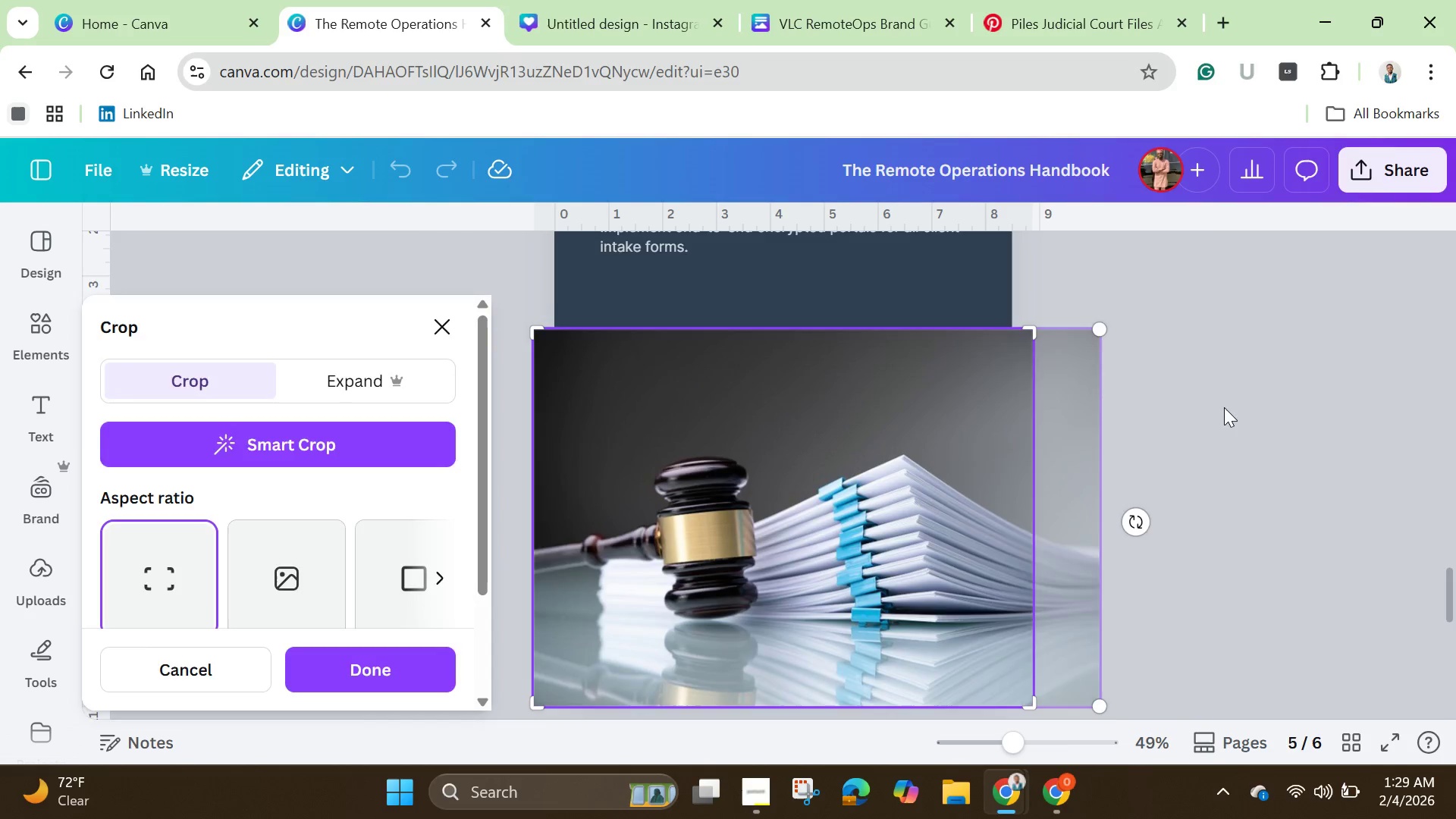 
left_click([1225, 402])
 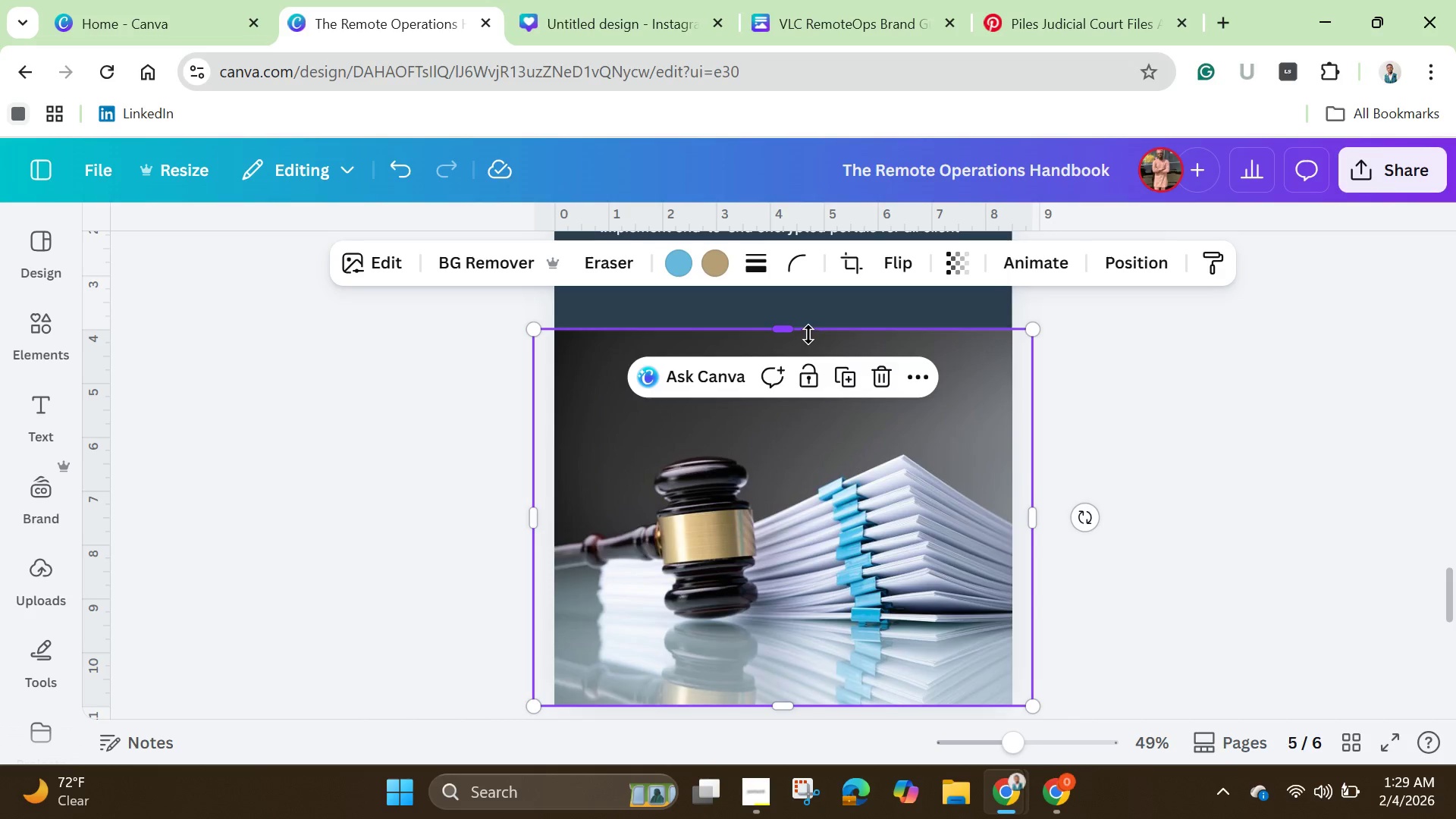 
left_click_drag(start_coordinate=[792, 324], to_coordinate=[783, 306])
 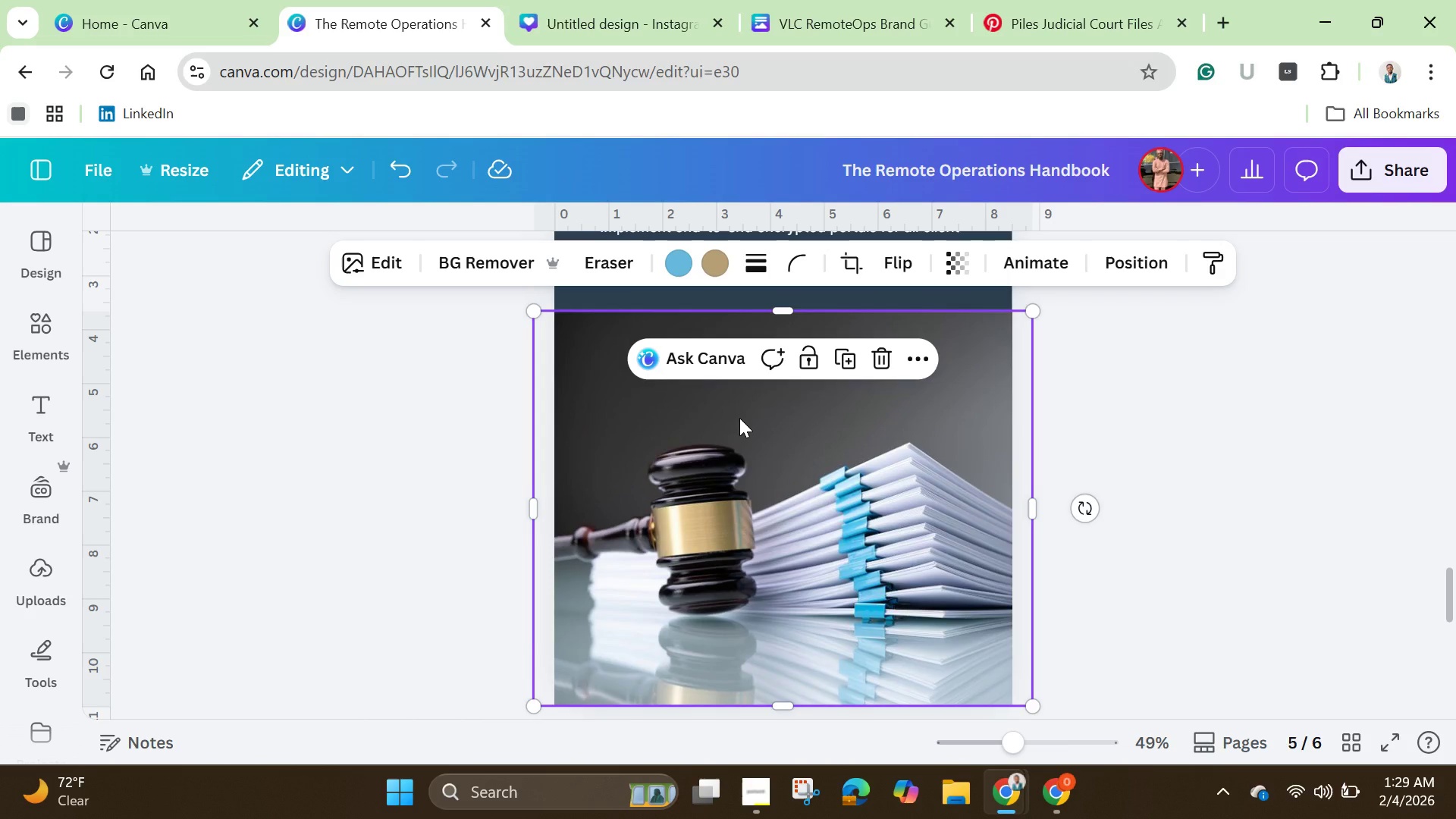 
double_click([739, 418])
 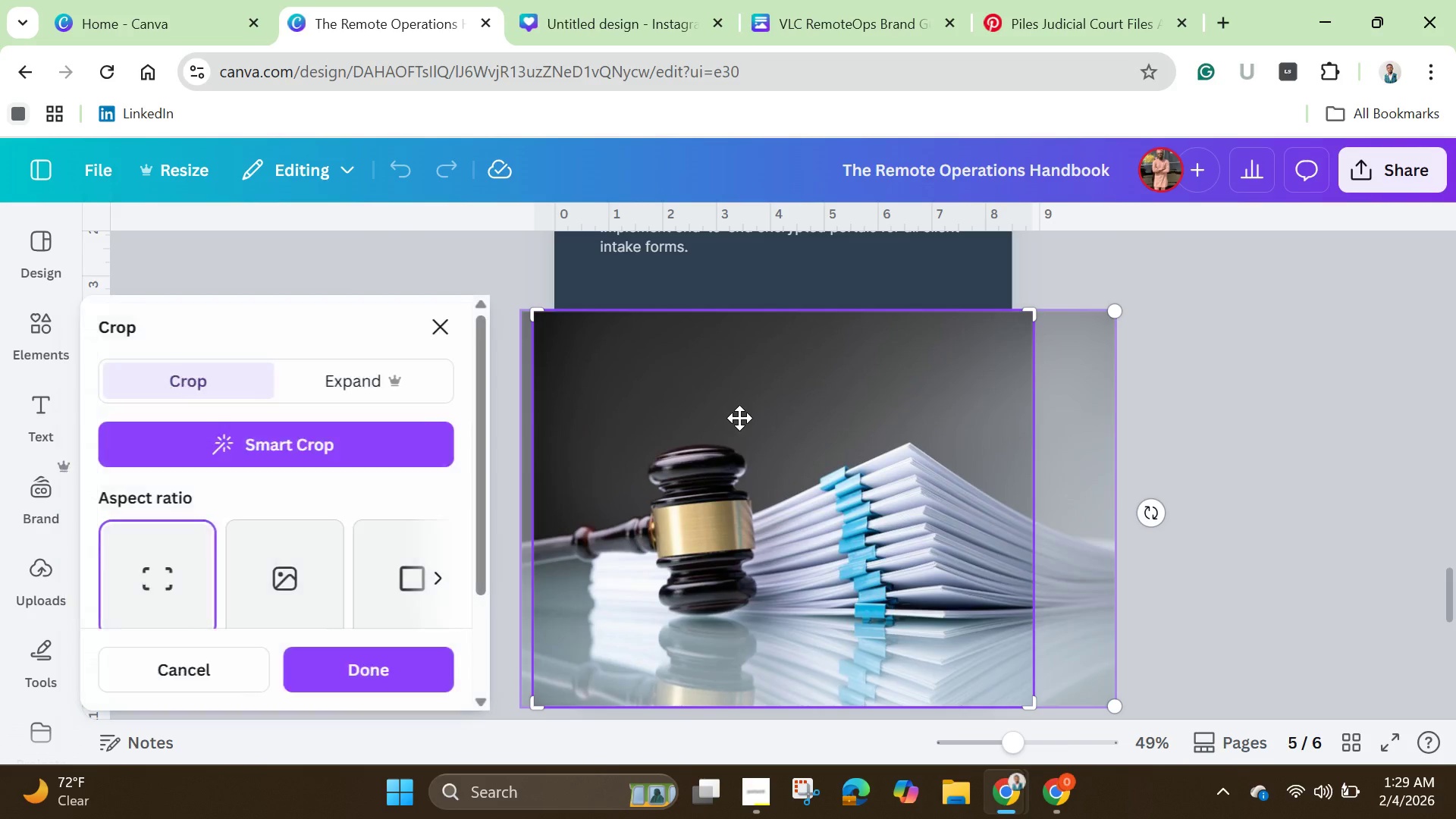 
left_click_drag(start_coordinate=[739, 418], to_coordinate=[847, 425])
 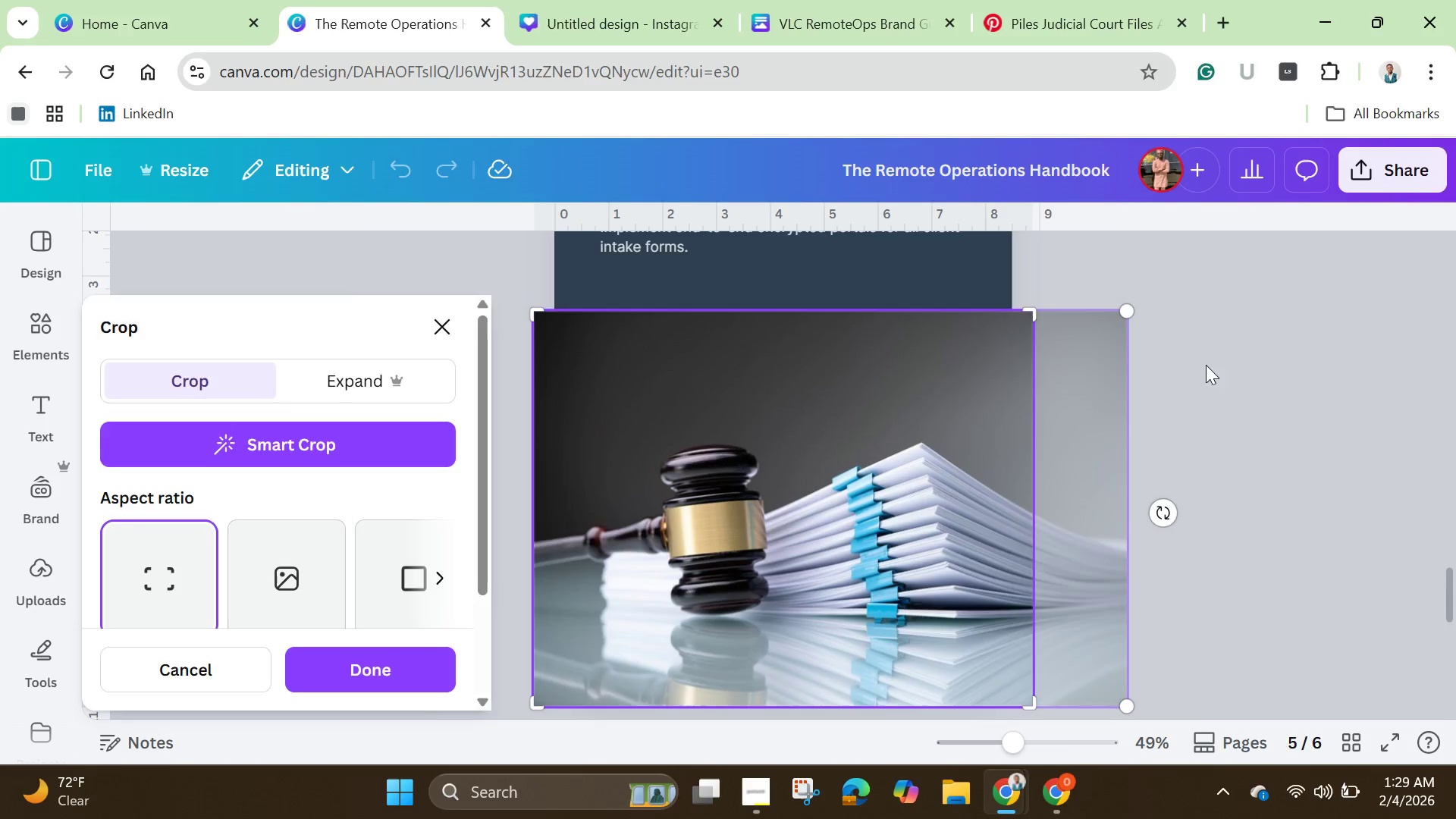 
left_click([1216, 358])
 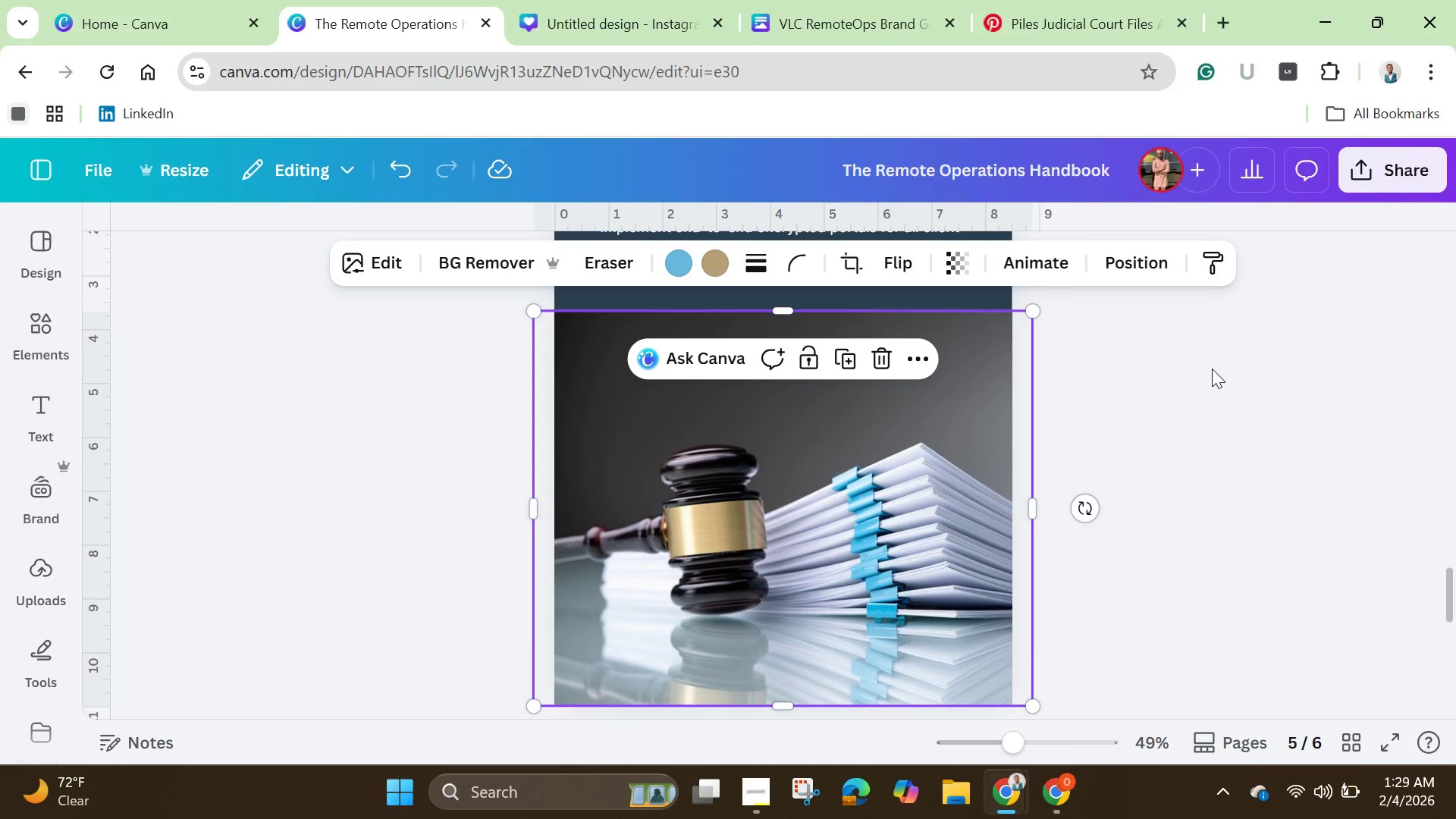 
scroll: coordinate [1212, 369], scroll_direction: up, amount: 2.0
 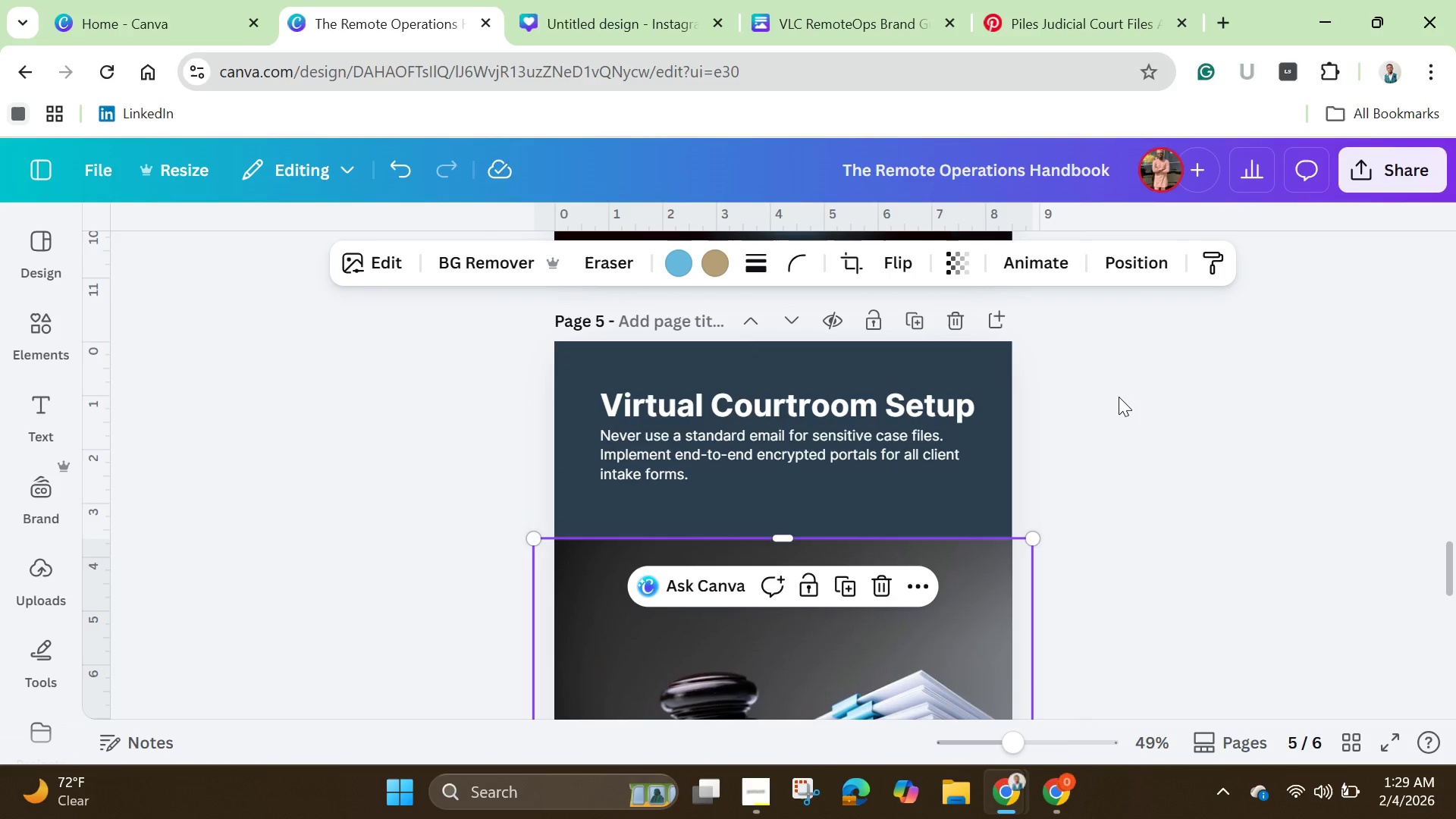 
left_click([1121, 394])
 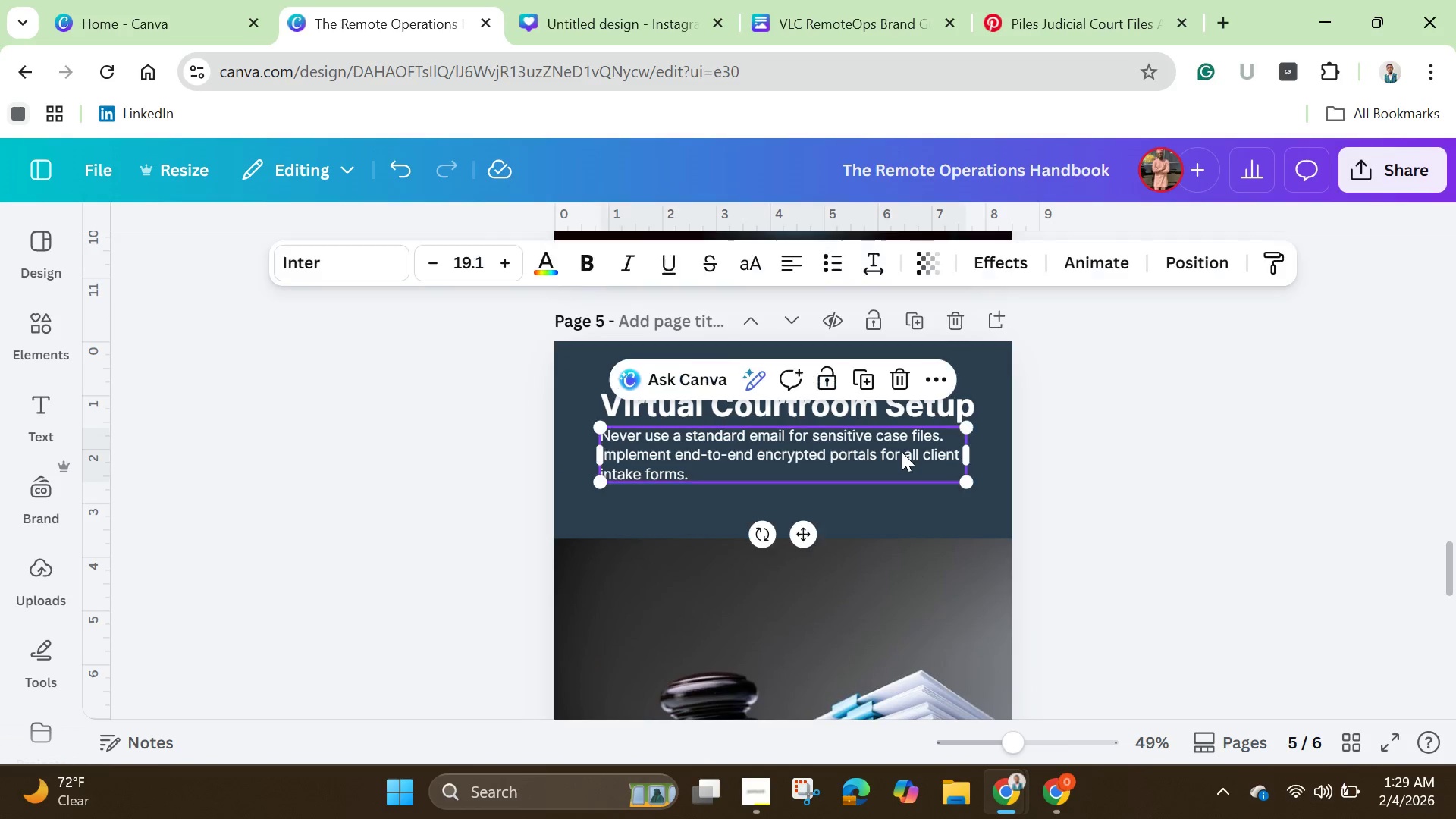 
double_click([902, 452])
 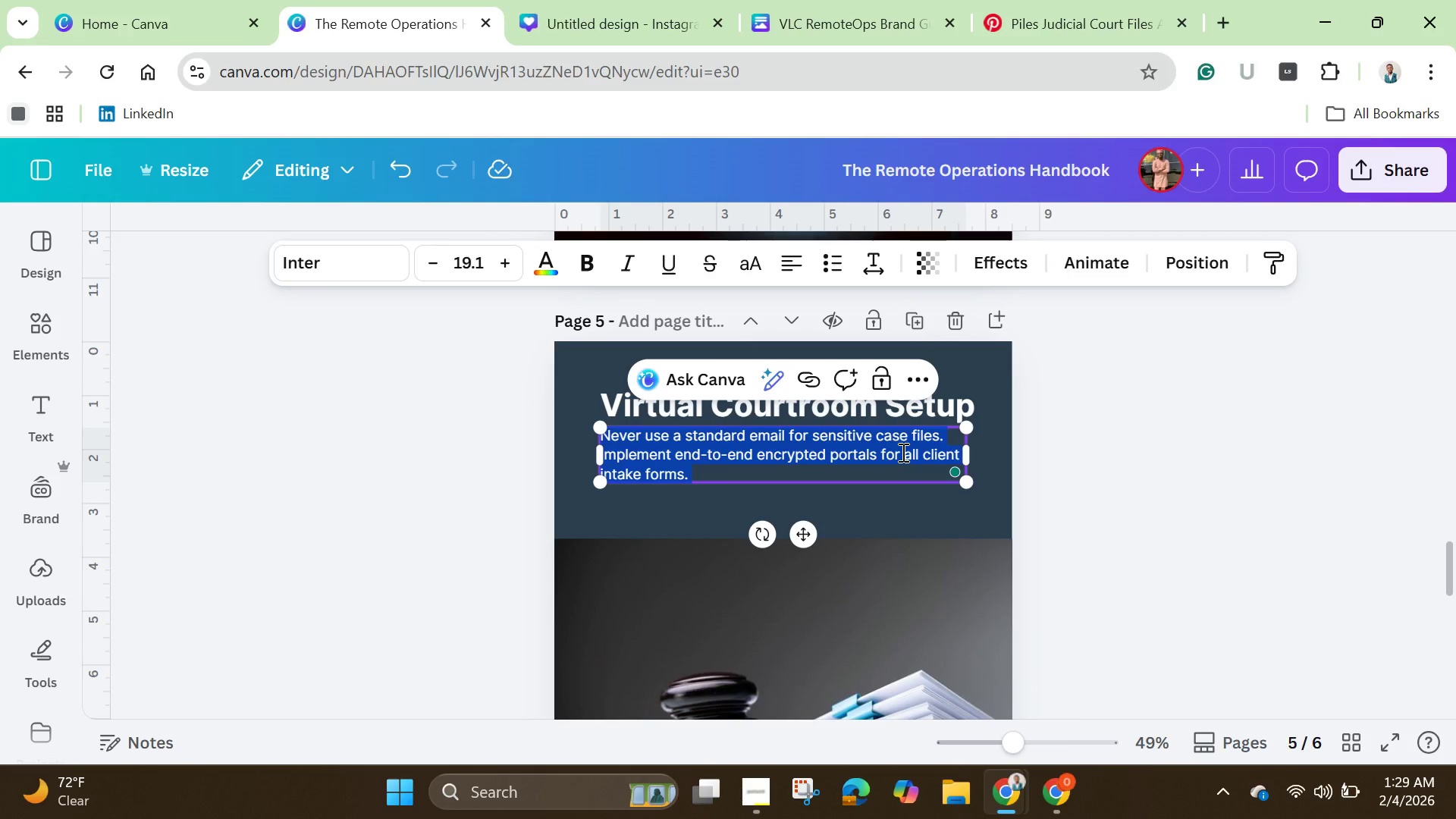 
key(Backspace)
type(Ensure your background is neutral and your aaudio is crisp. The virtual appearance )
 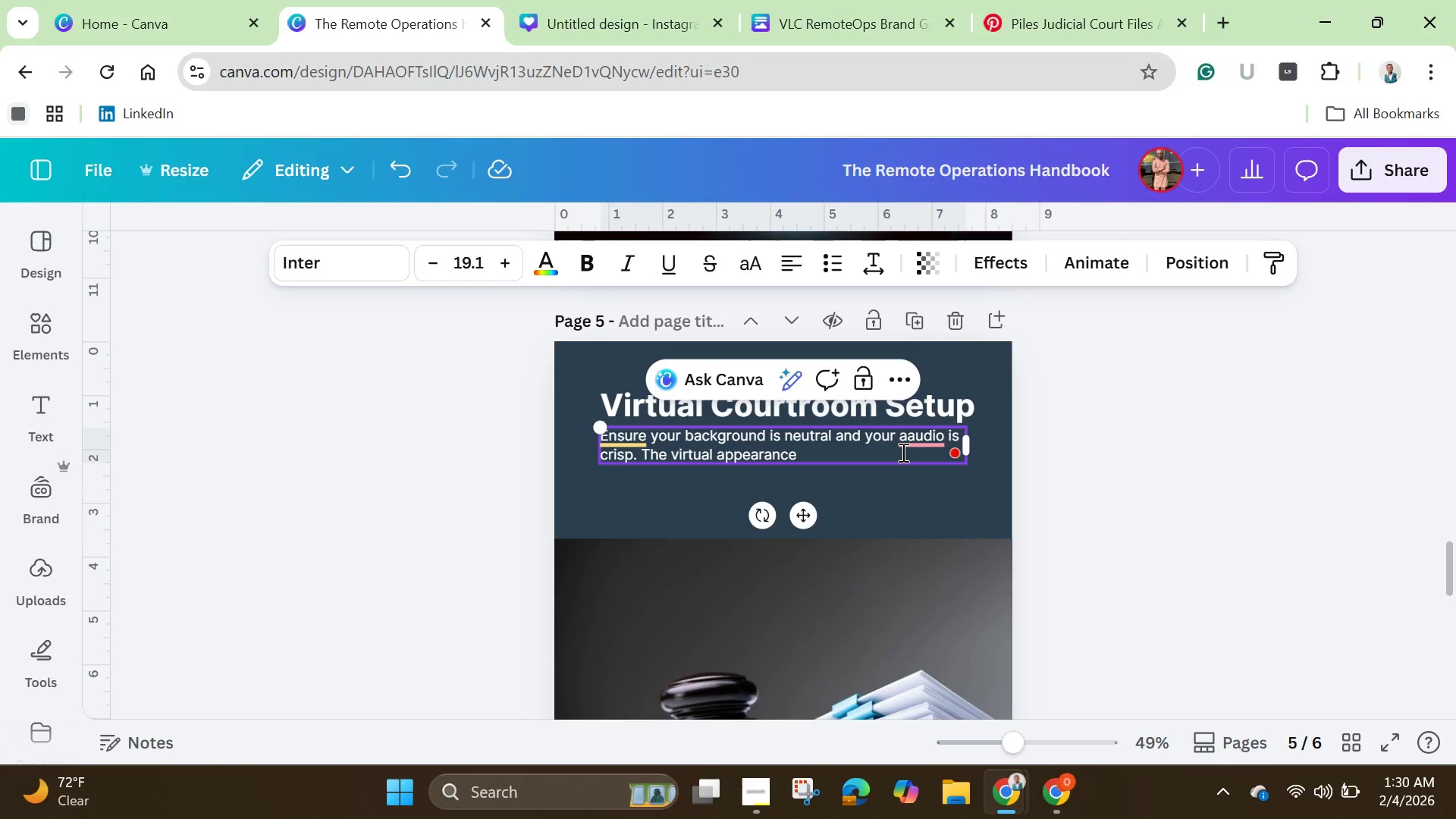 
type(is just)
 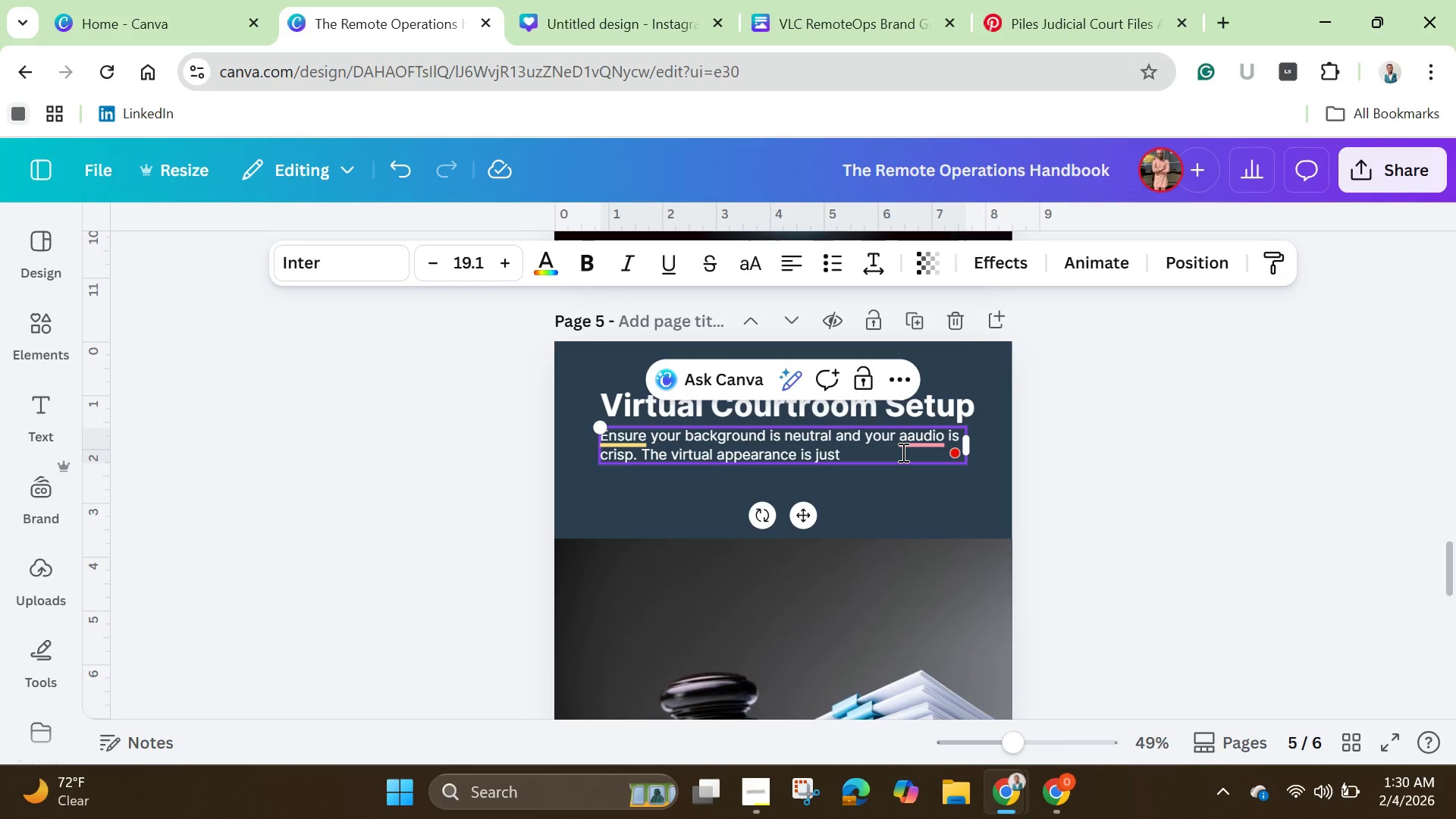 
type( as important as your phusical suit.)
 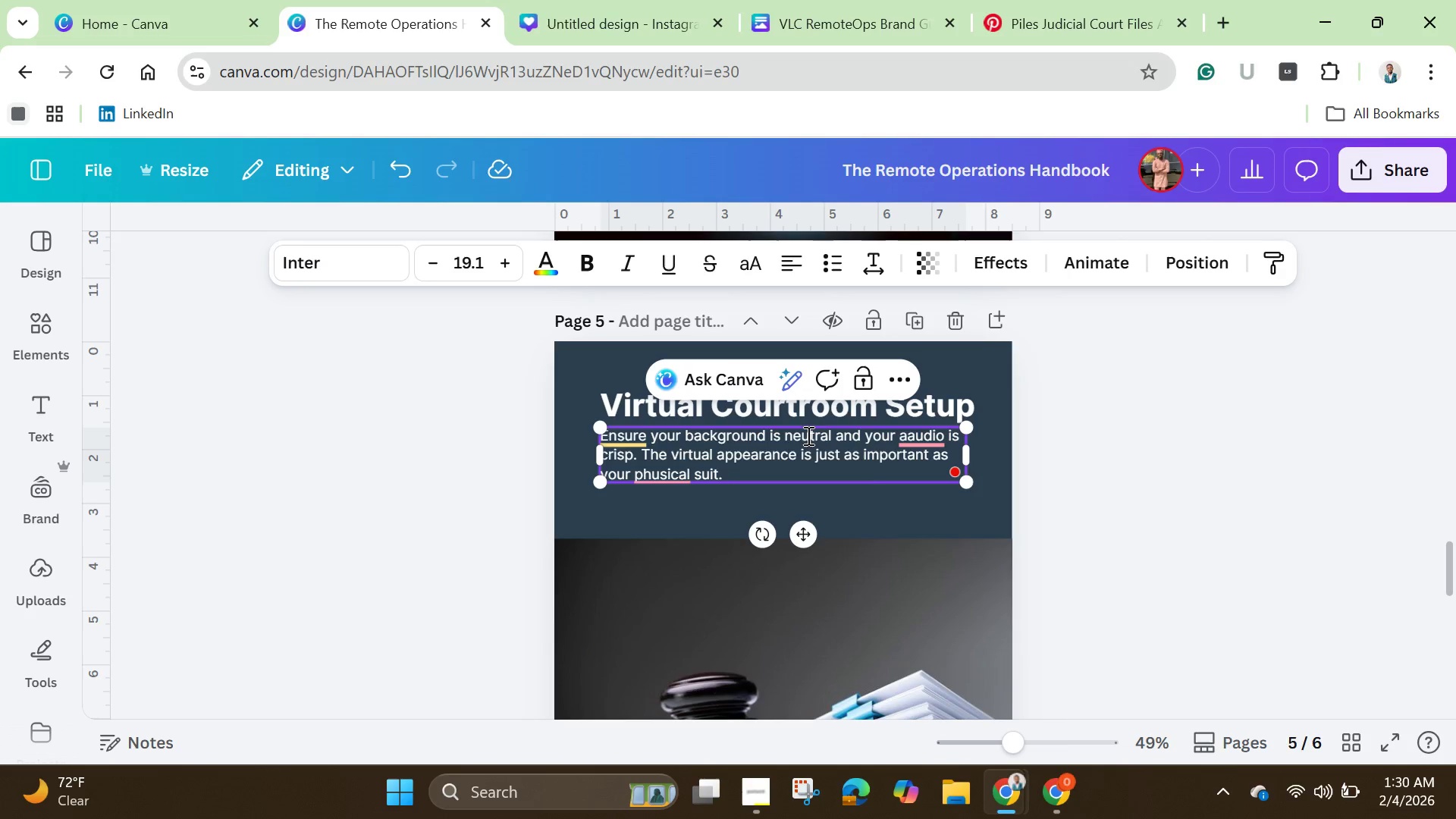 
left_click([919, 438])
 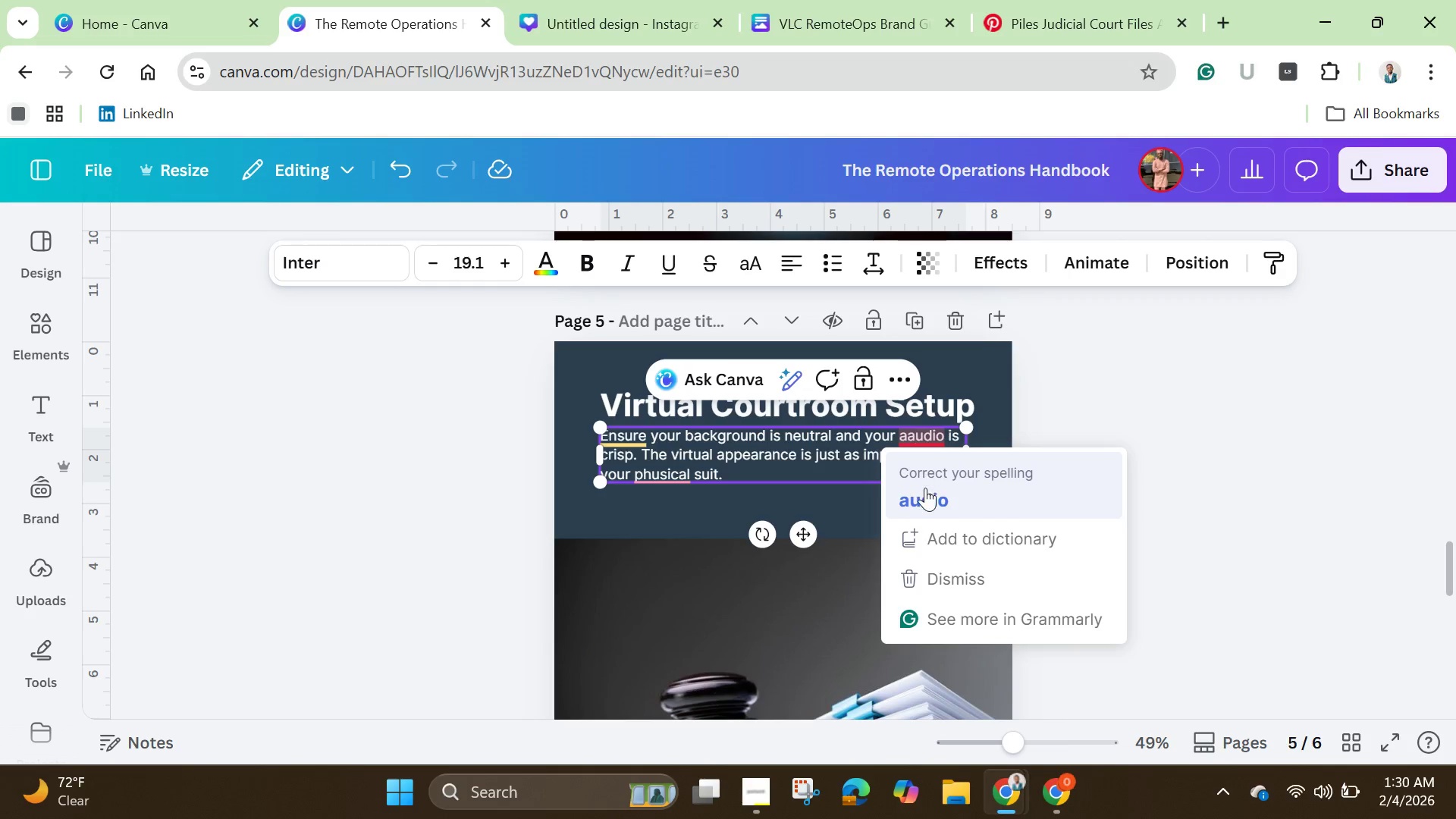 
left_click([925, 491])
 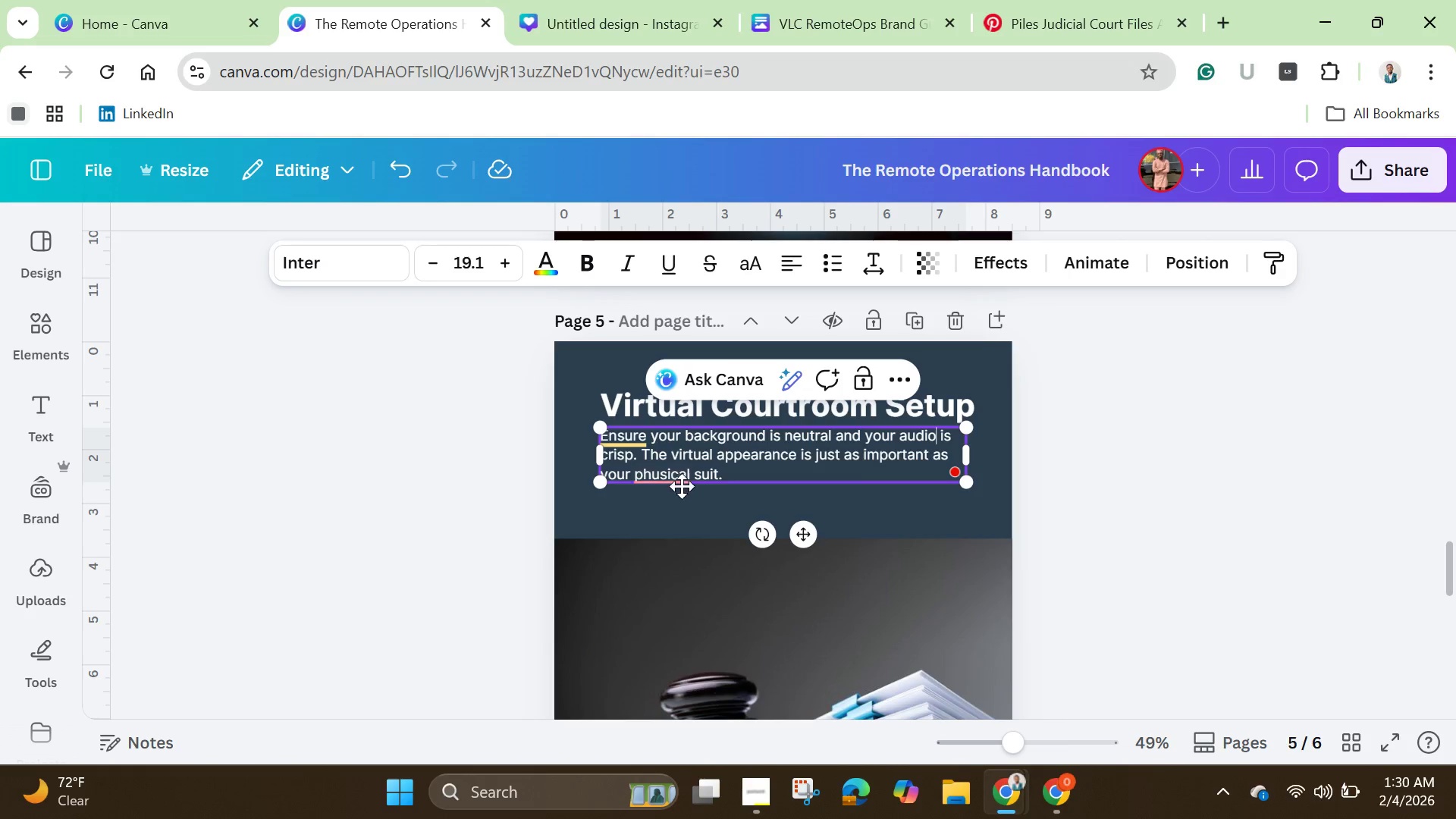 
left_click([669, 472])
 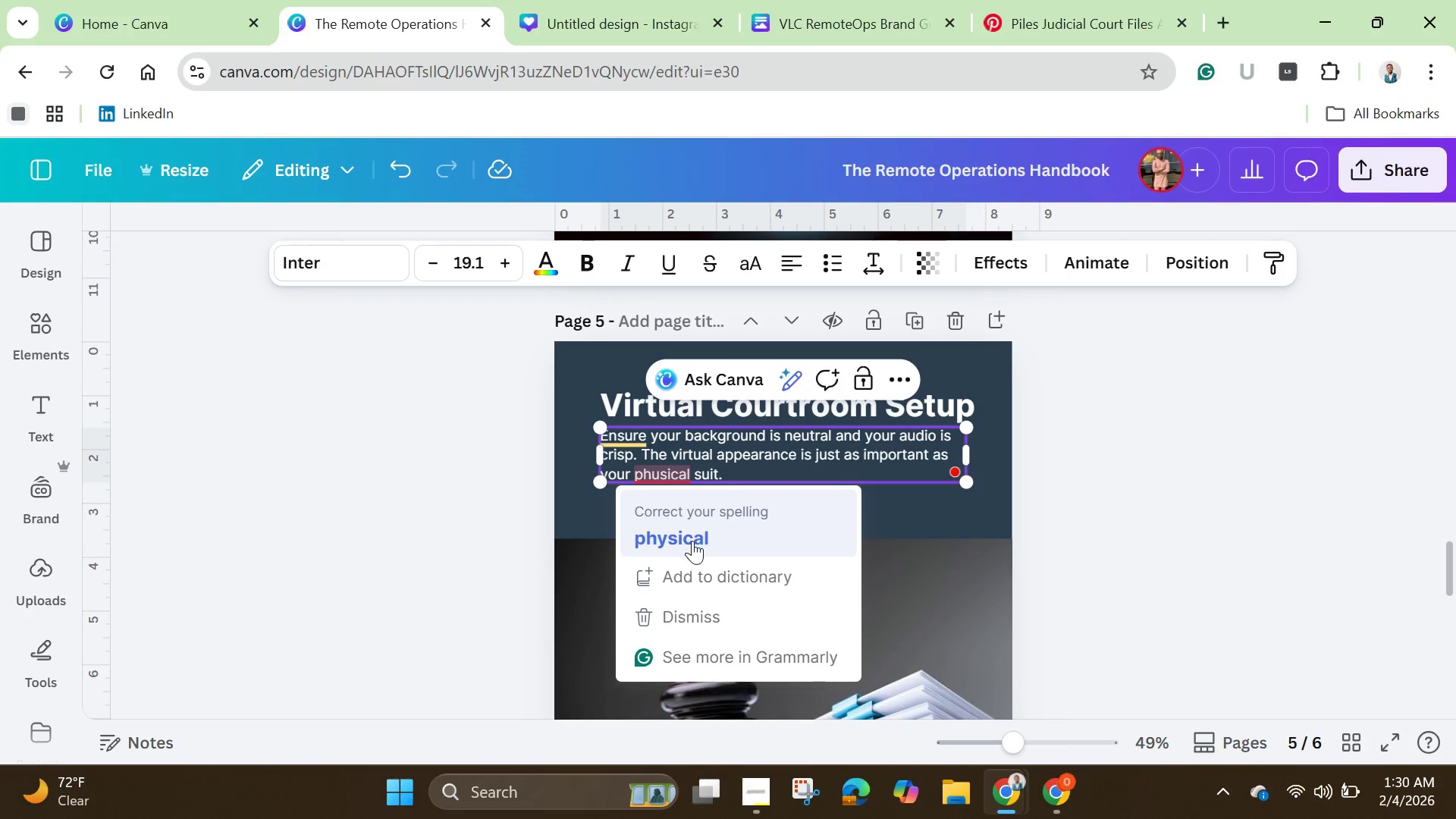 
left_click([692, 542])
 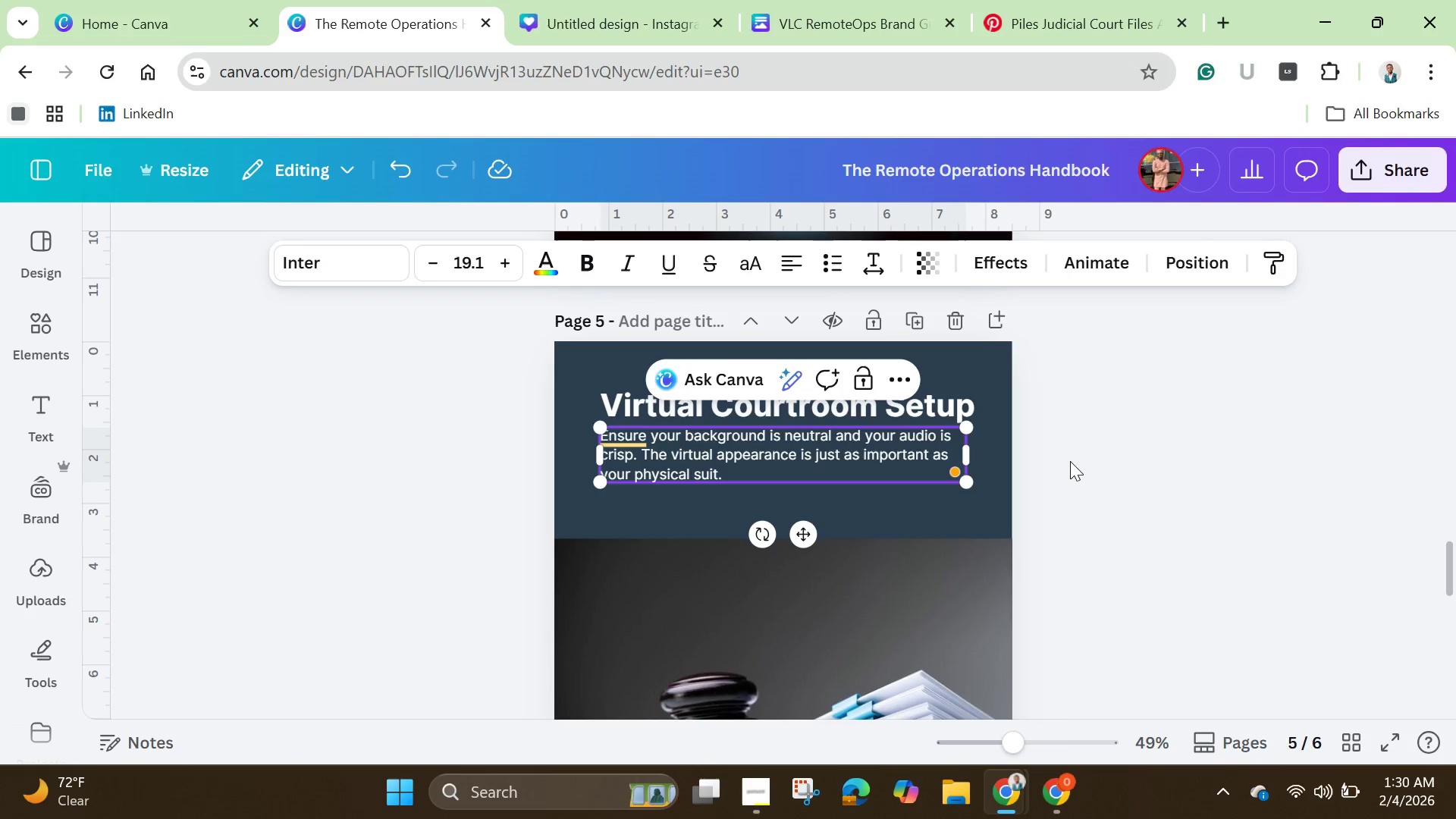 
left_click([1081, 435])
 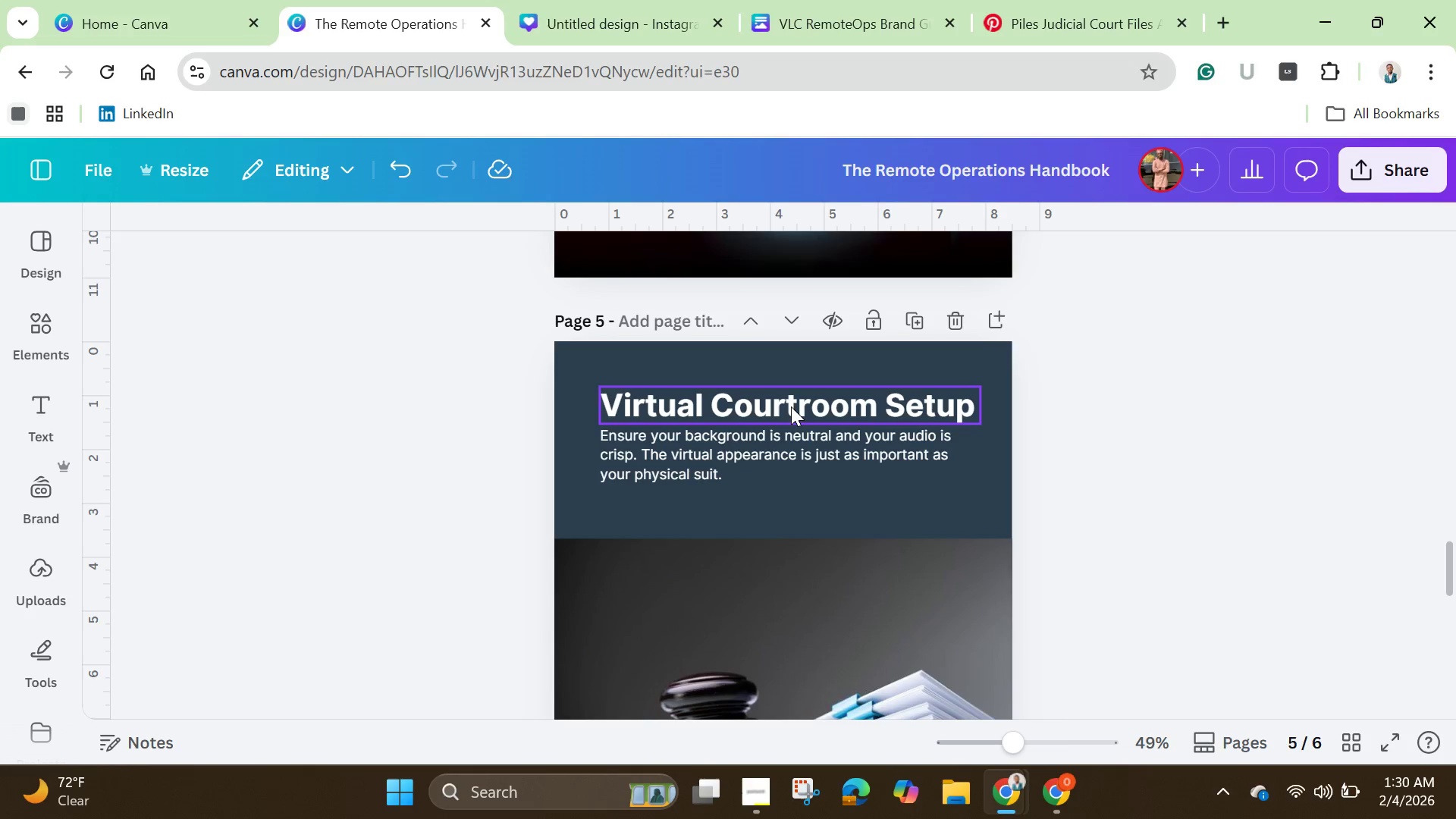 
left_click([791, 406])
 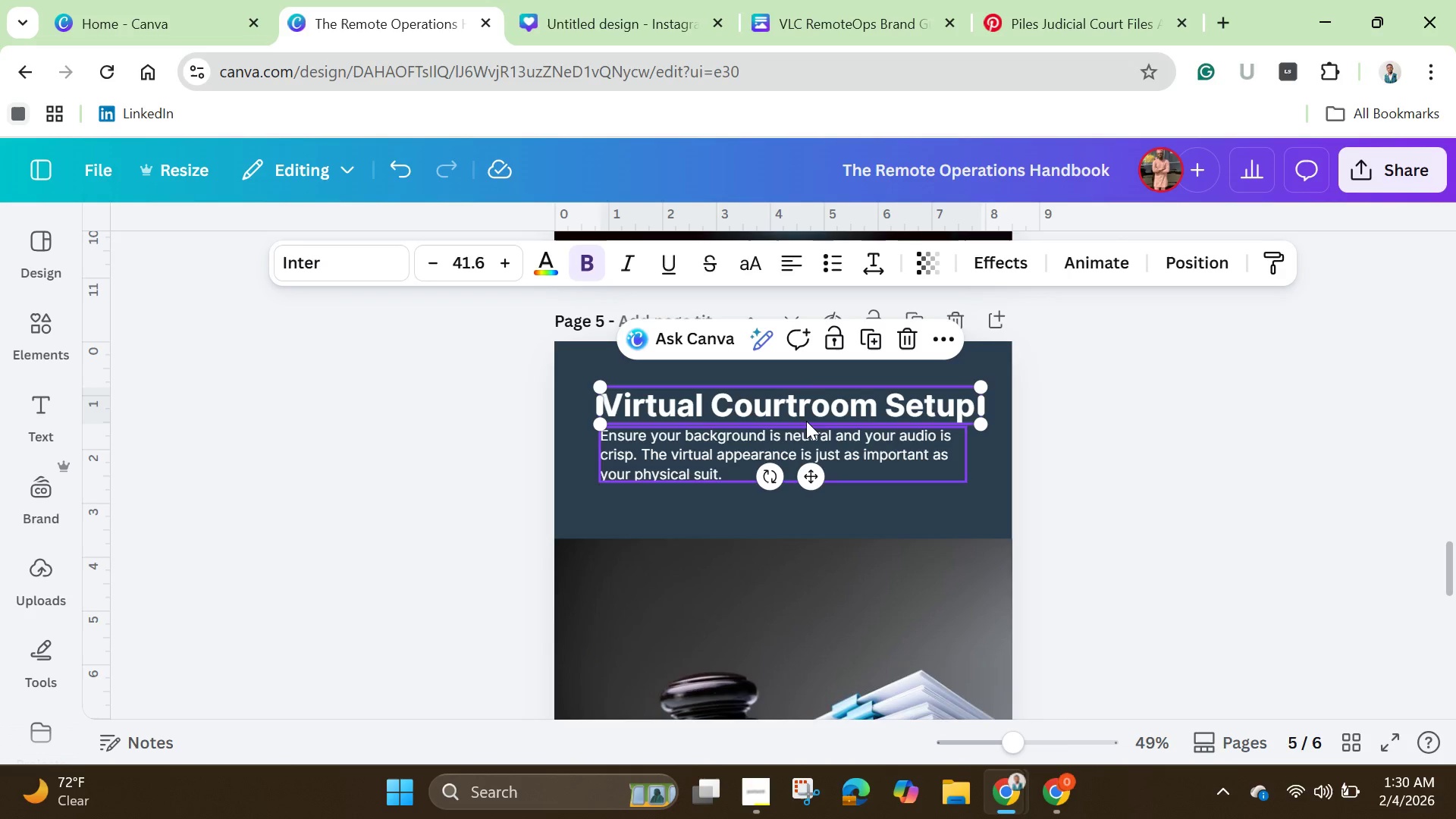 
left_click_drag(start_coordinate=[806, 414], to_coordinate=[801, 413])
 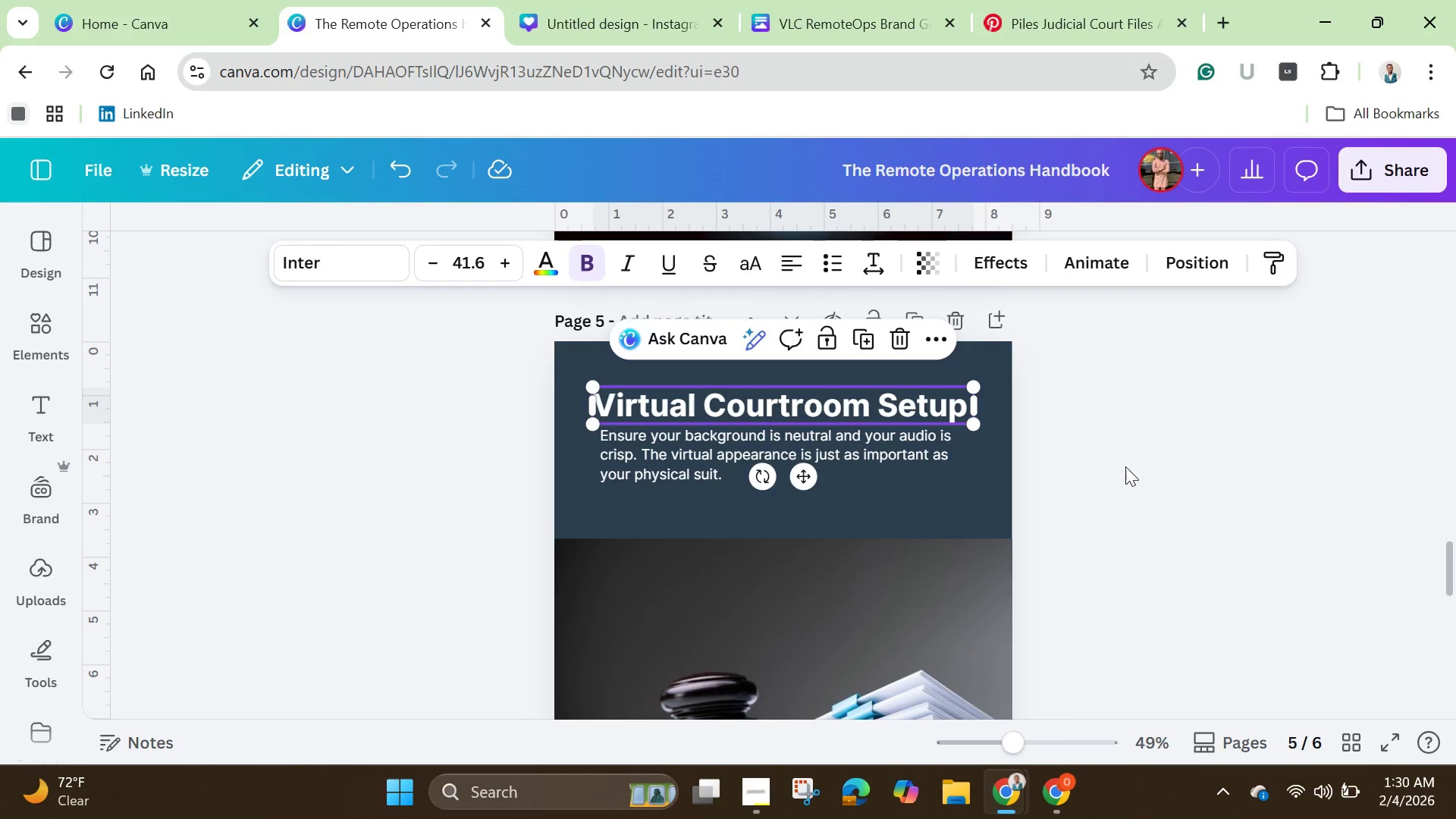 
left_click([1125, 466])
 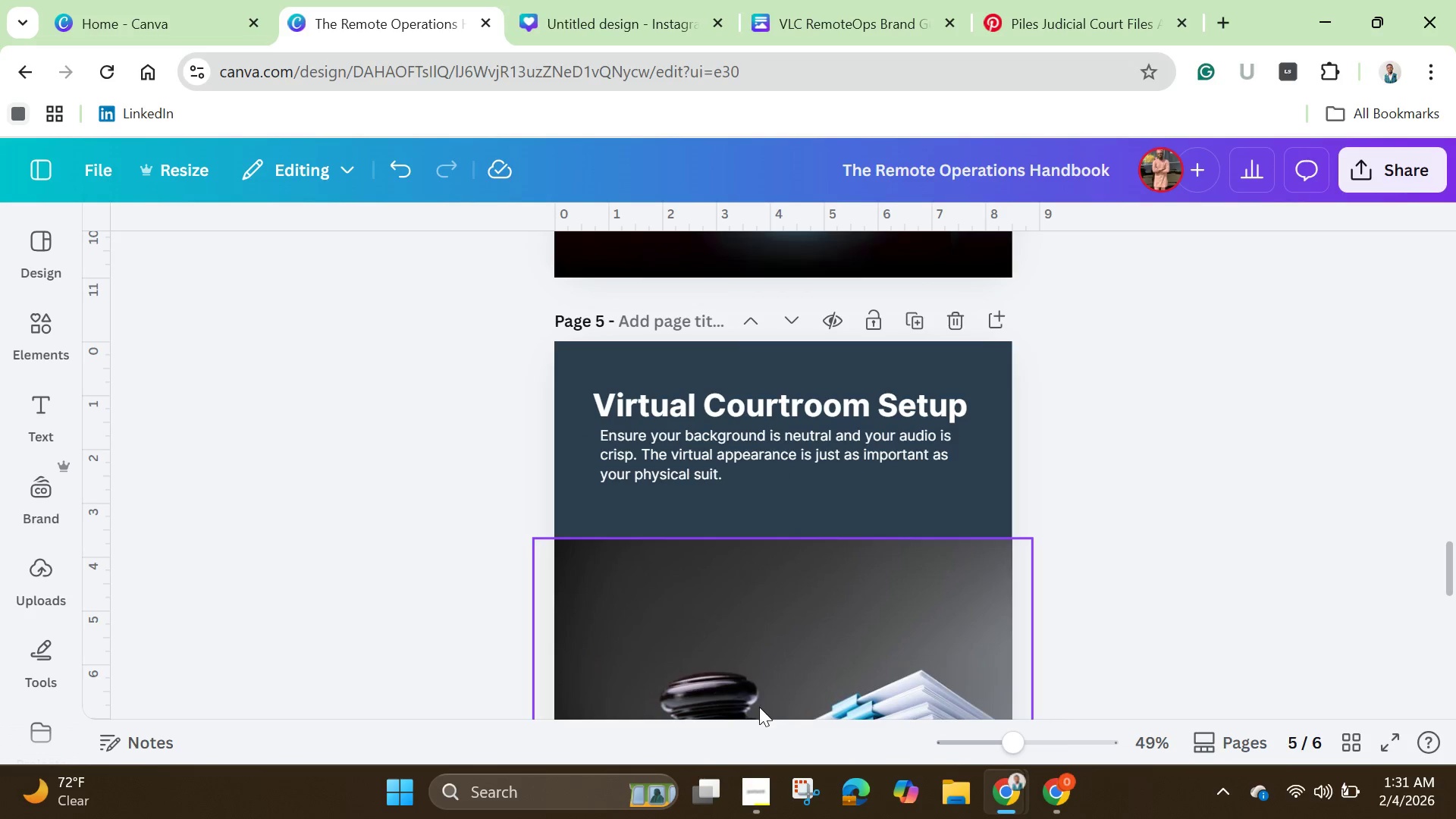 
left_click([748, 670])
 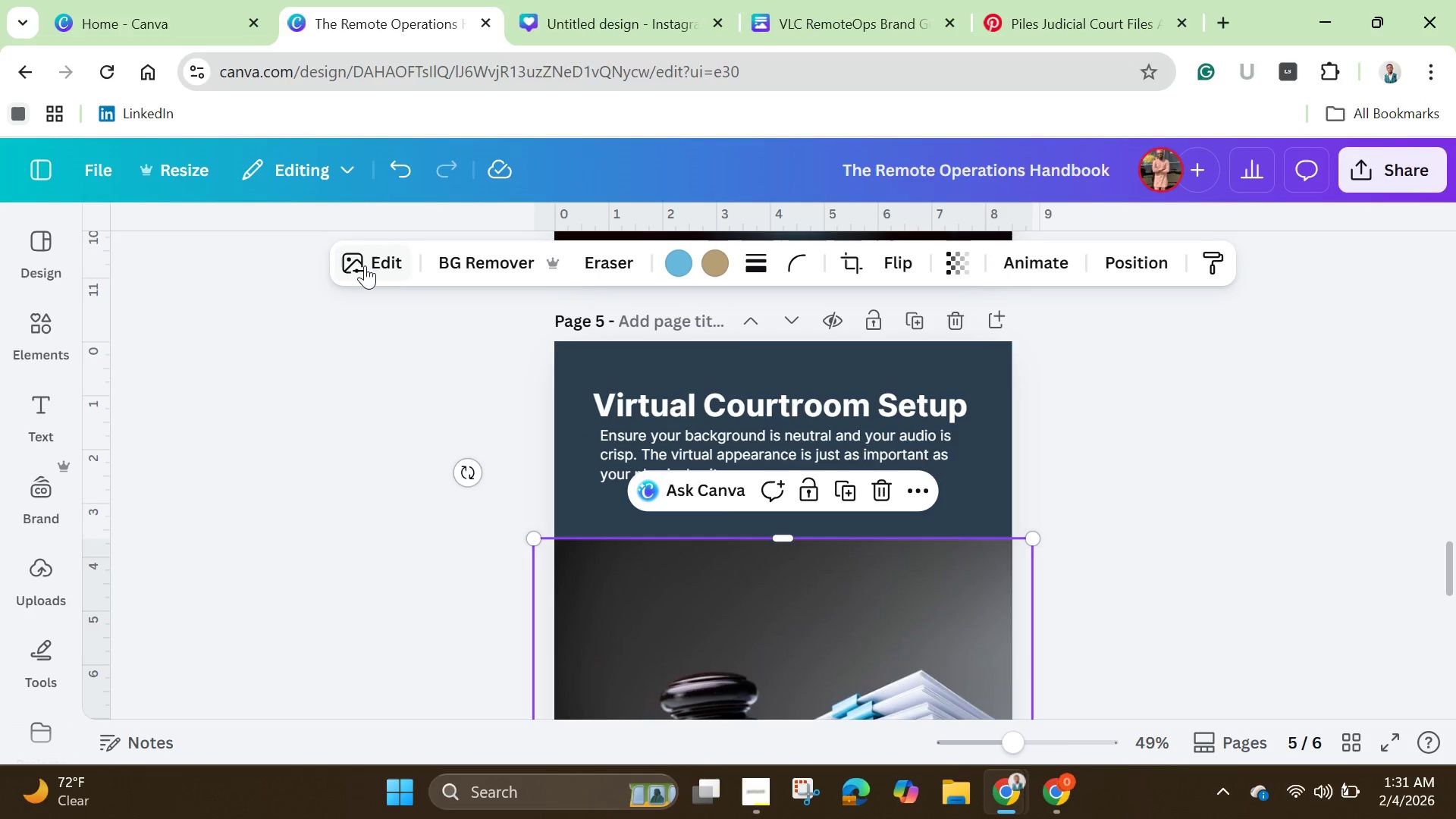 
left_click([372, 258])
 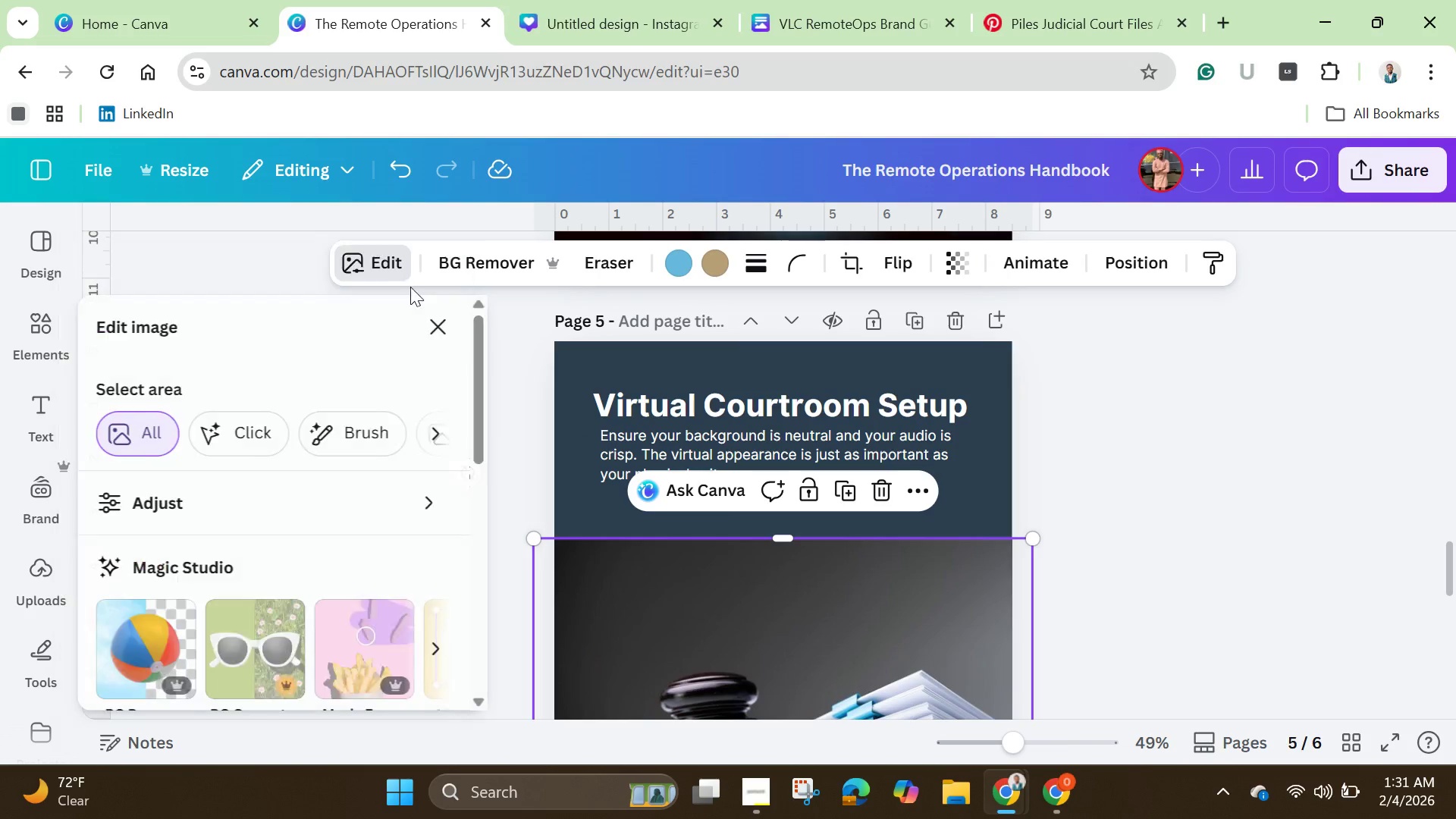 
scroll: coordinate [406, 388], scroll_direction: down, amount: 5.0
 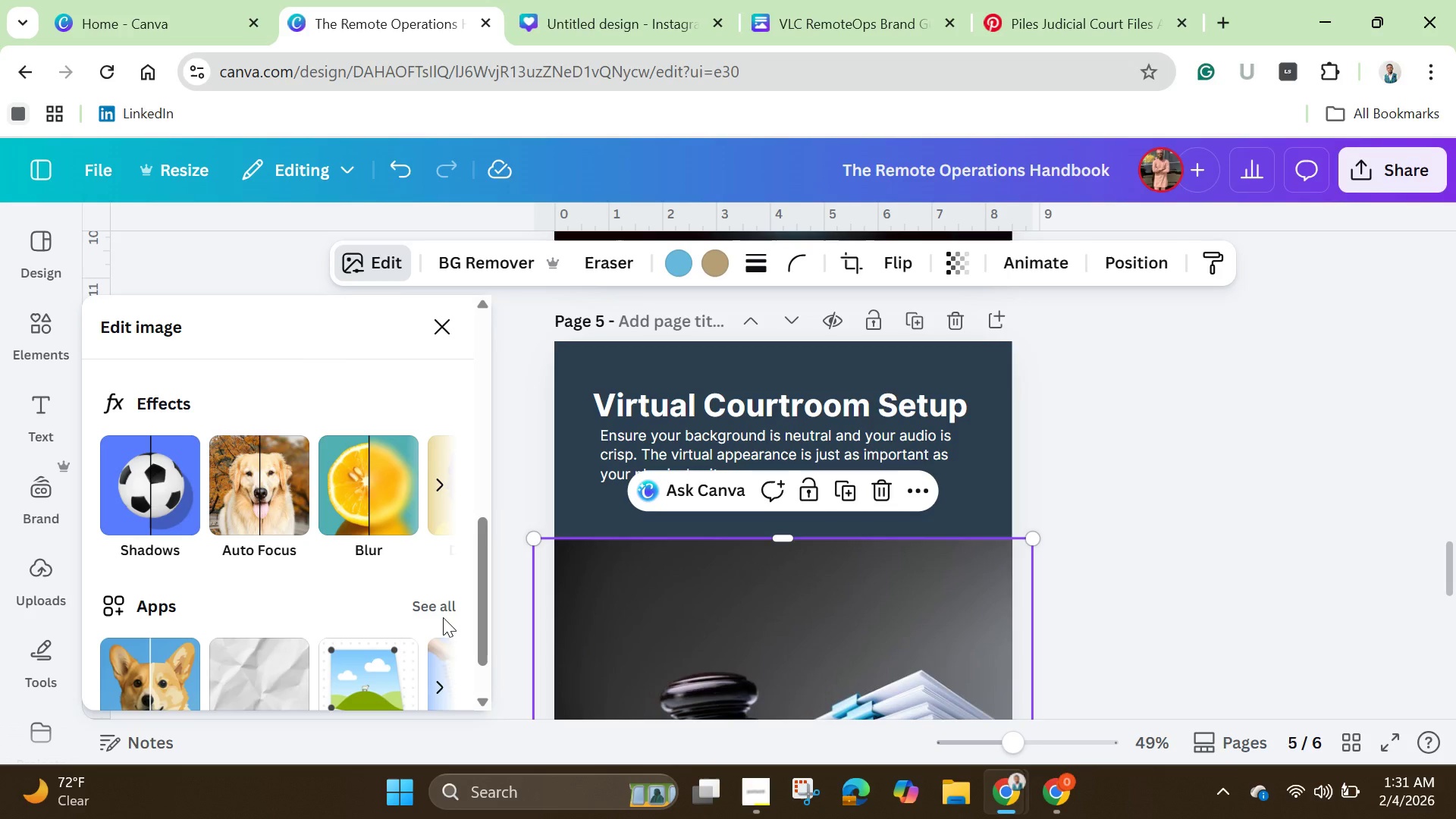 
left_click([445, 597])
 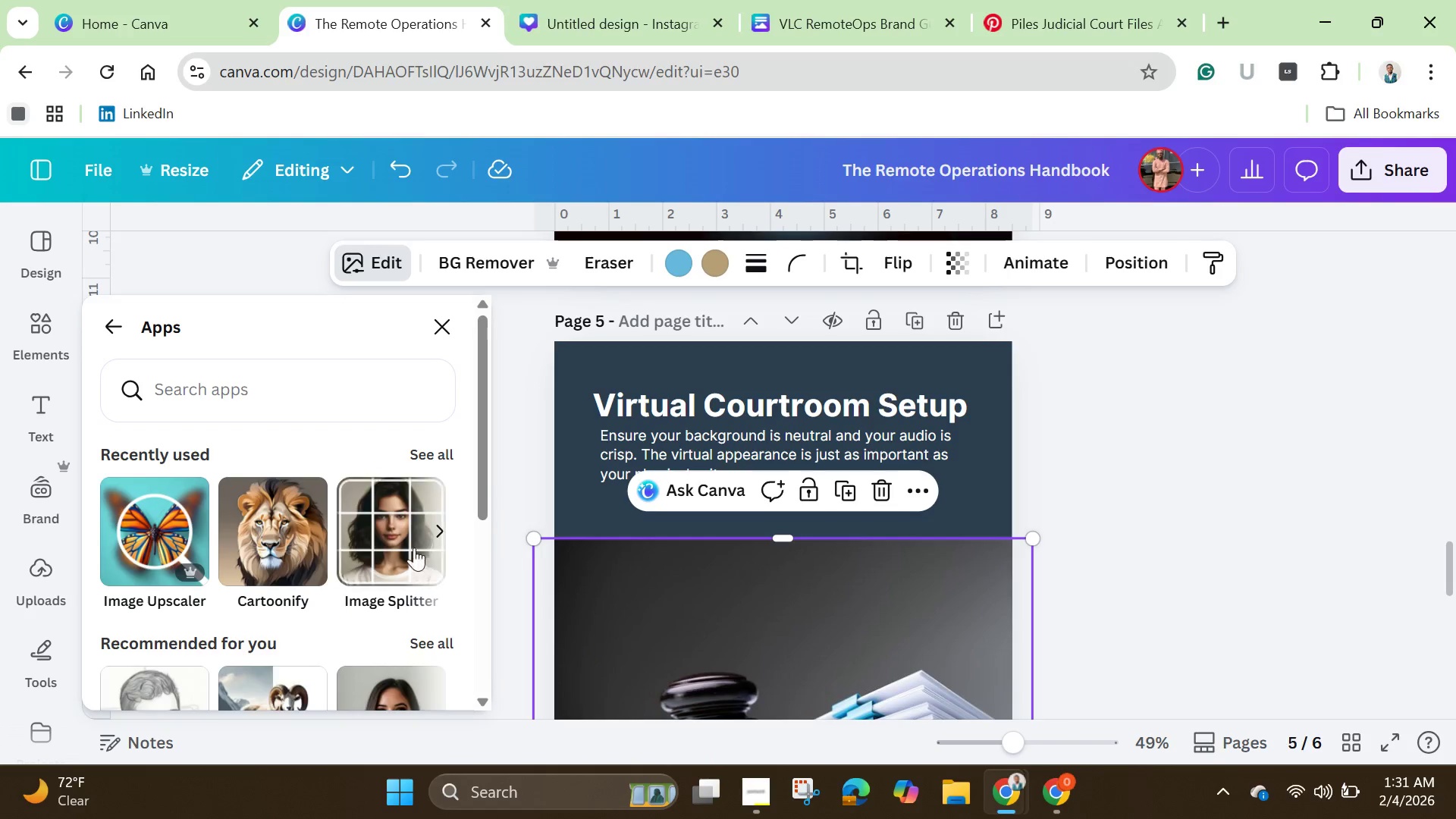 
scroll: coordinate [406, 541], scroll_direction: down, amount: 2.0
 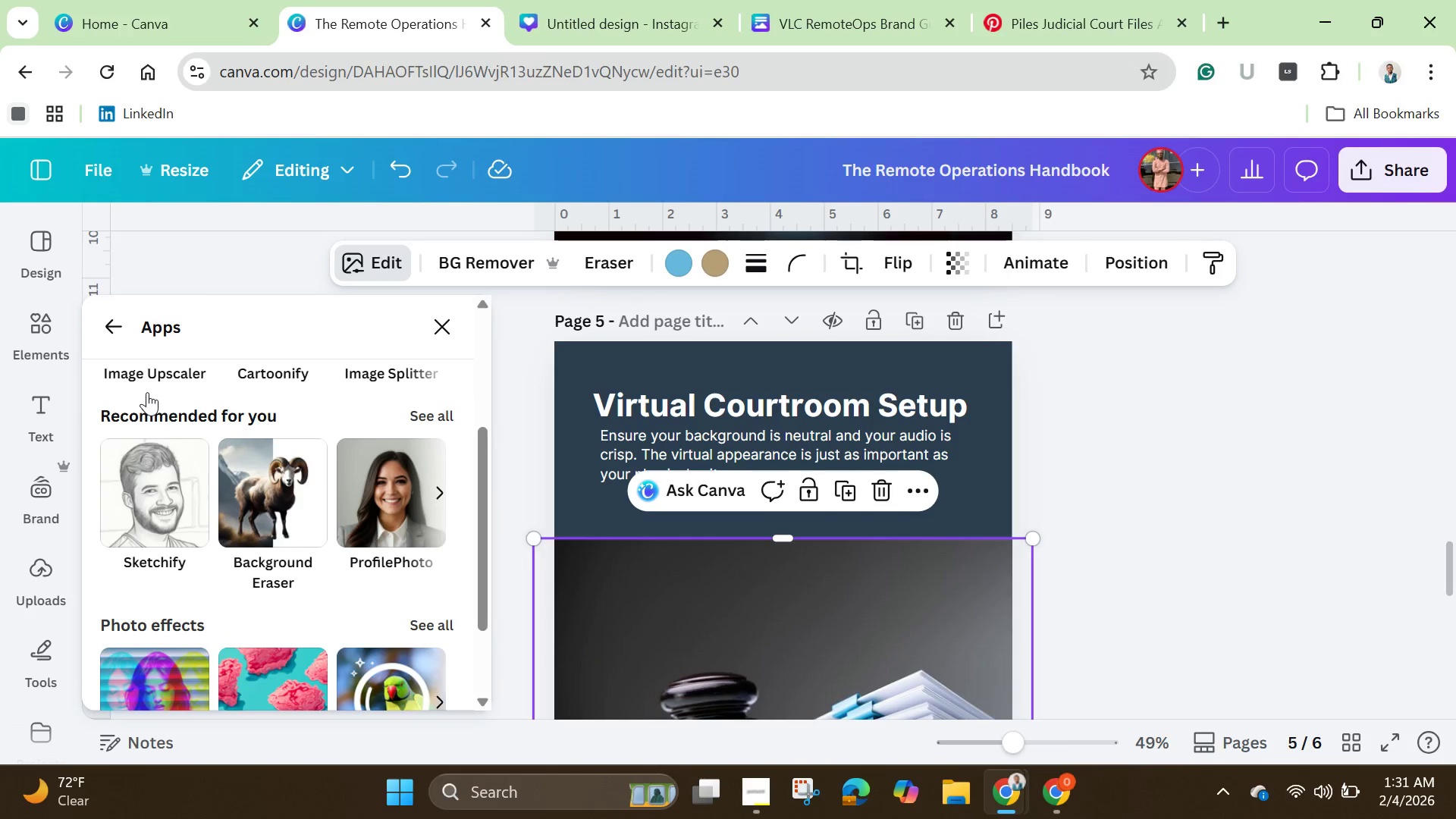 
scroll: coordinate [148, 392], scroll_direction: up, amount: 1.0
 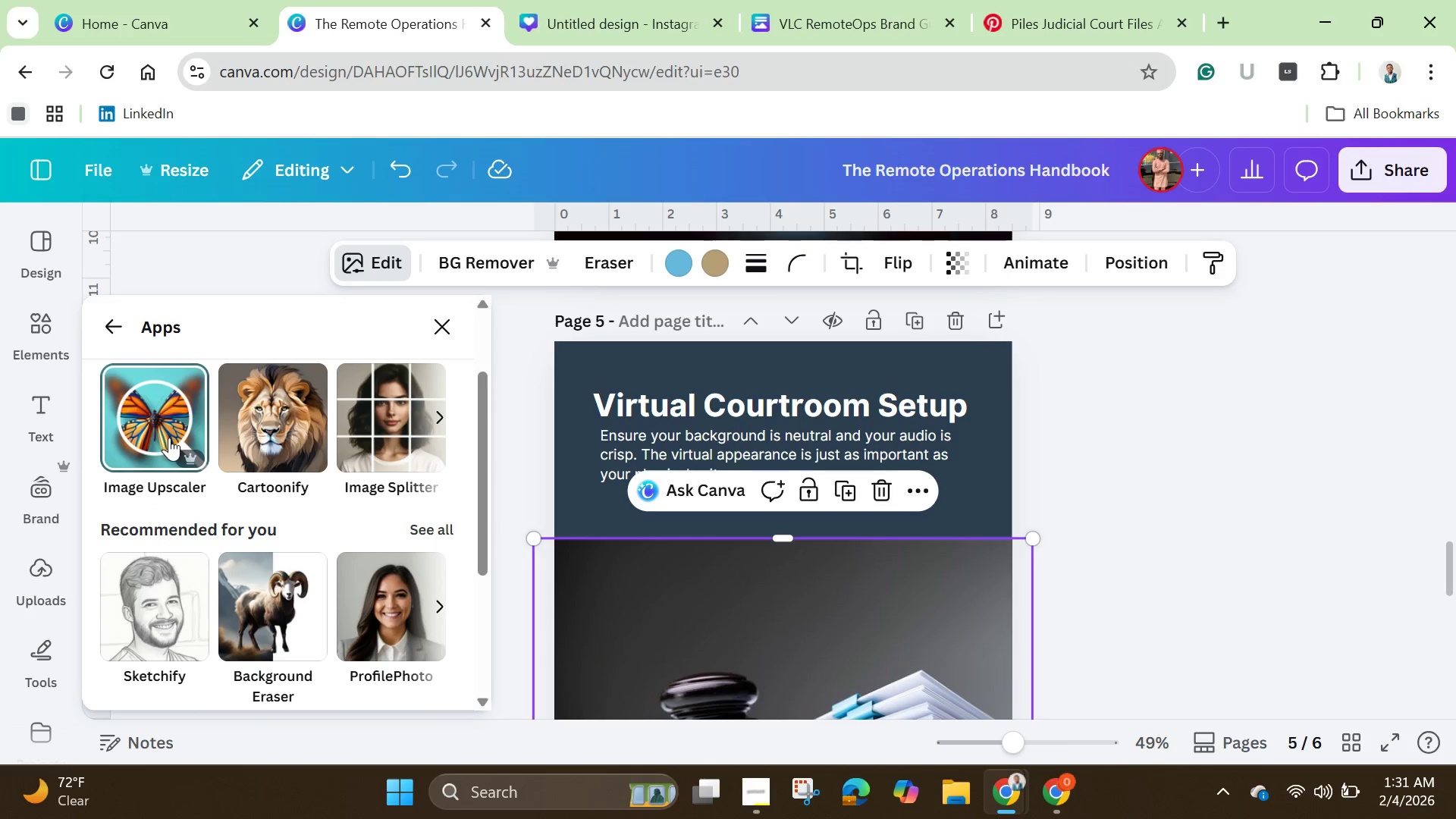 
left_click([169, 437])
 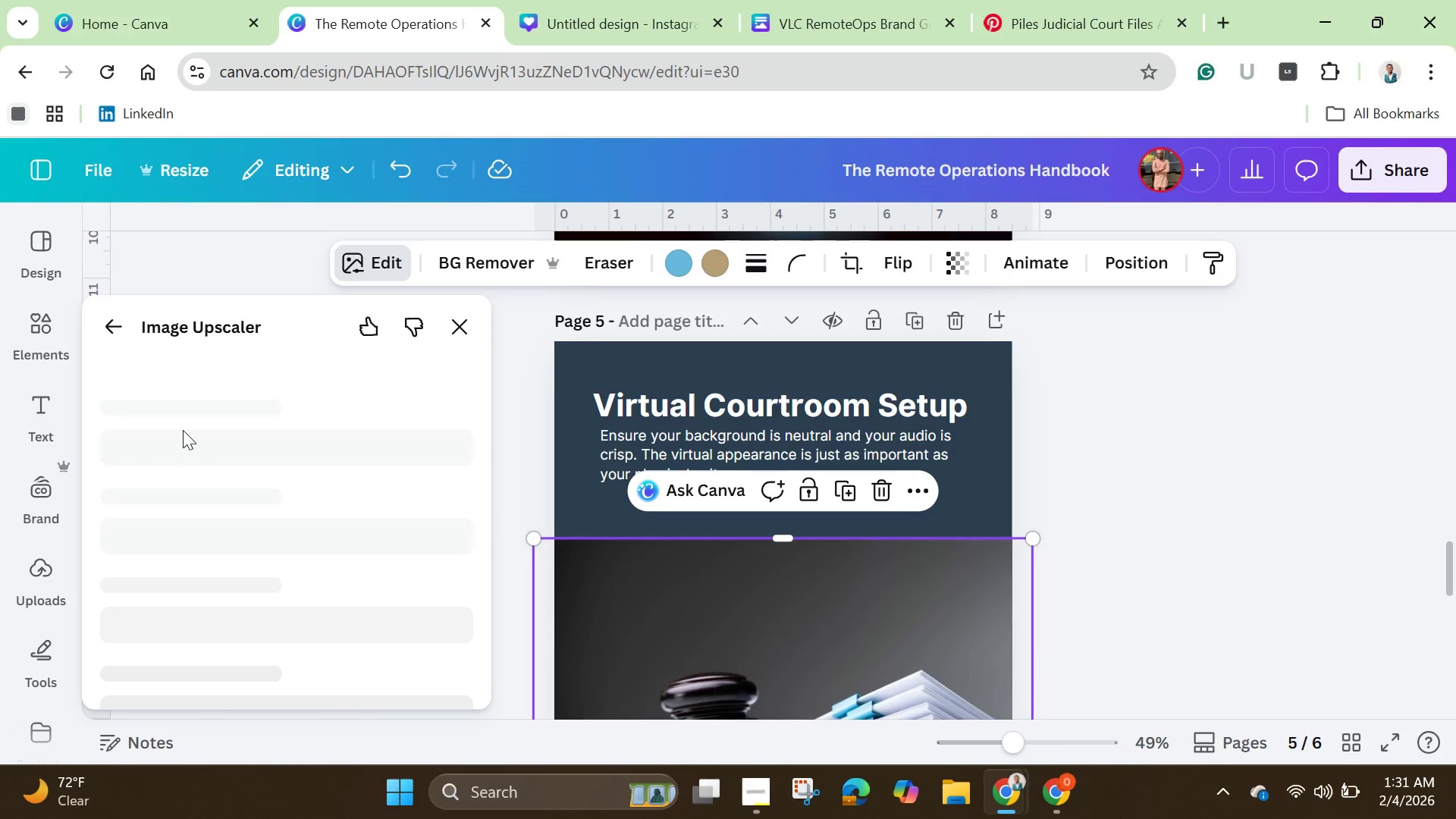 
scroll: coordinate [184, 430], scroll_direction: down, amount: 2.0
 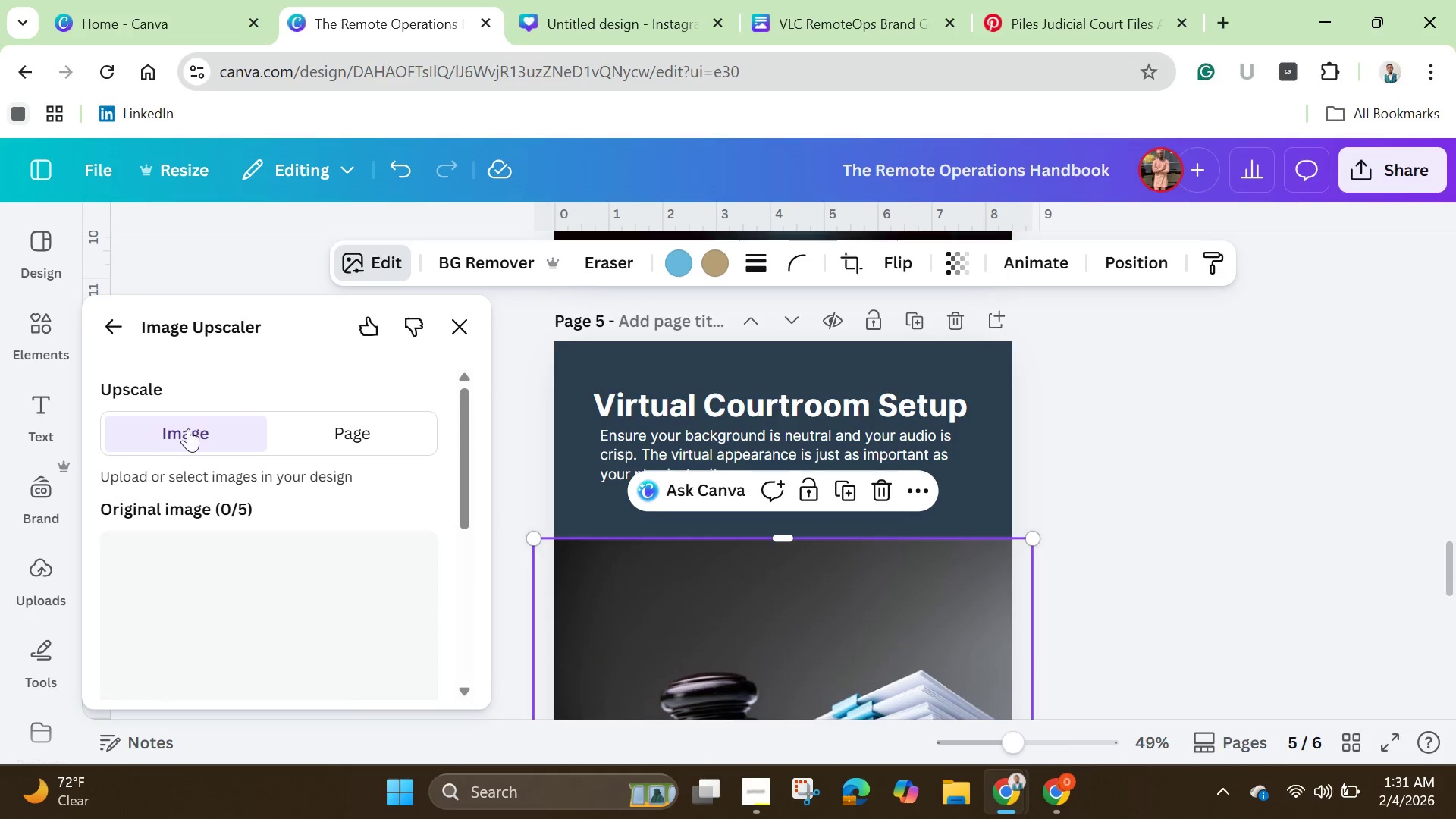 
scroll: coordinate [190, 430], scroll_direction: none, amount: 0.0
 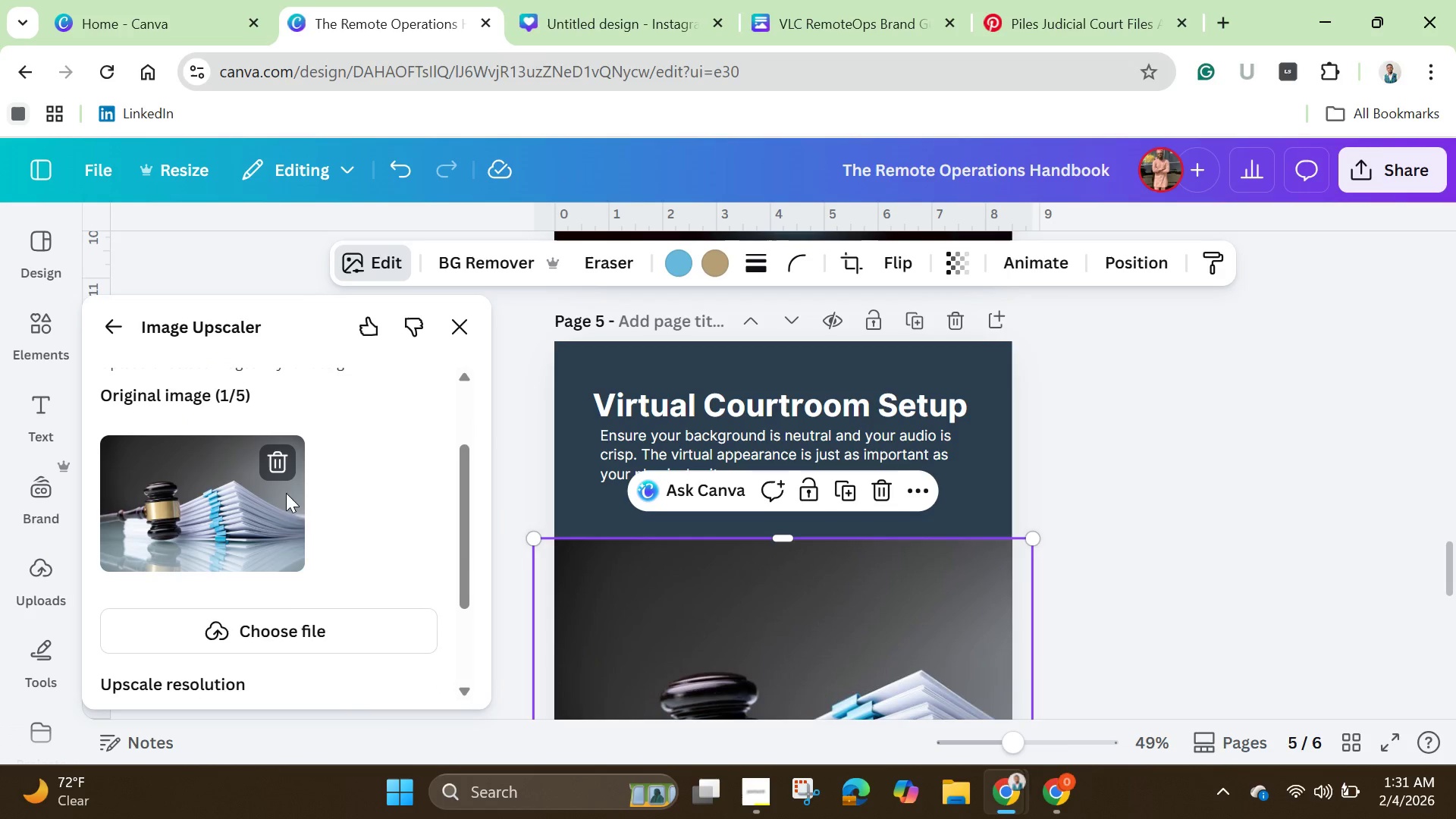 
scroll: coordinate [293, 522], scroll_direction: down, amount: 3.0
 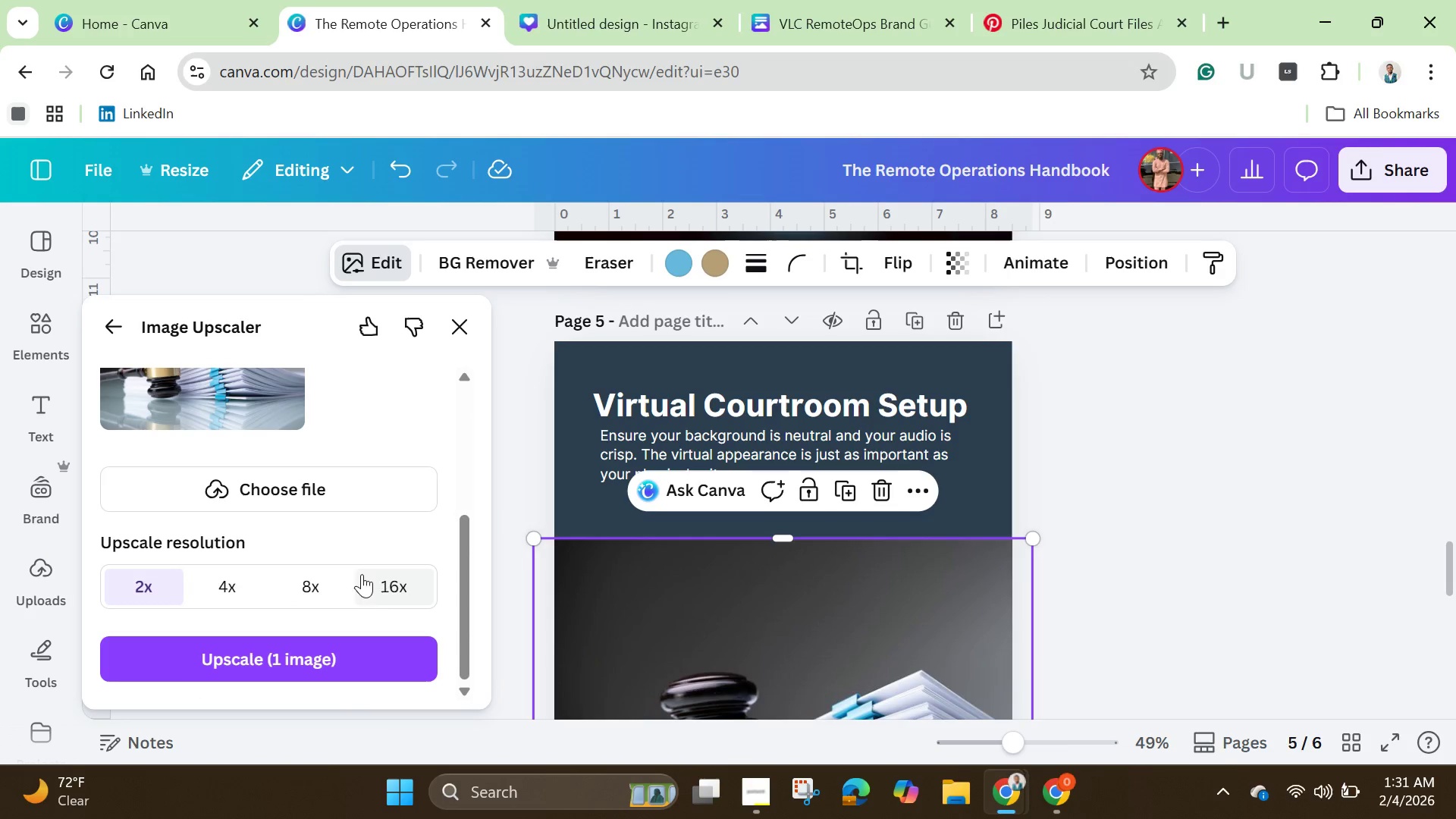 
left_click([379, 584])
 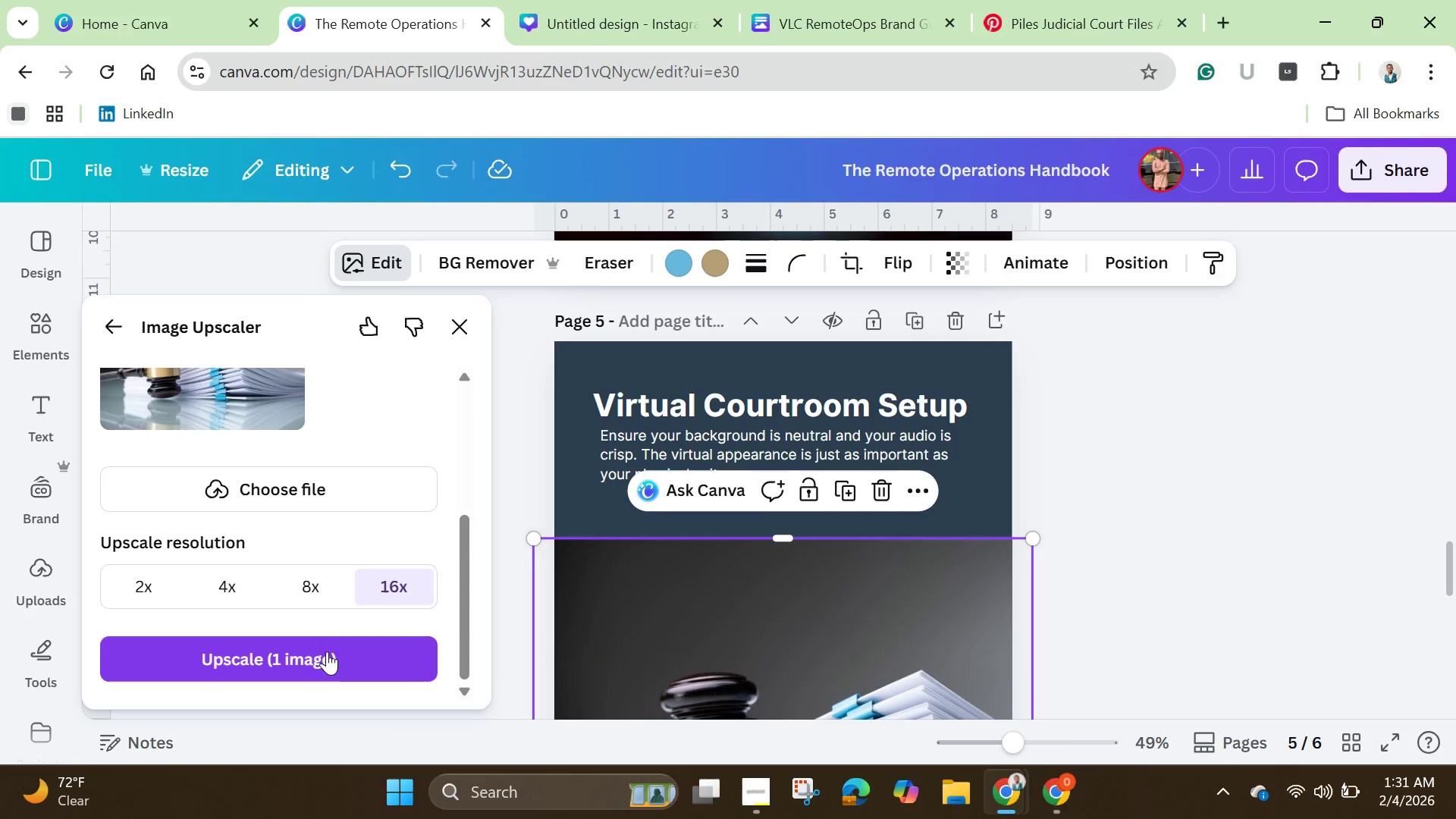 
left_click([325, 652])
 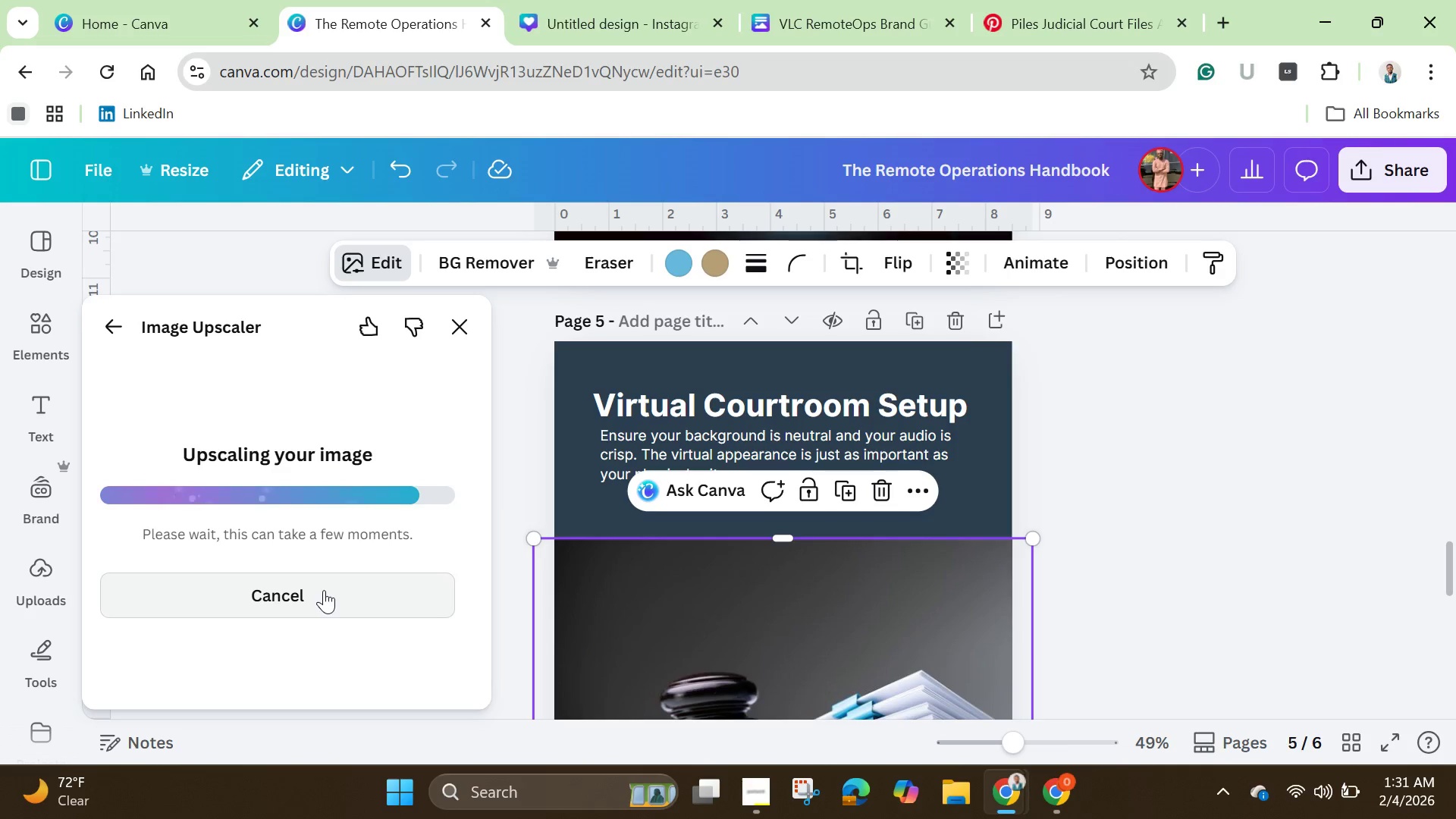 
wait(20.78)
 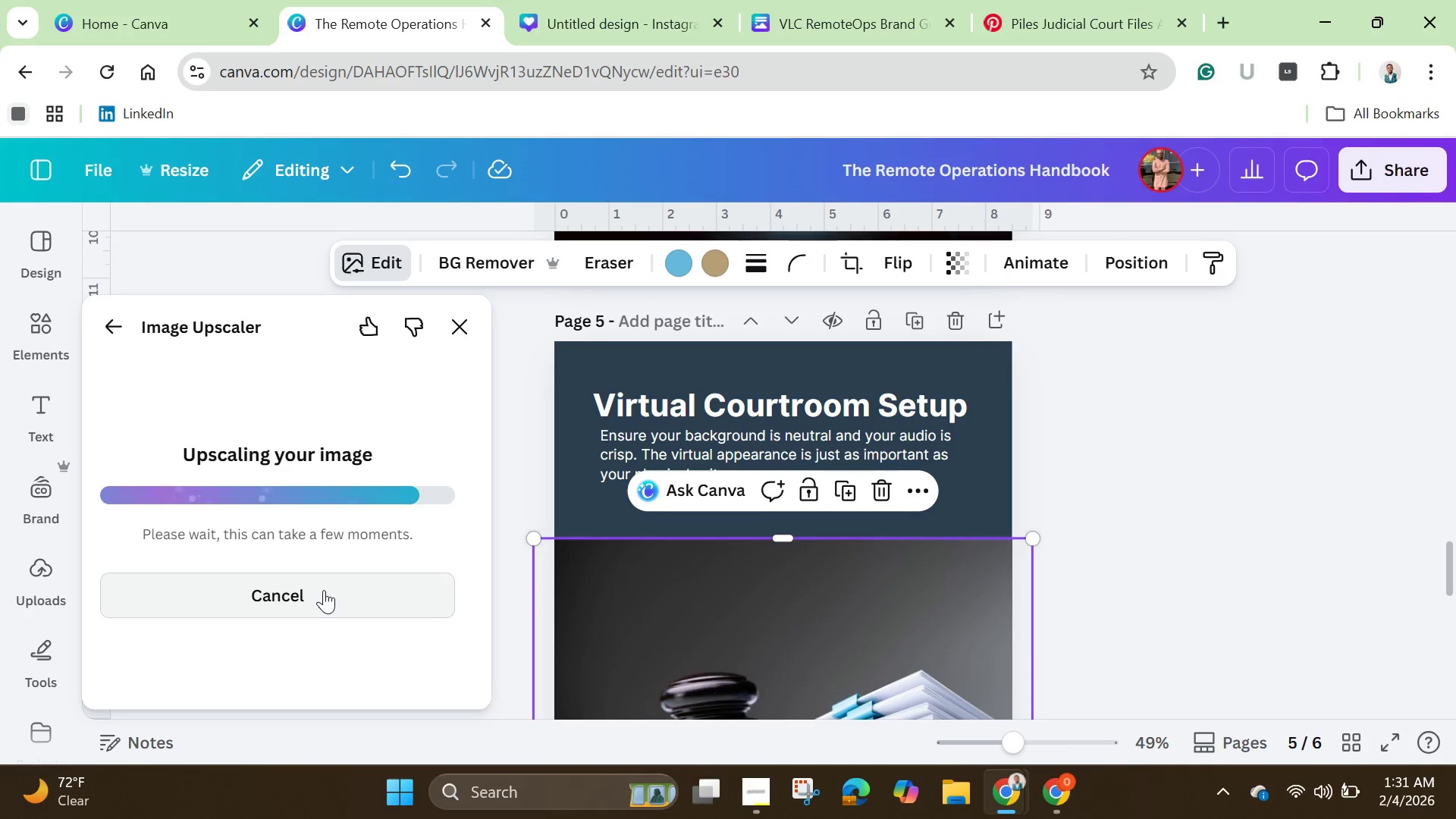 
scroll: coordinate [328, 575], scroll_direction: down, amount: 3.0
 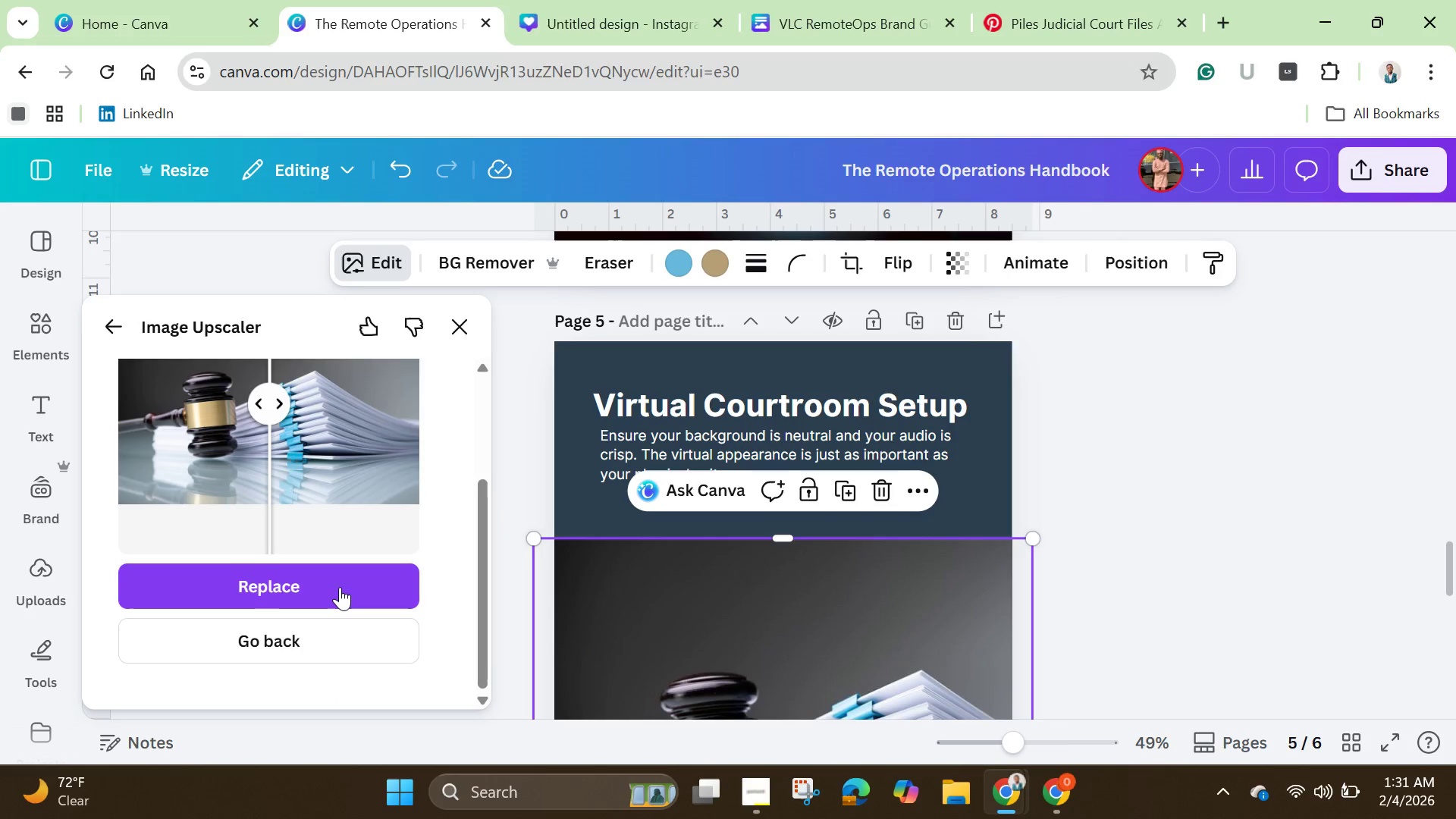 
left_click([340, 587])
 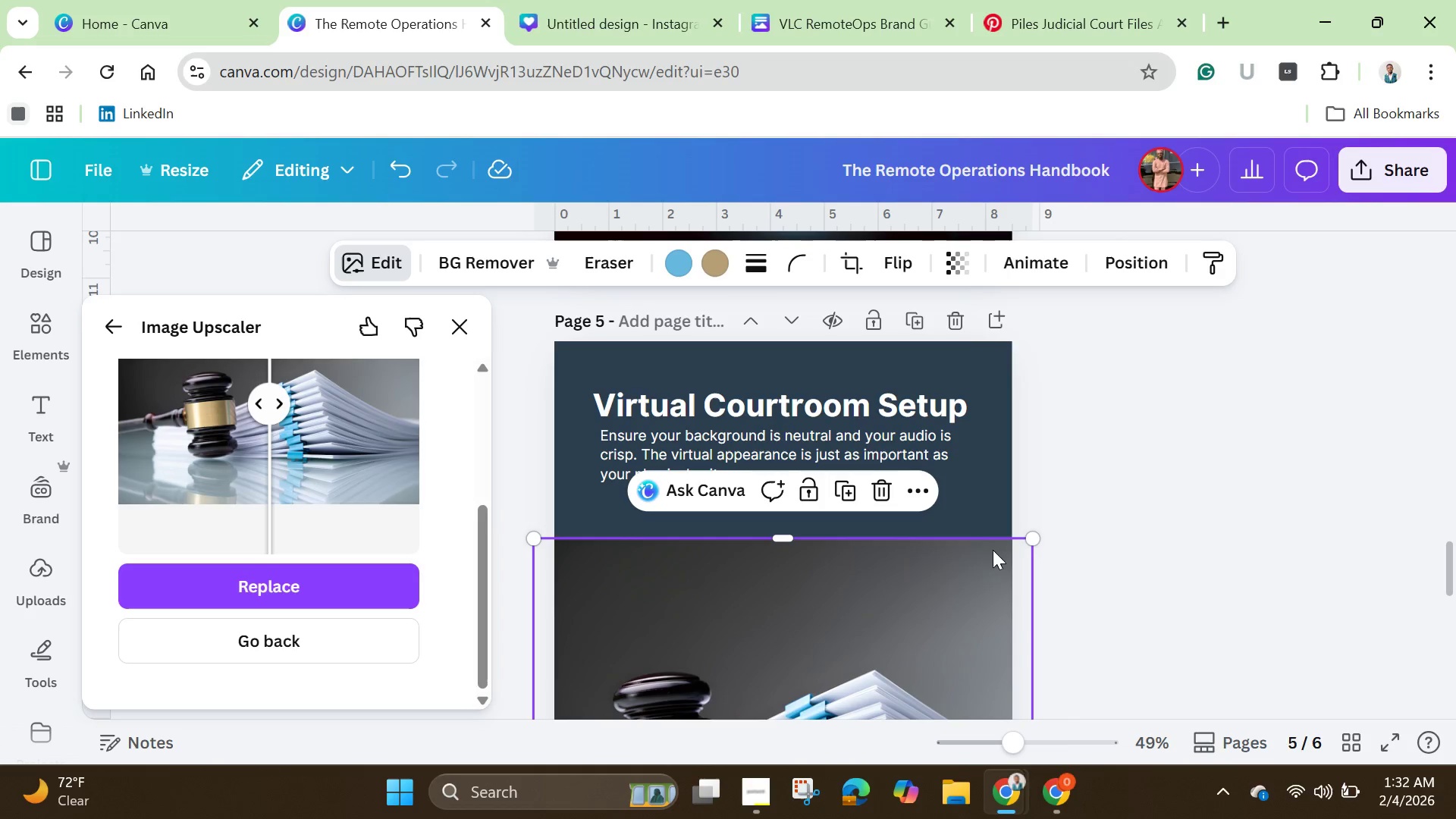 
wait(38.23)
 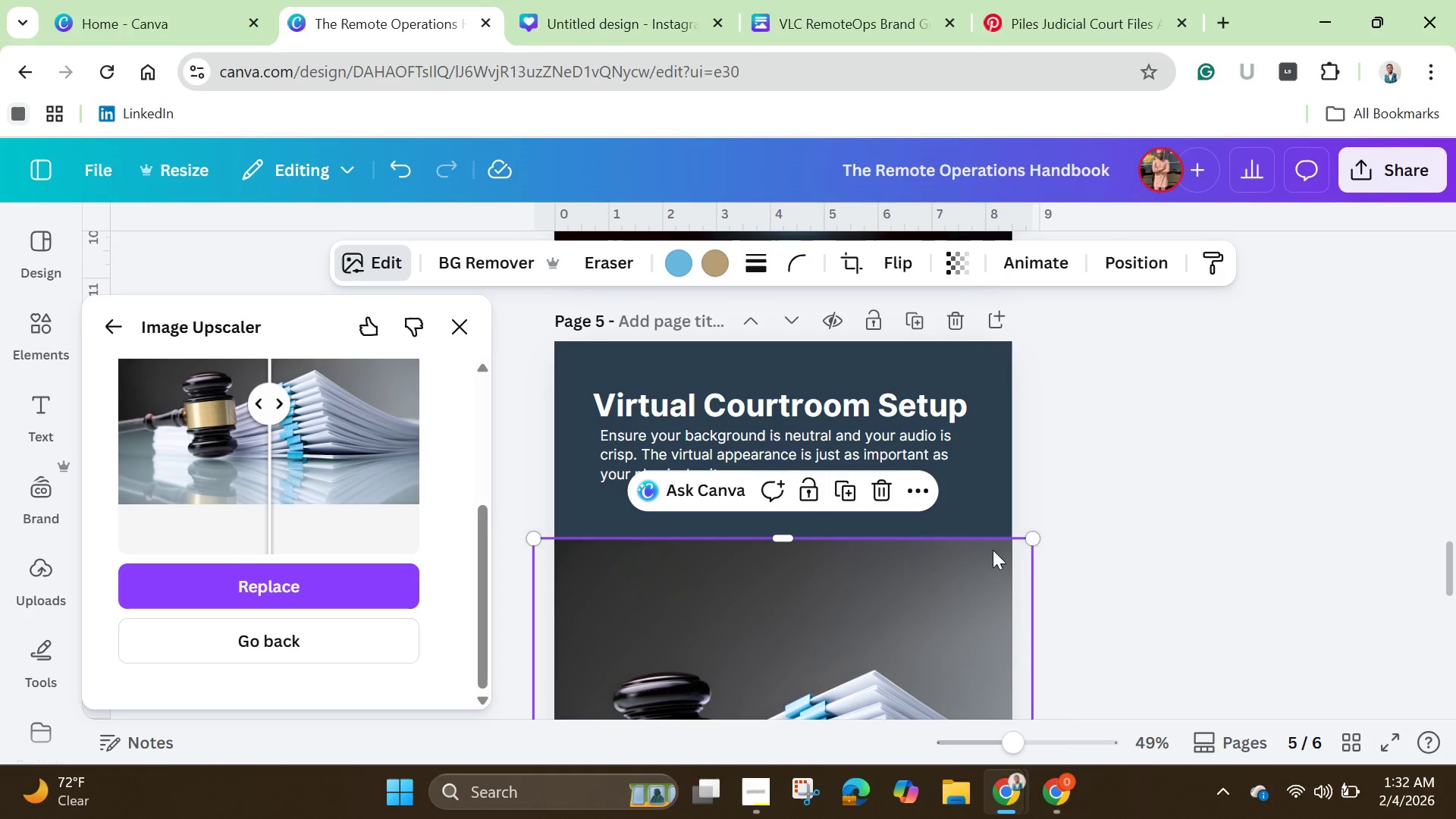 
left_click([331, 587])
 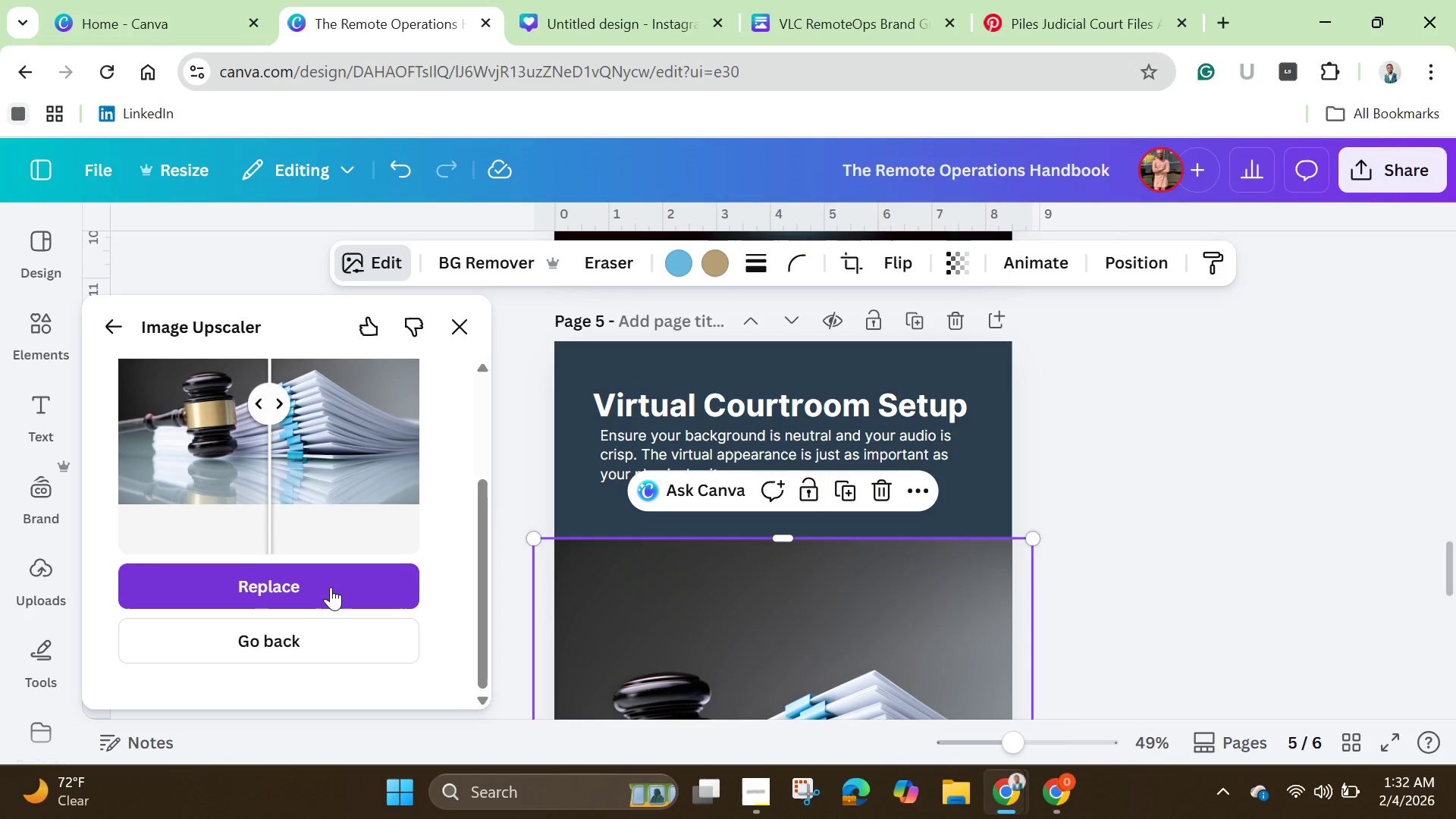 
left_click([315, 585])
 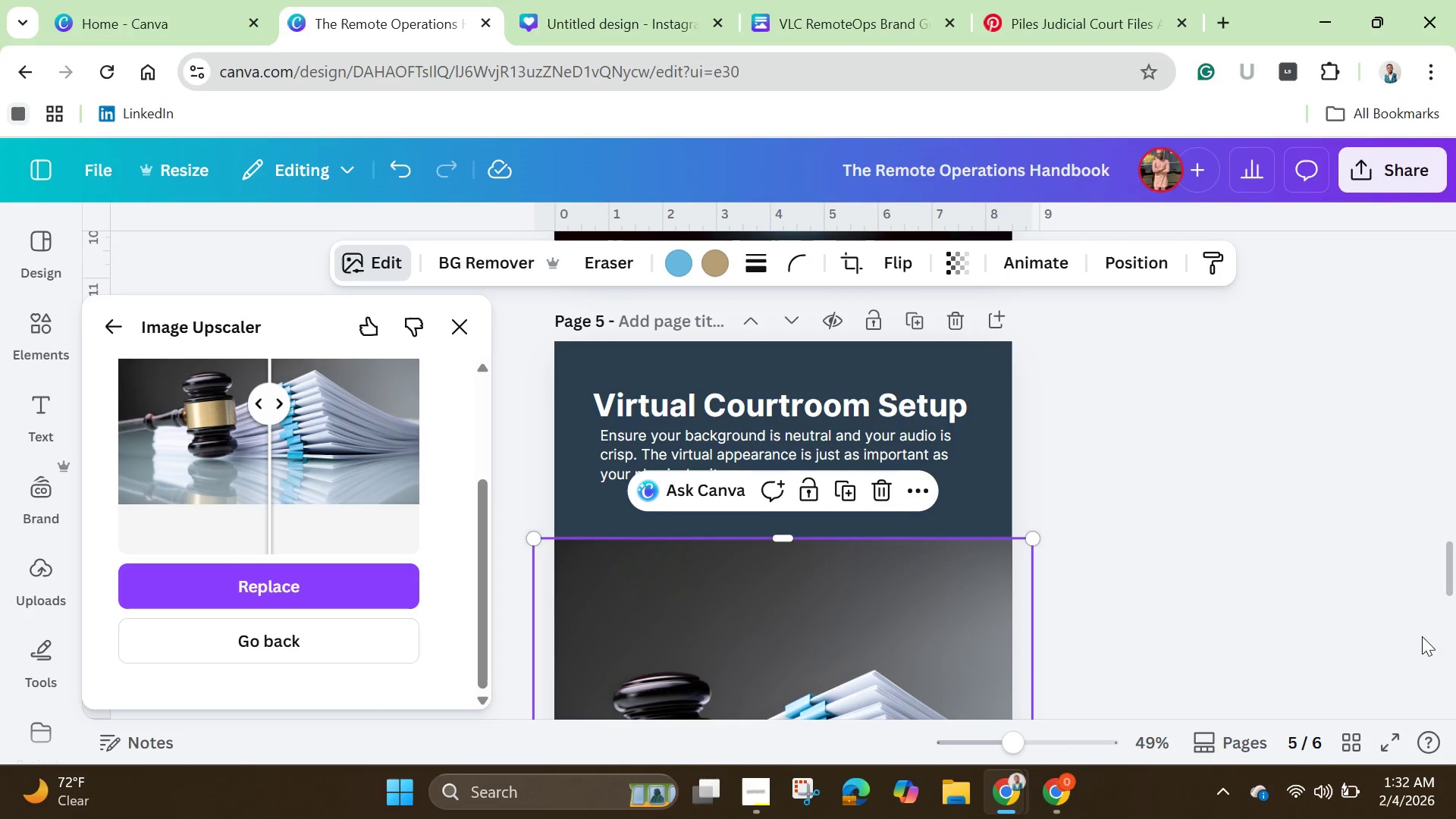 
scroll: coordinate [1291, 578], scroll_direction: up, amount: 4.0
 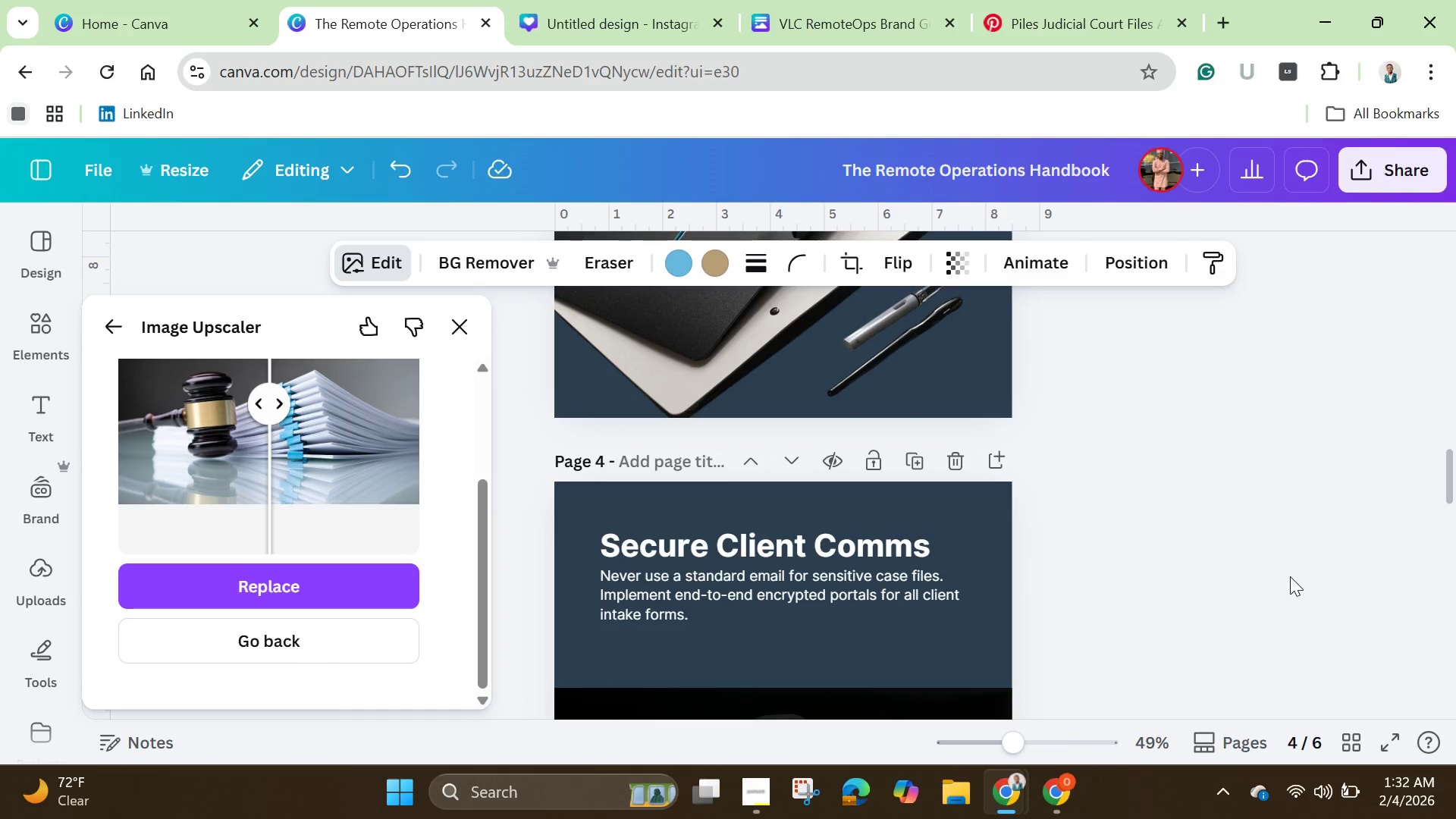 
scroll: coordinate [1290, 576], scroll_direction: down, amount: 2.0
 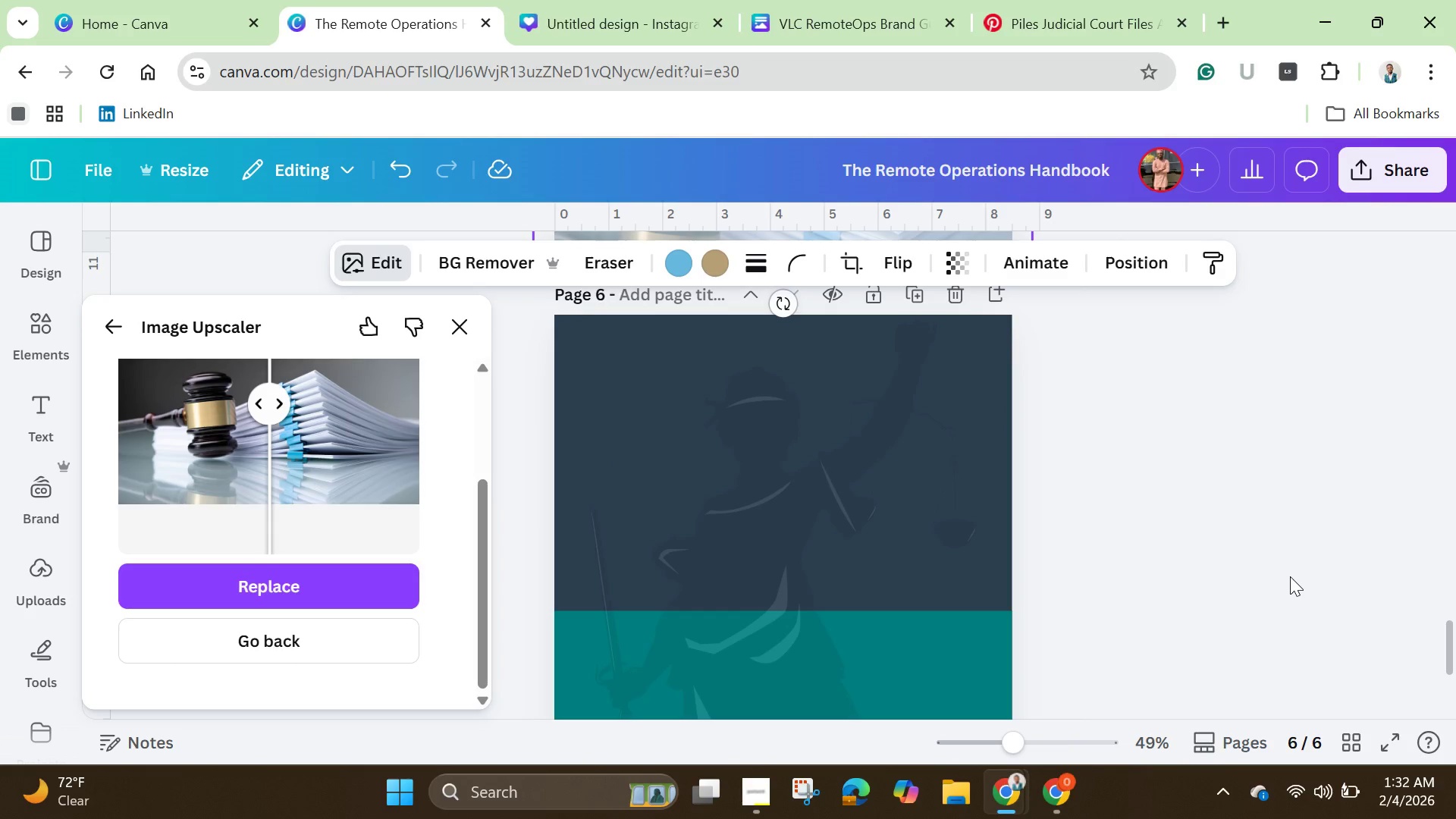 
scroll: coordinate [1287, 574], scroll_direction: up, amount: 2.0
 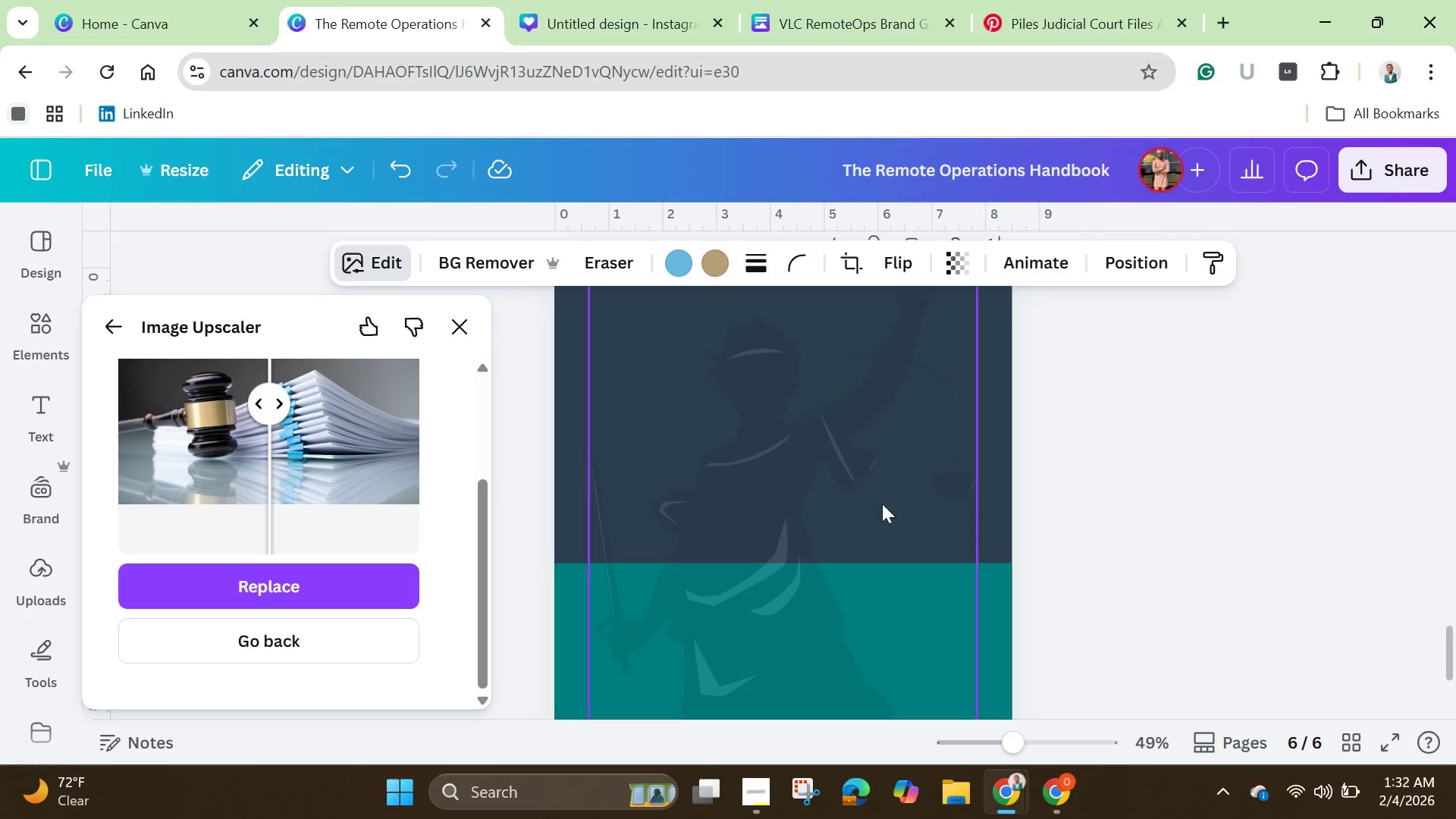 
left_click([806, 487])
 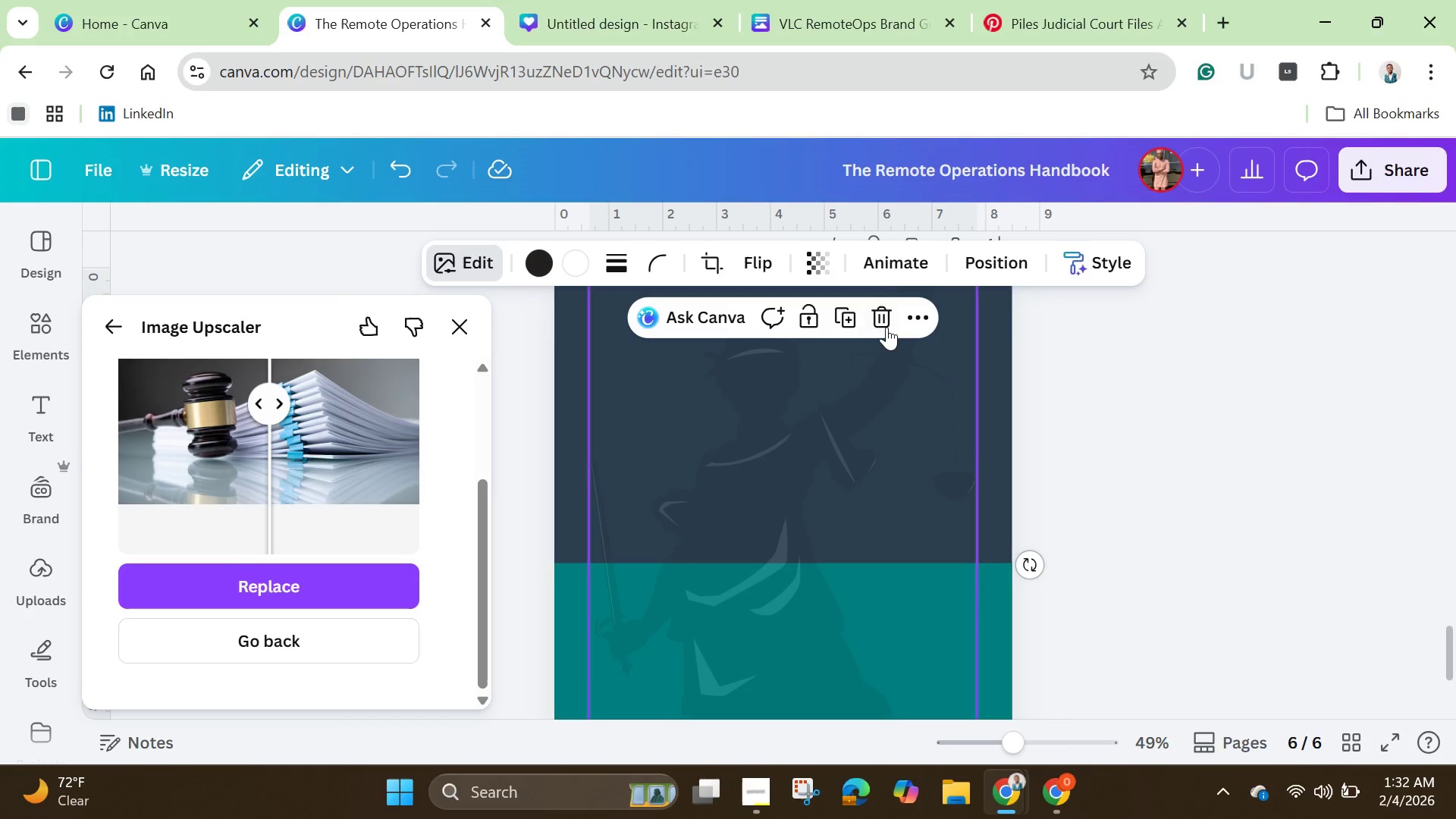 
left_click([915, 319])
 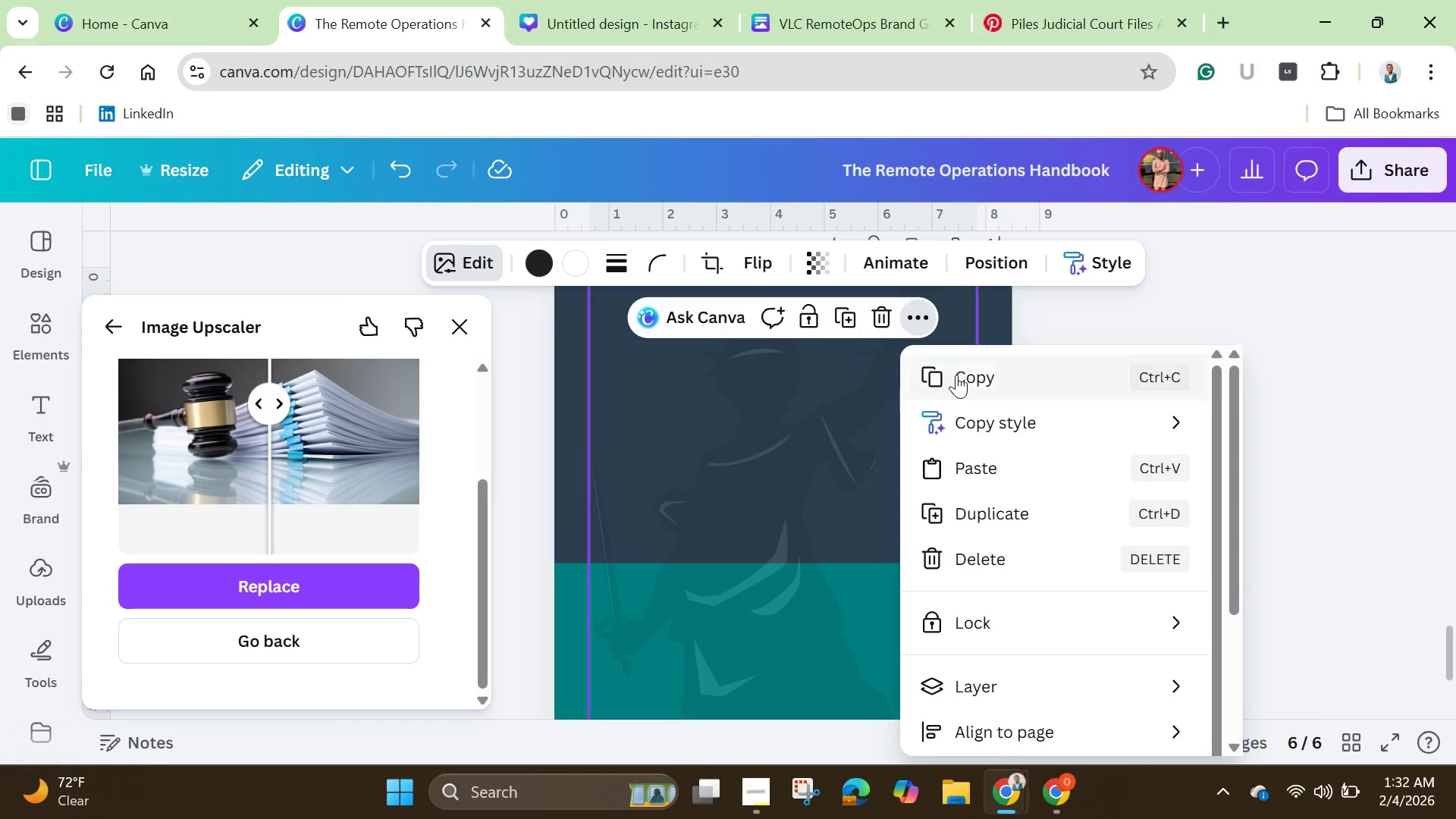 
left_click([959, 376])
 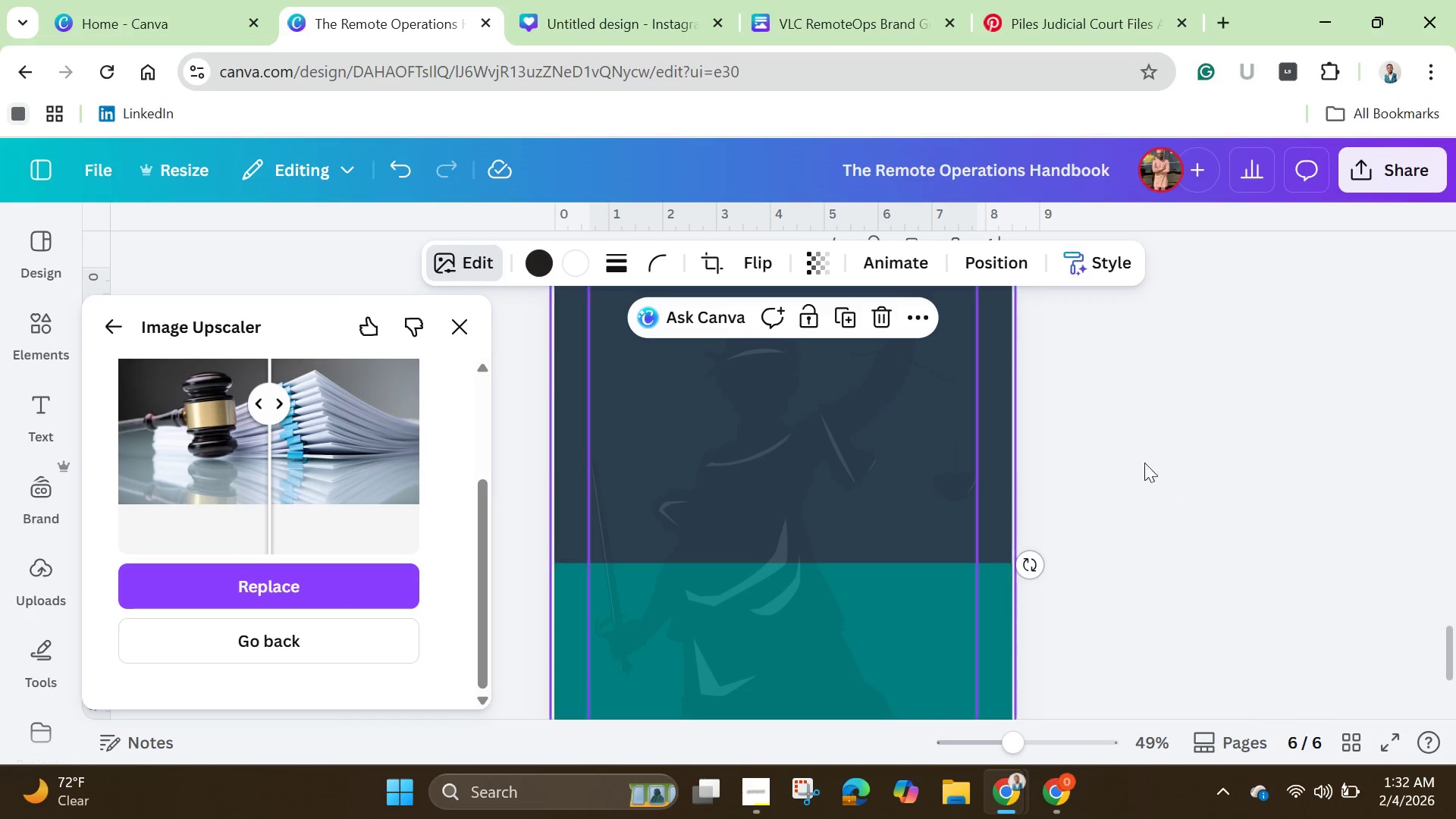 
scroll: coordinate [1194, 493], scroll_direction: up, amount: 33.0
 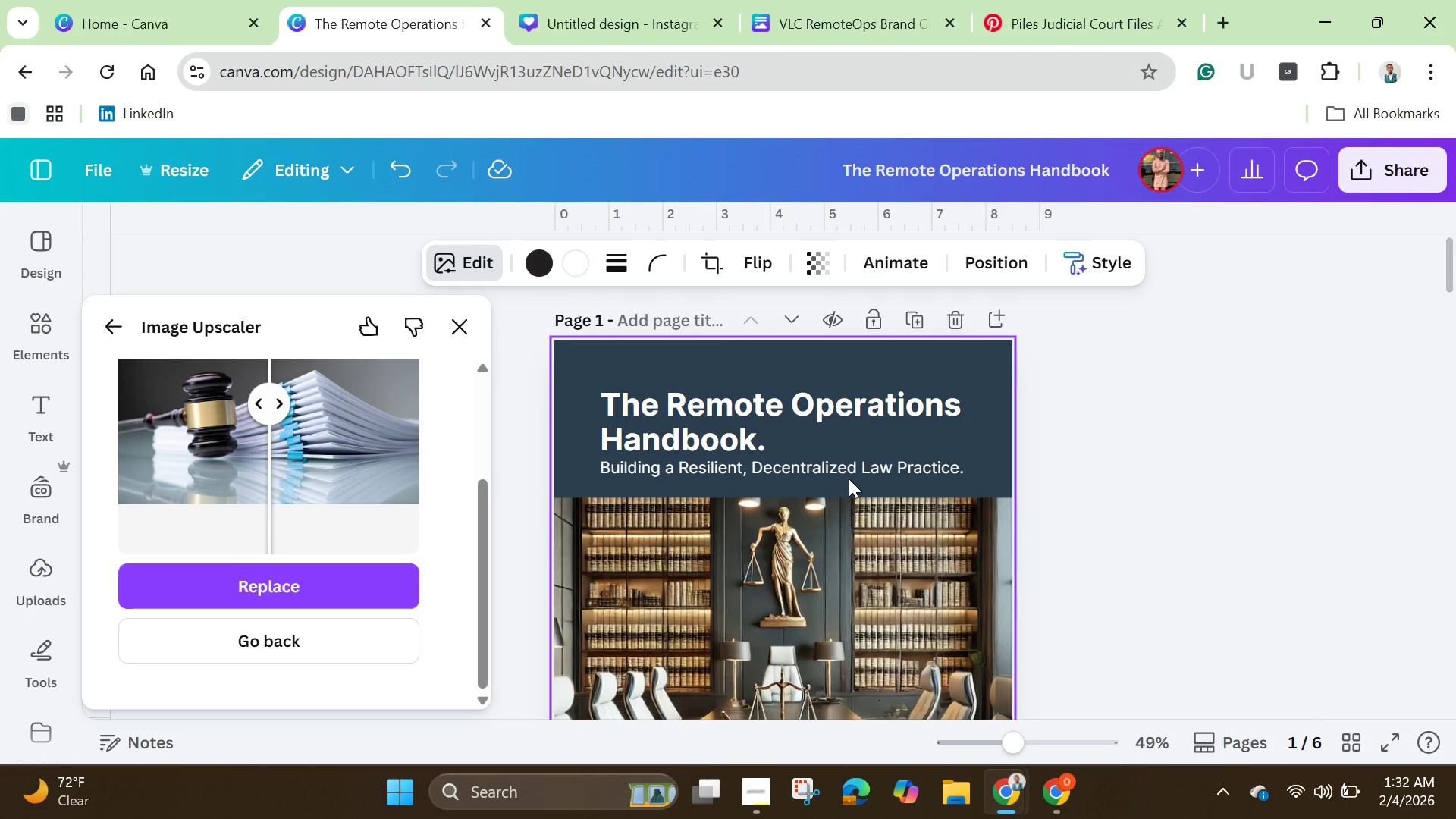 
key(Control+V)
 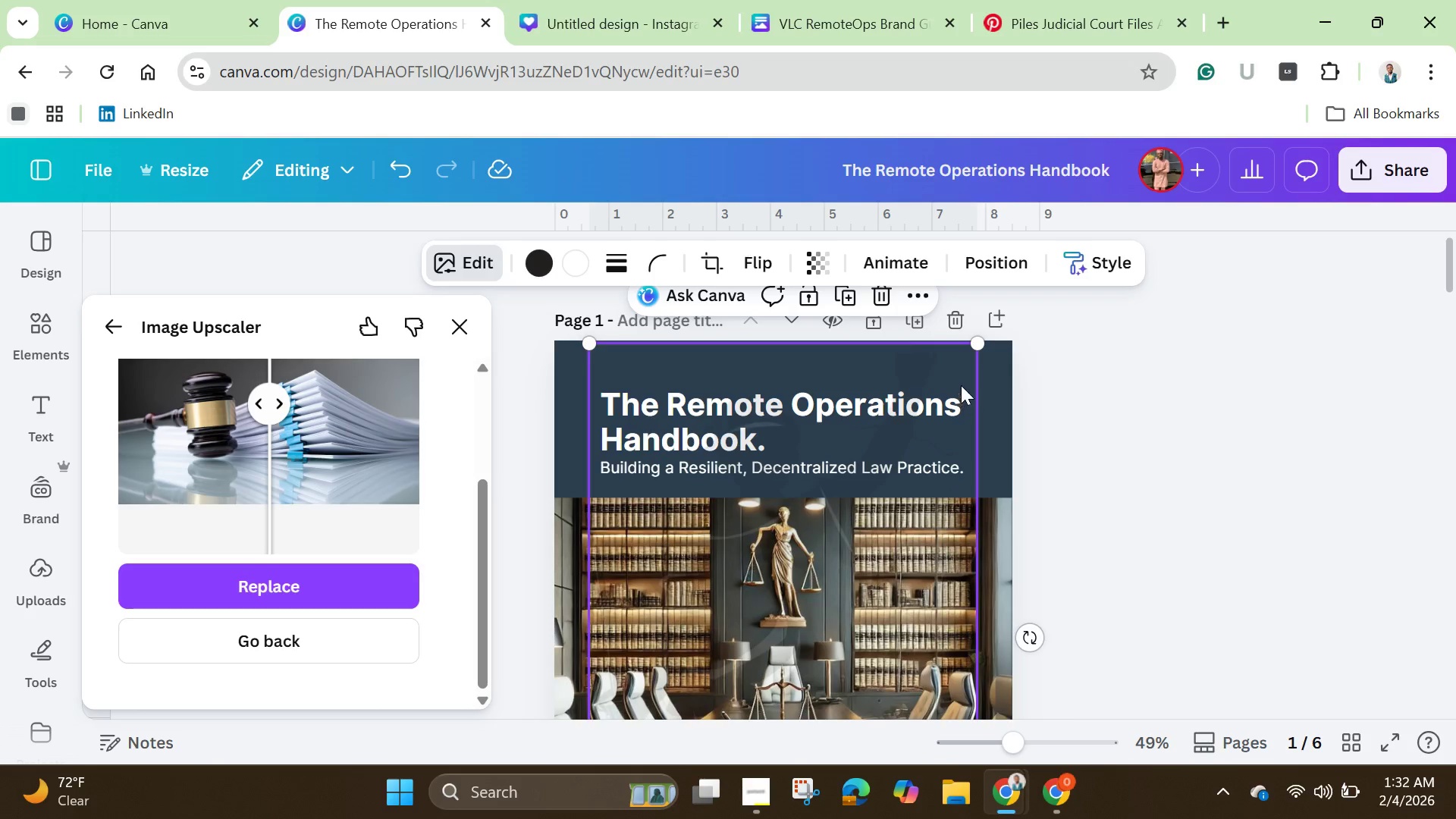 
left_click_drag(start_coordinate=[976, 348], to_coordinate=[723, 636])
 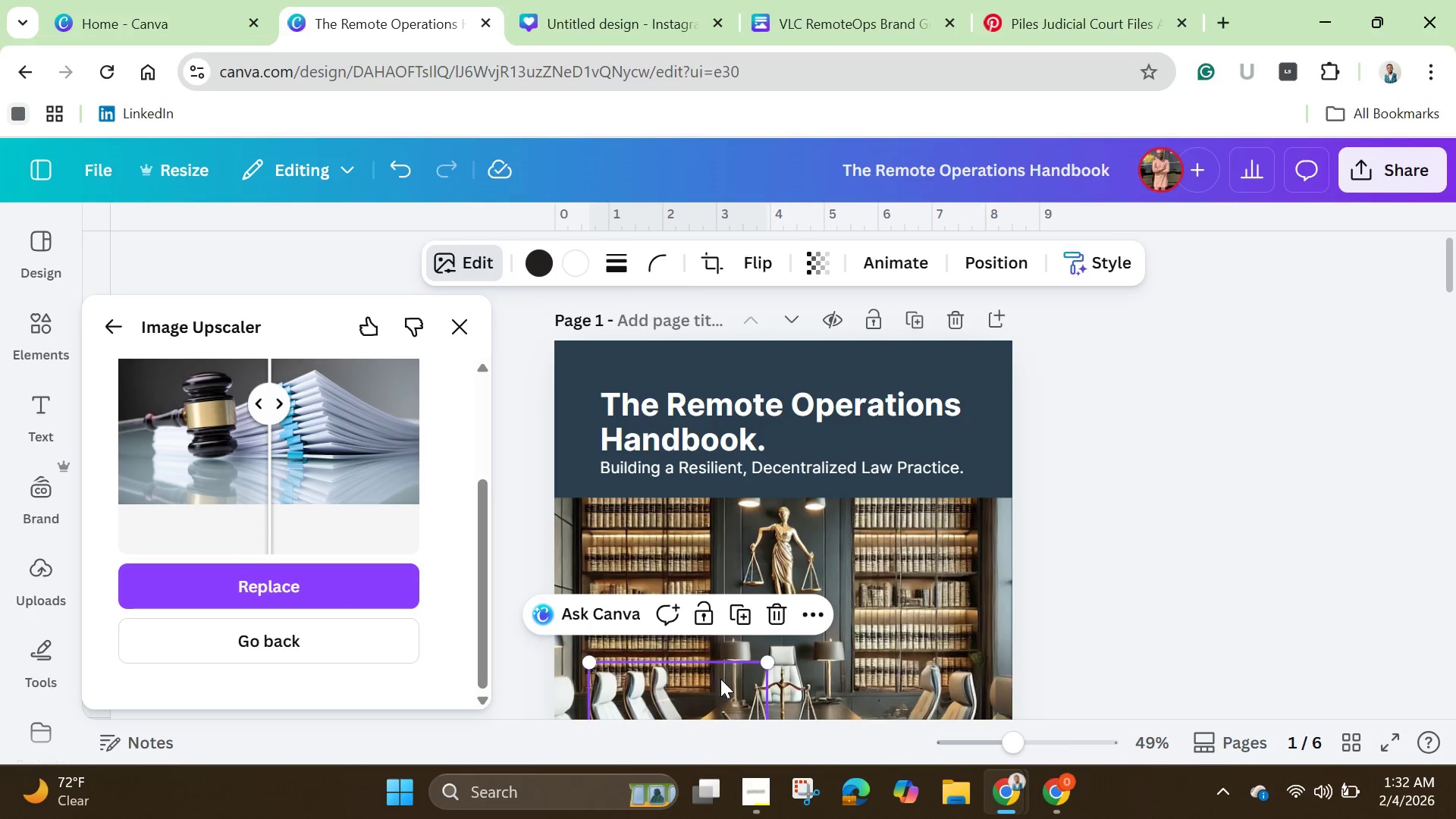 
left_click_drag(start_coordinate=[720, 679], to_coordinate=[992, 364])
 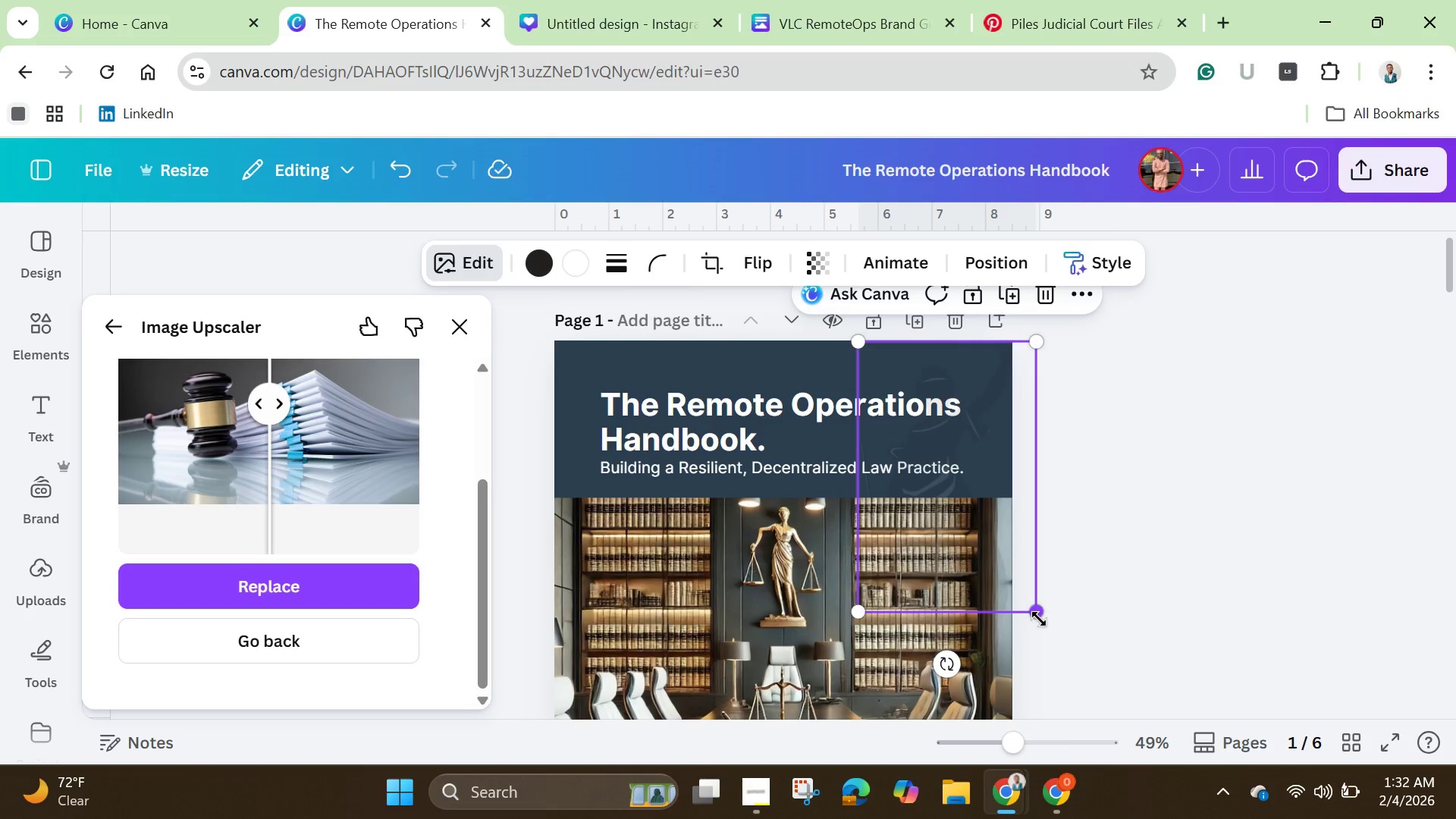 
left_click_drag(start_coordinate=[1037, 614], to_coordinate=[881, 411])
 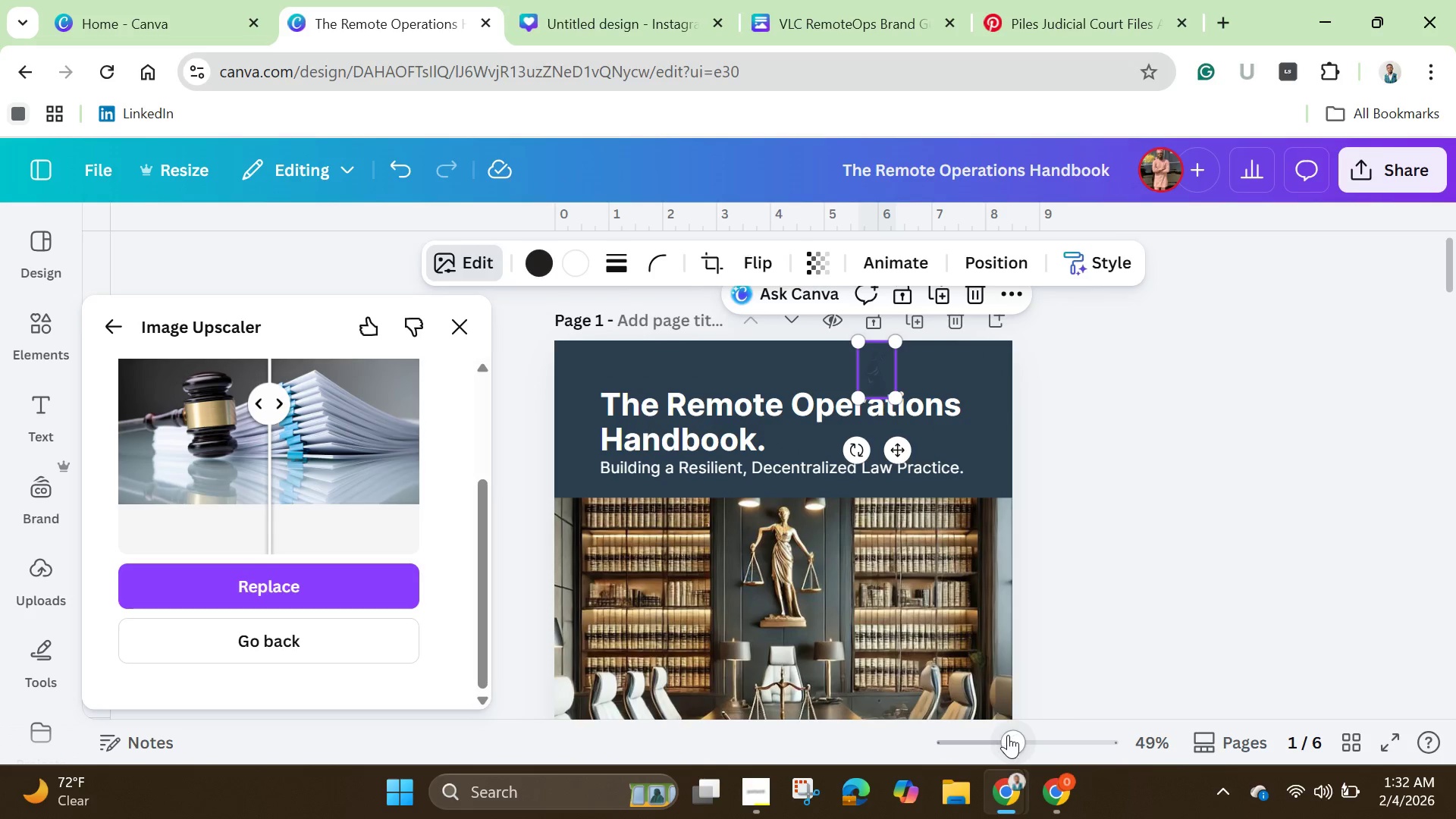 
left_click_drag(start_coordinate=[1012, 736], to_coordinate=[1029, 744])
 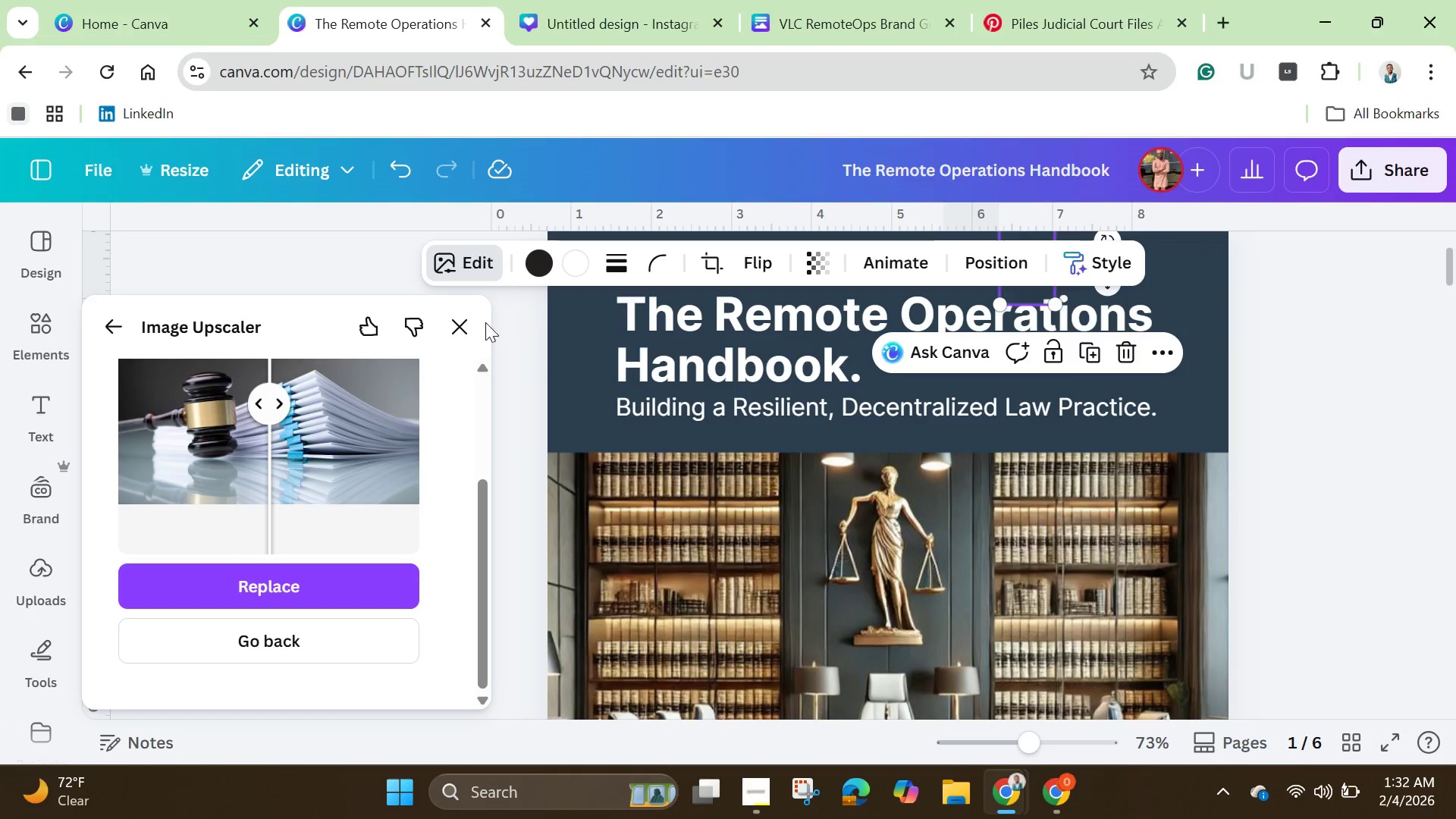 
left_click([474, 325])
 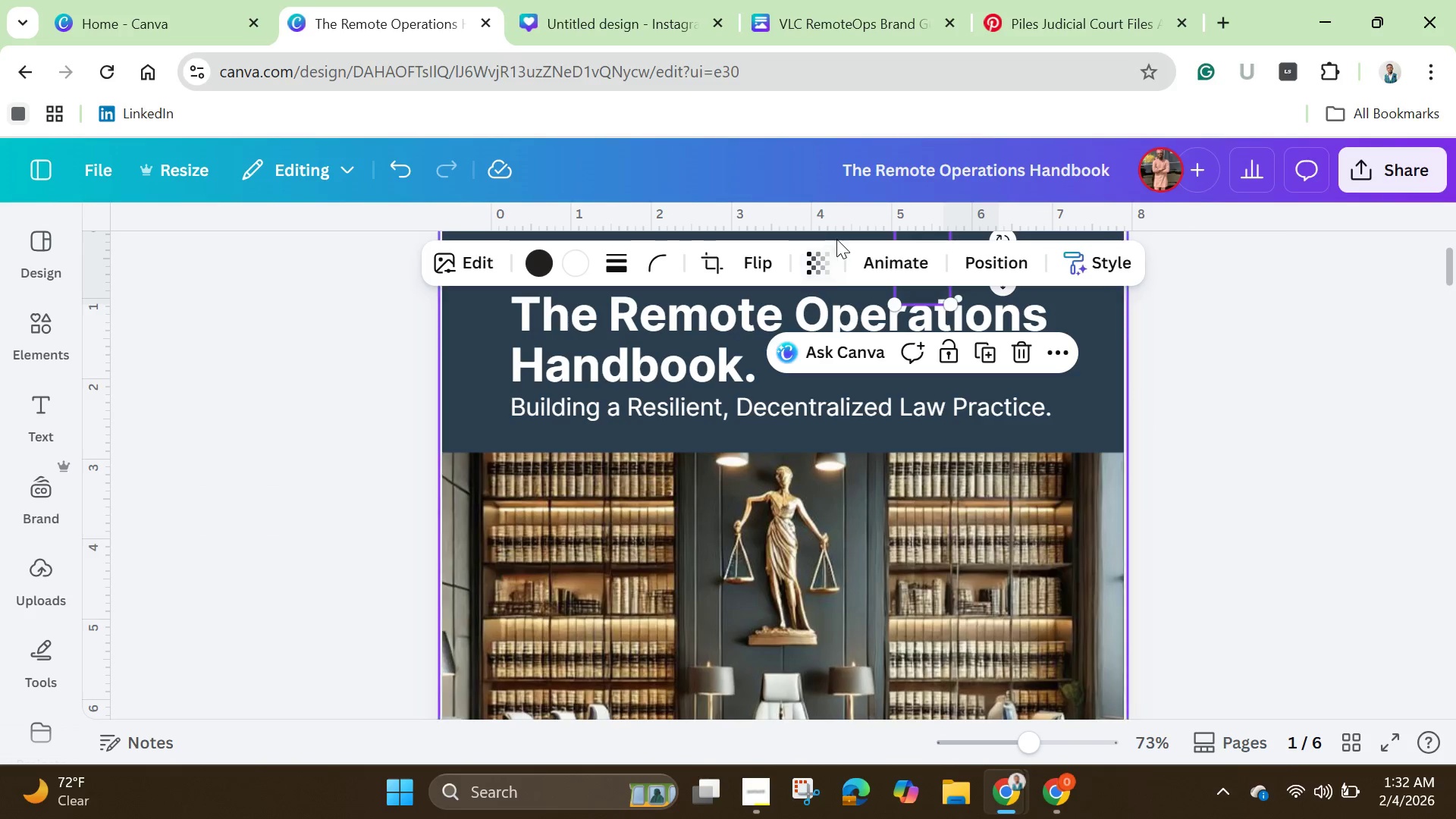 
left_click([831, 256])
 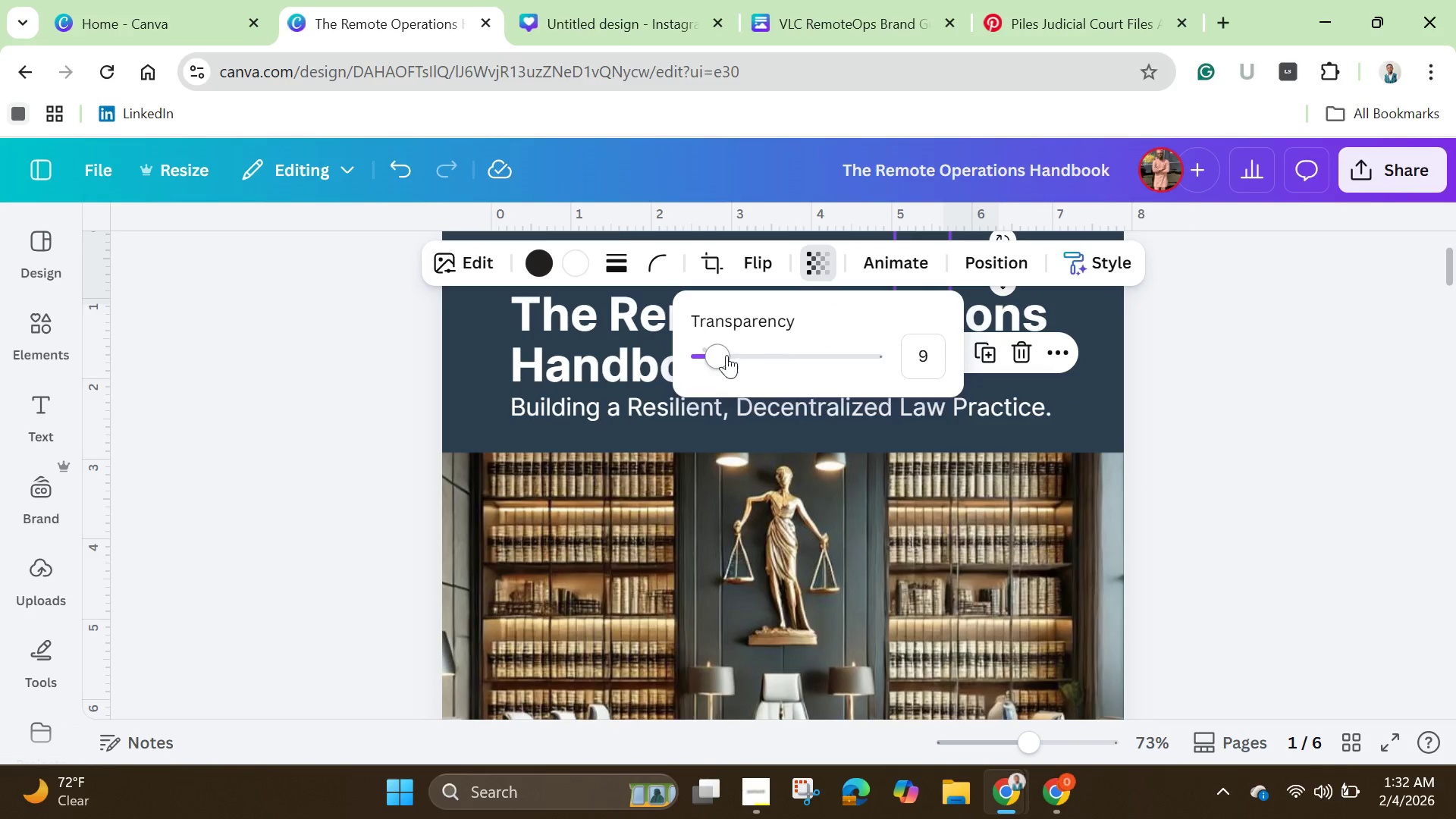 
left_click_drag(start_coordinate=[711, 353], to_coordinate=[1130, 422])
 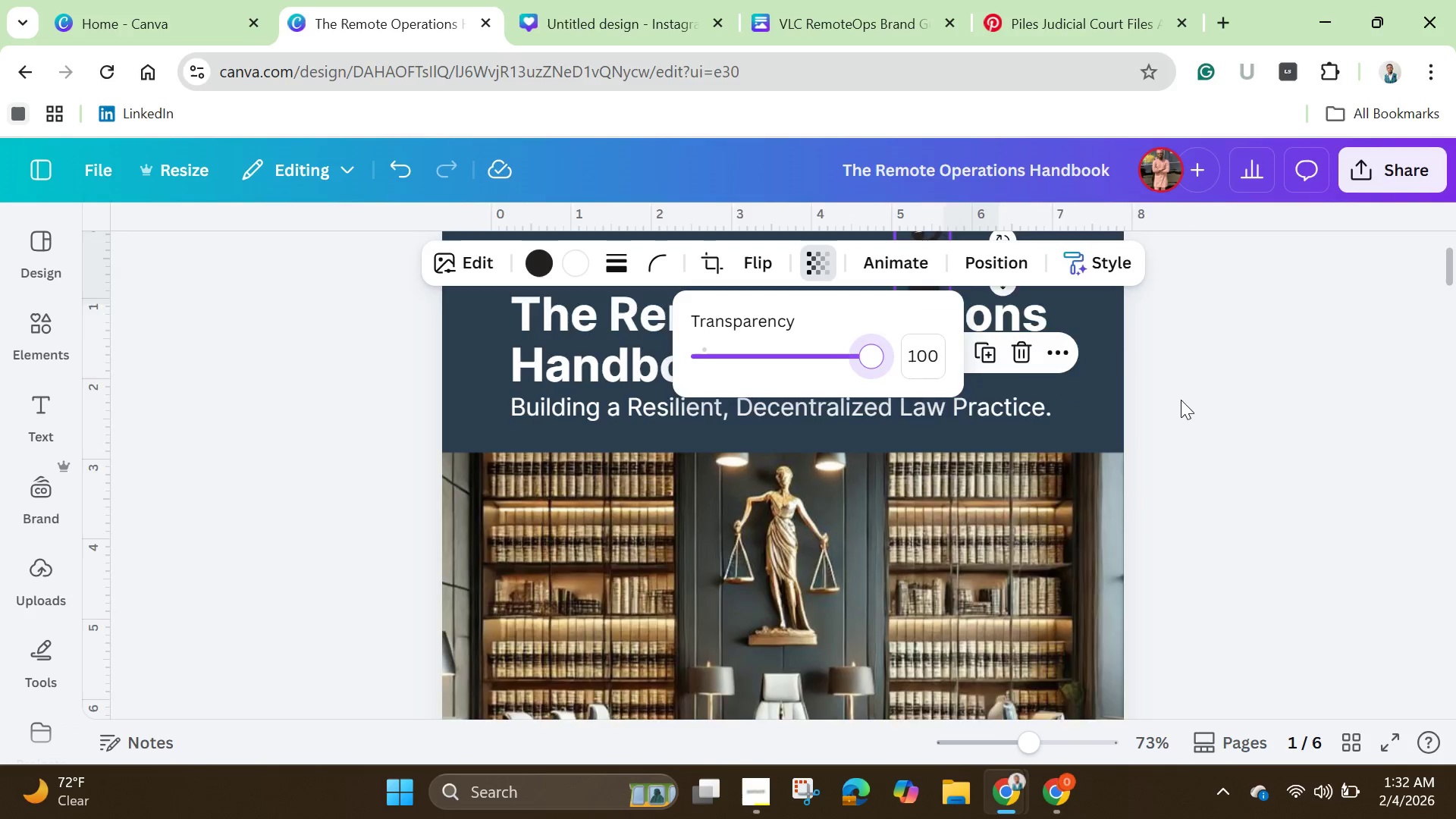 
scroll: coordinate [1181, 400], scroll_direction: up, amount: 2.0
 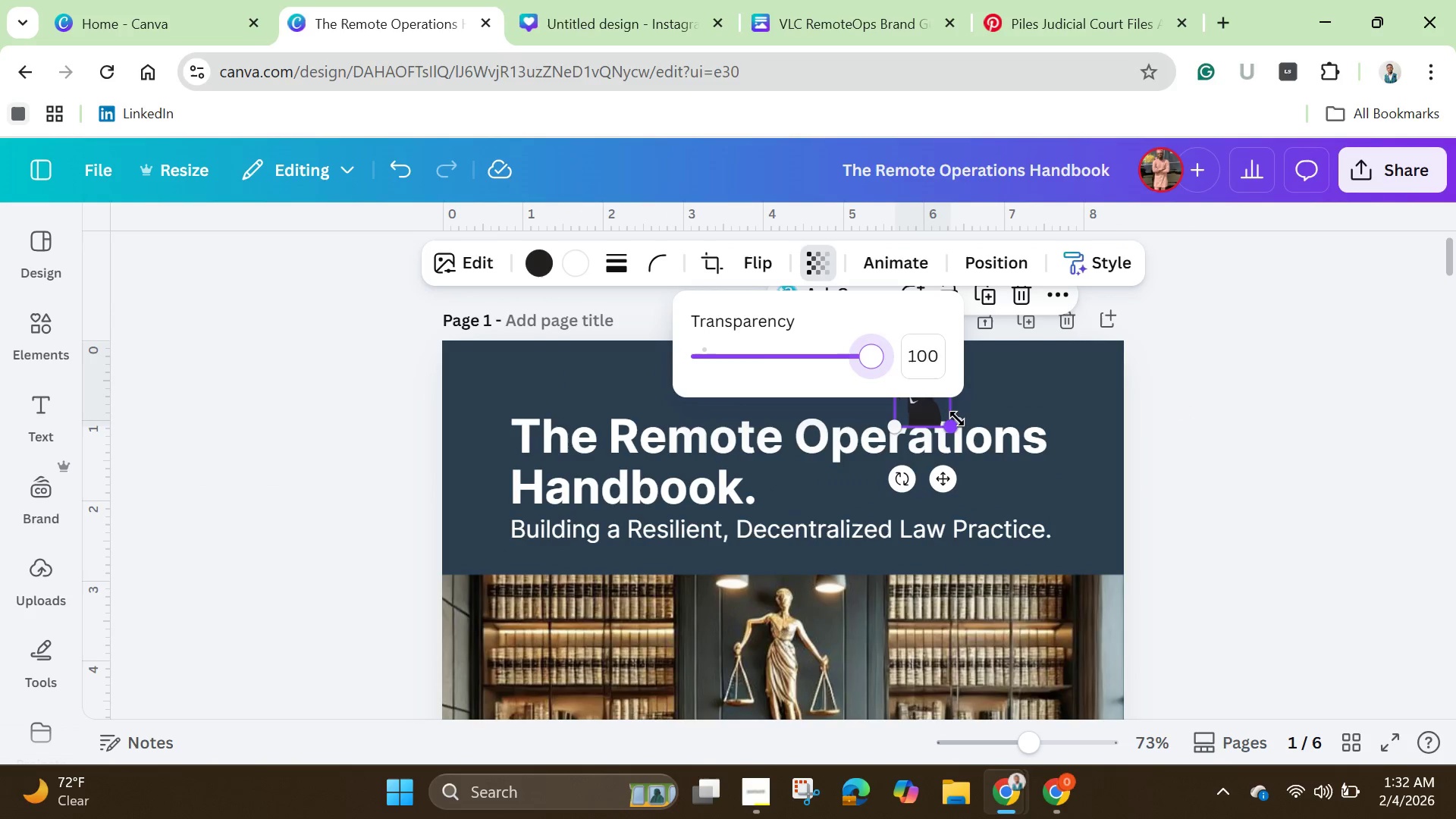 
left_click_drag(start_coordinate=[955, 426], to_coordinate=[928, 394])
 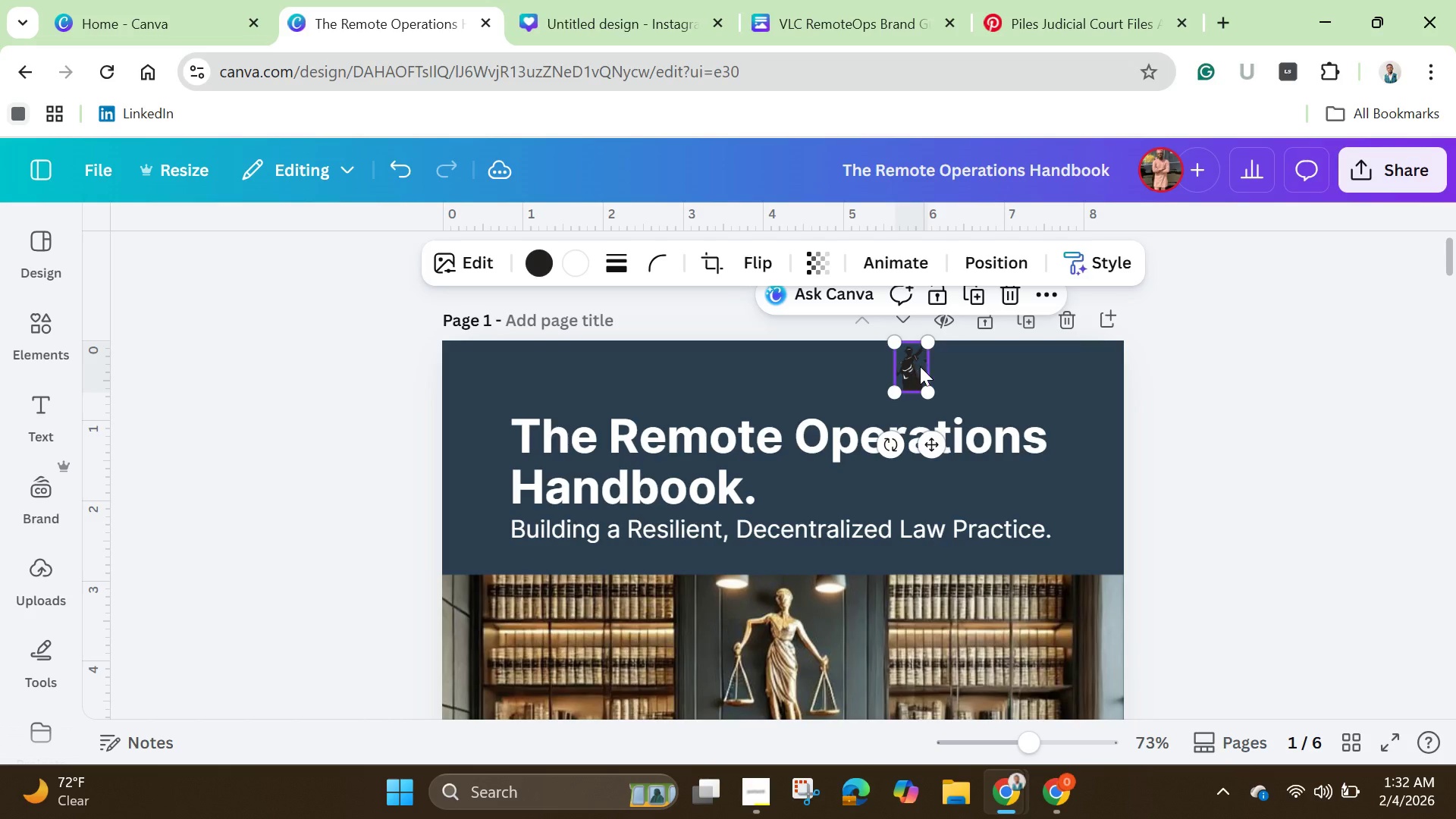 
left_click_drag(start_coordinate=[913, 362], to_coordinate=[507, 381])
 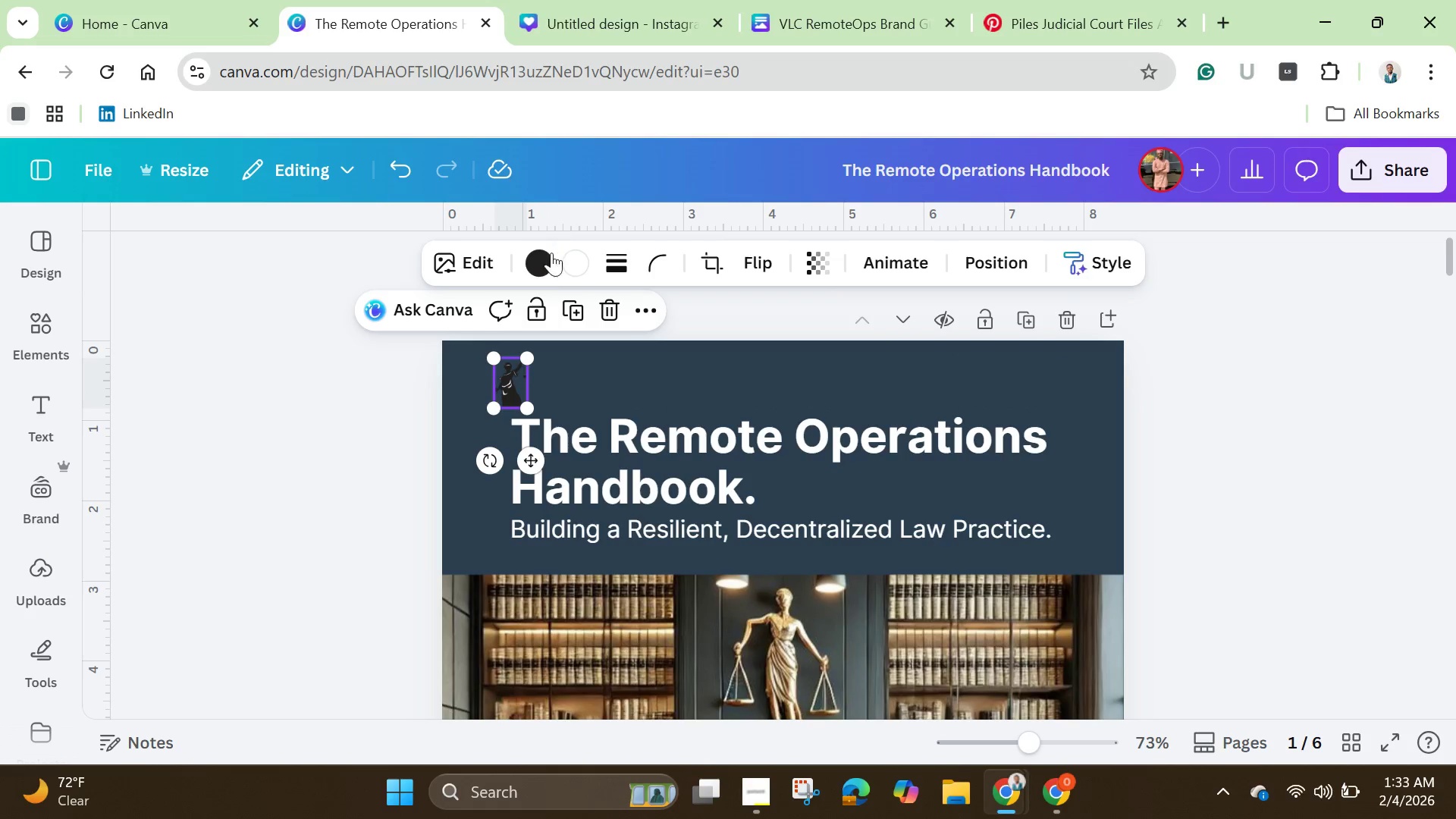 
left_click([541, 269])
 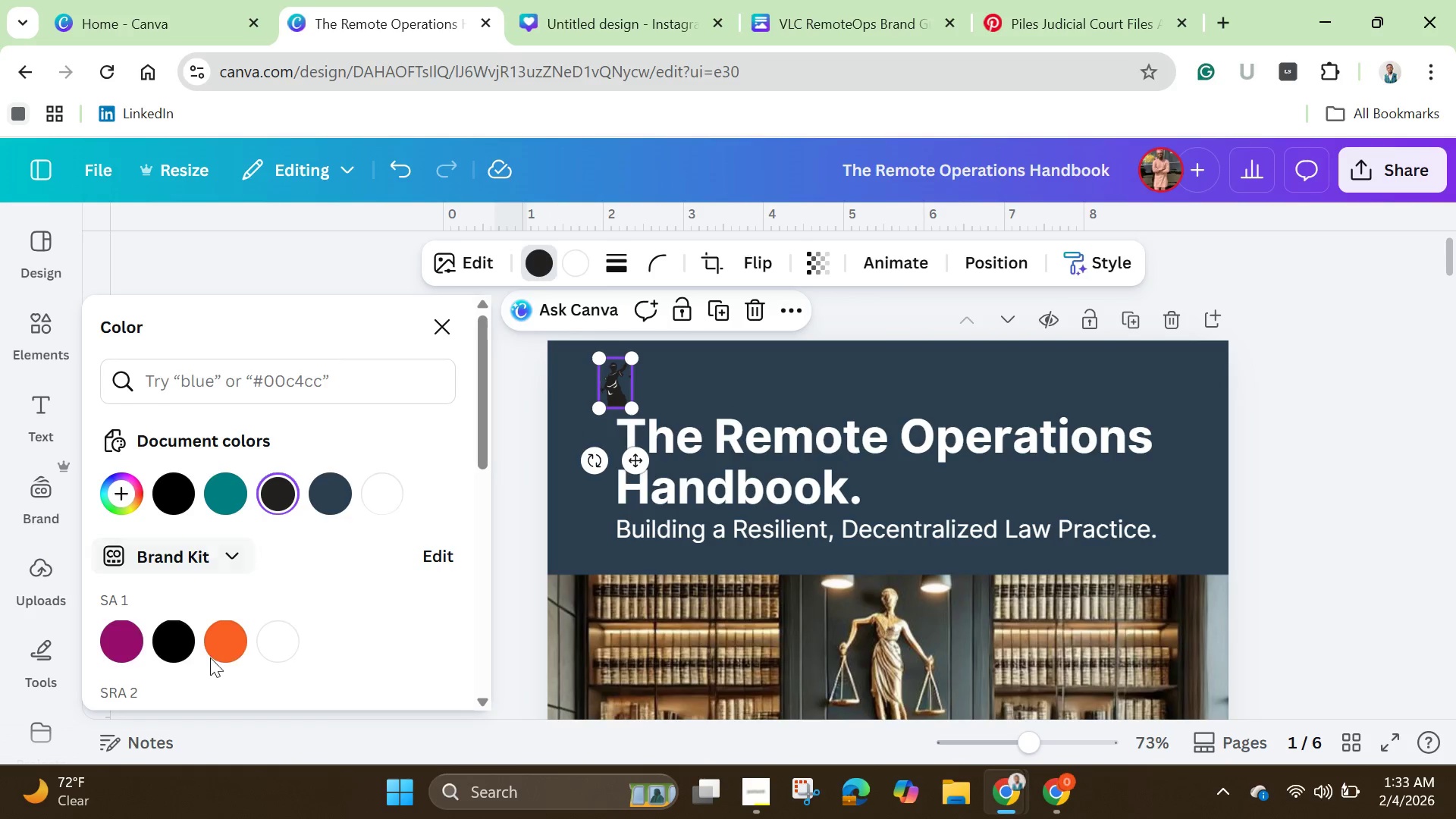 
left_click([229, 498])
 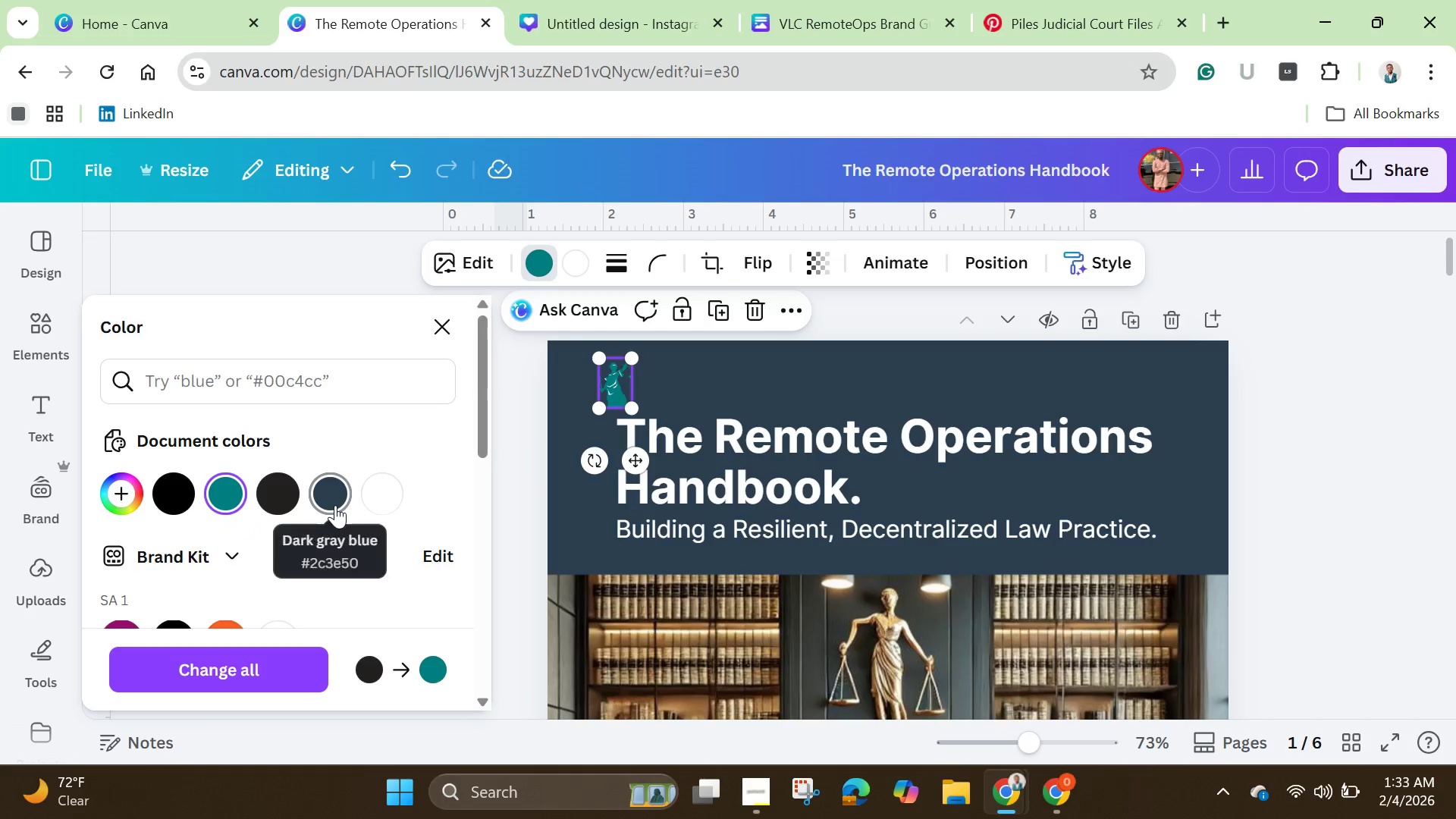 
left_click([581, 270])
 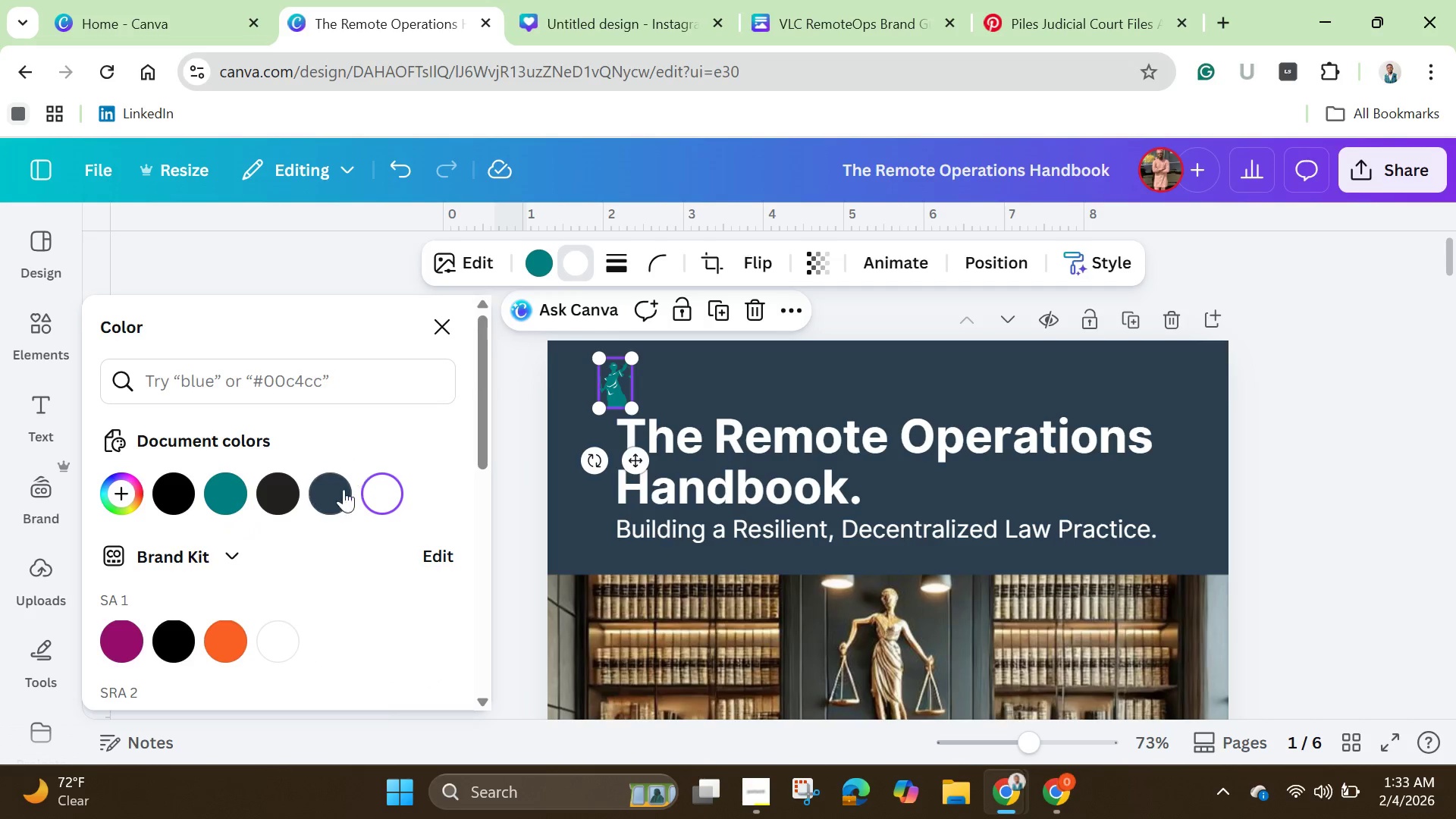 
left_click([335, 497])
 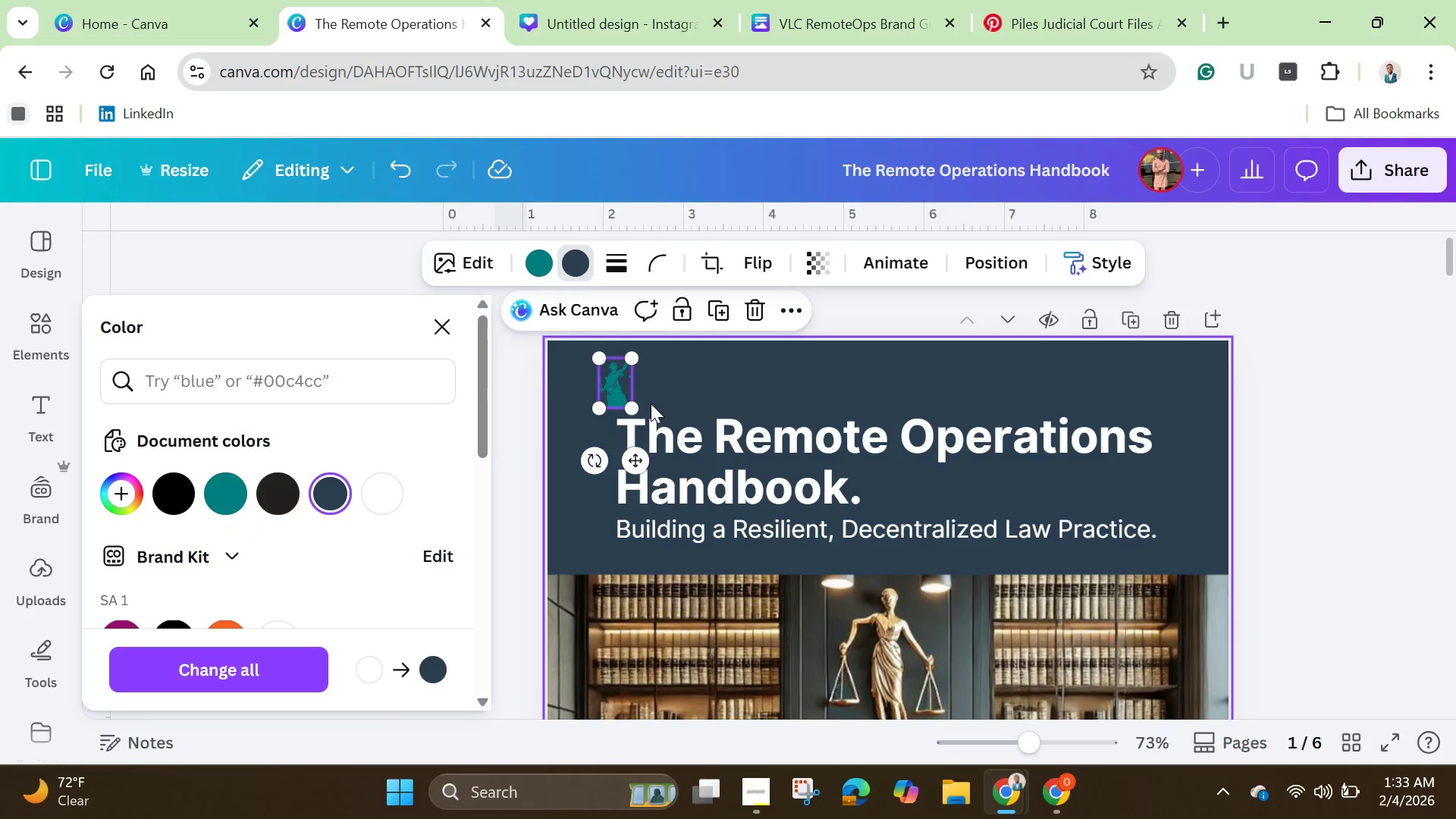 
left_click_drag(start_coordinate=[637, 405], to_coordinate=[626, 394])
 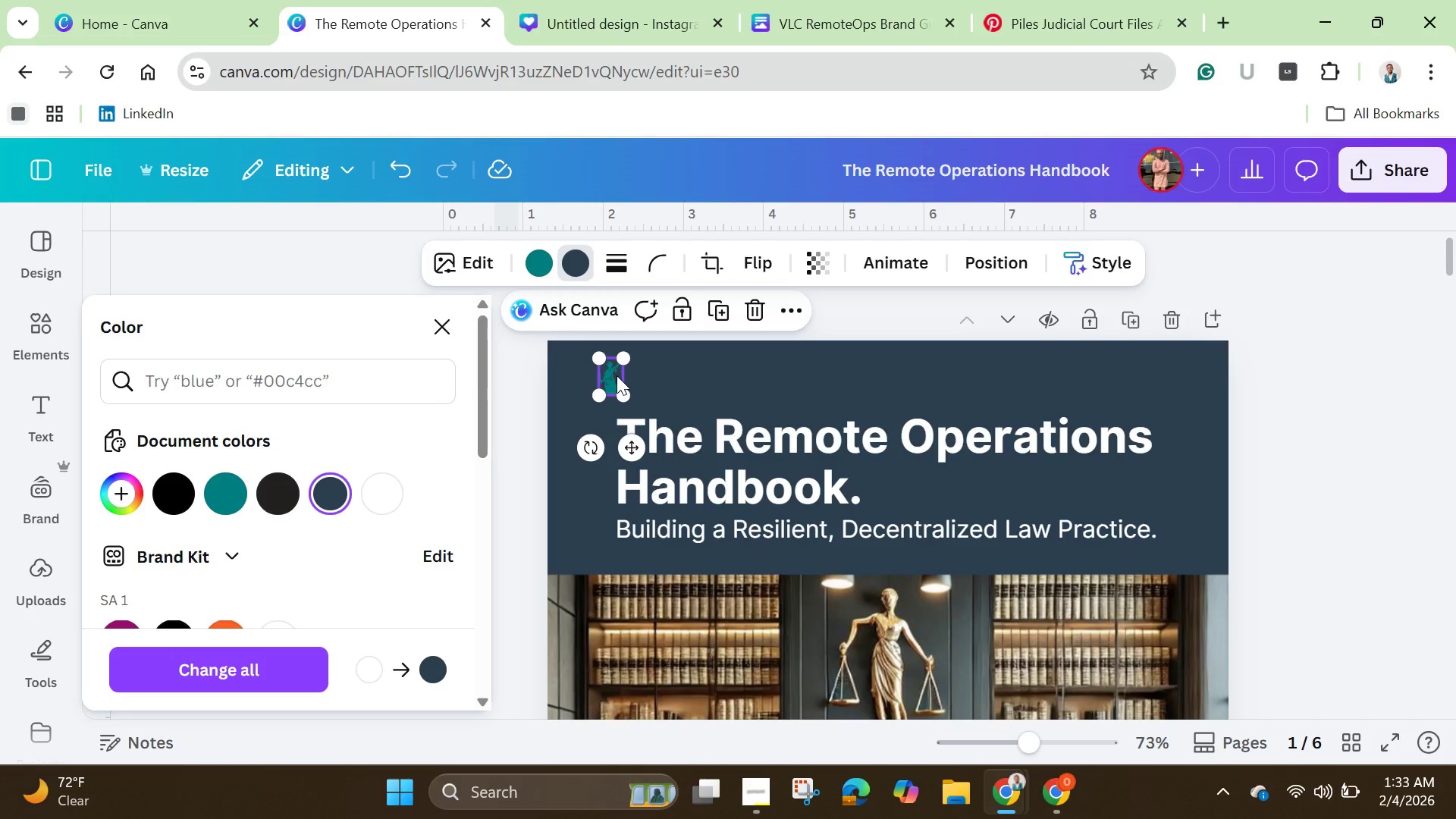 
left_click_drag(start_coordinate=[615, 375], to_coordinate=[1133, 482])
 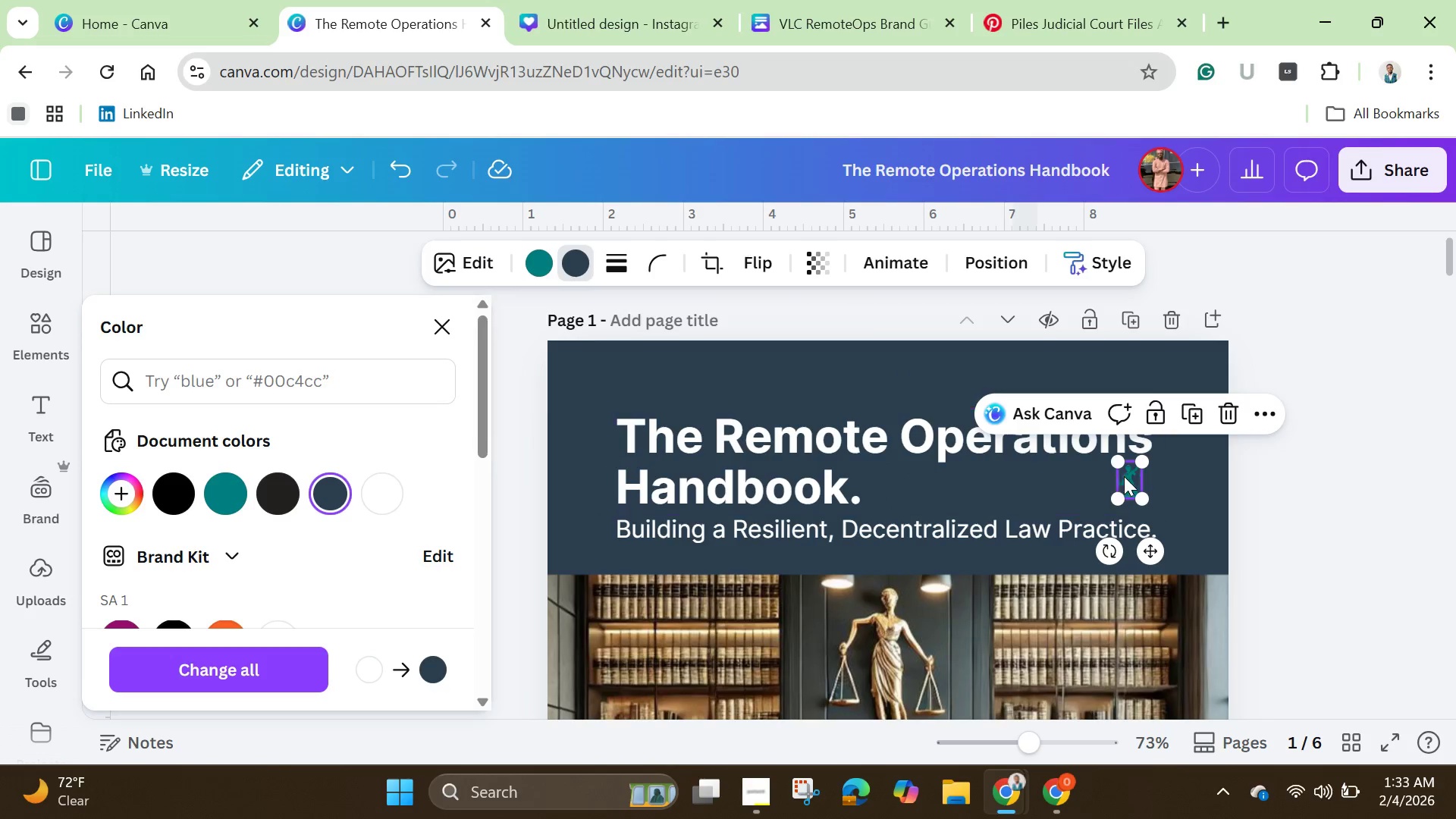 
left_click_drag(start_coordinate=[1129, 475], to_coordinate=[1106, 648])
 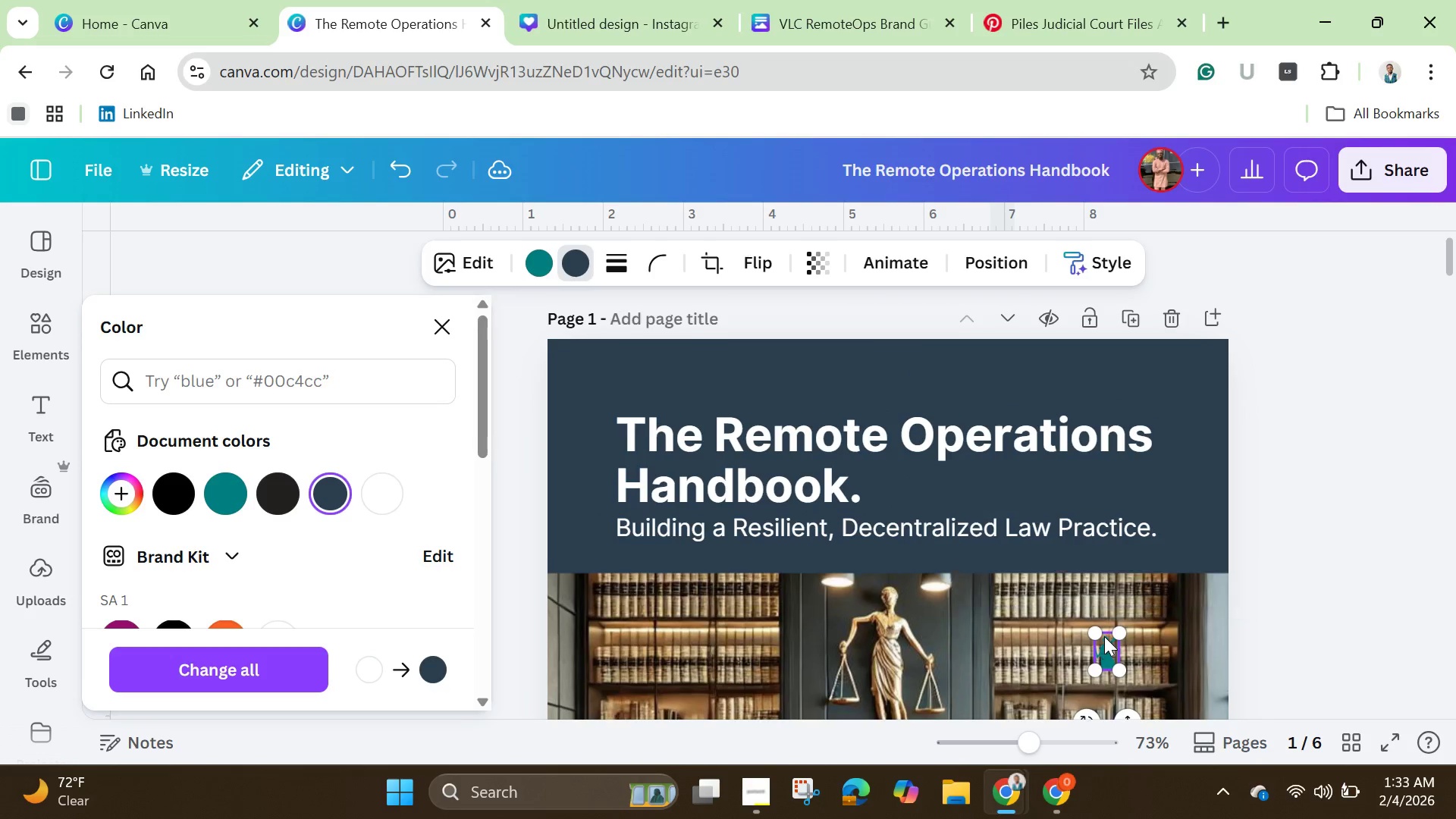 
scroll: coordinate [1104, 636], scroll_direction: down, amount: 1.0
 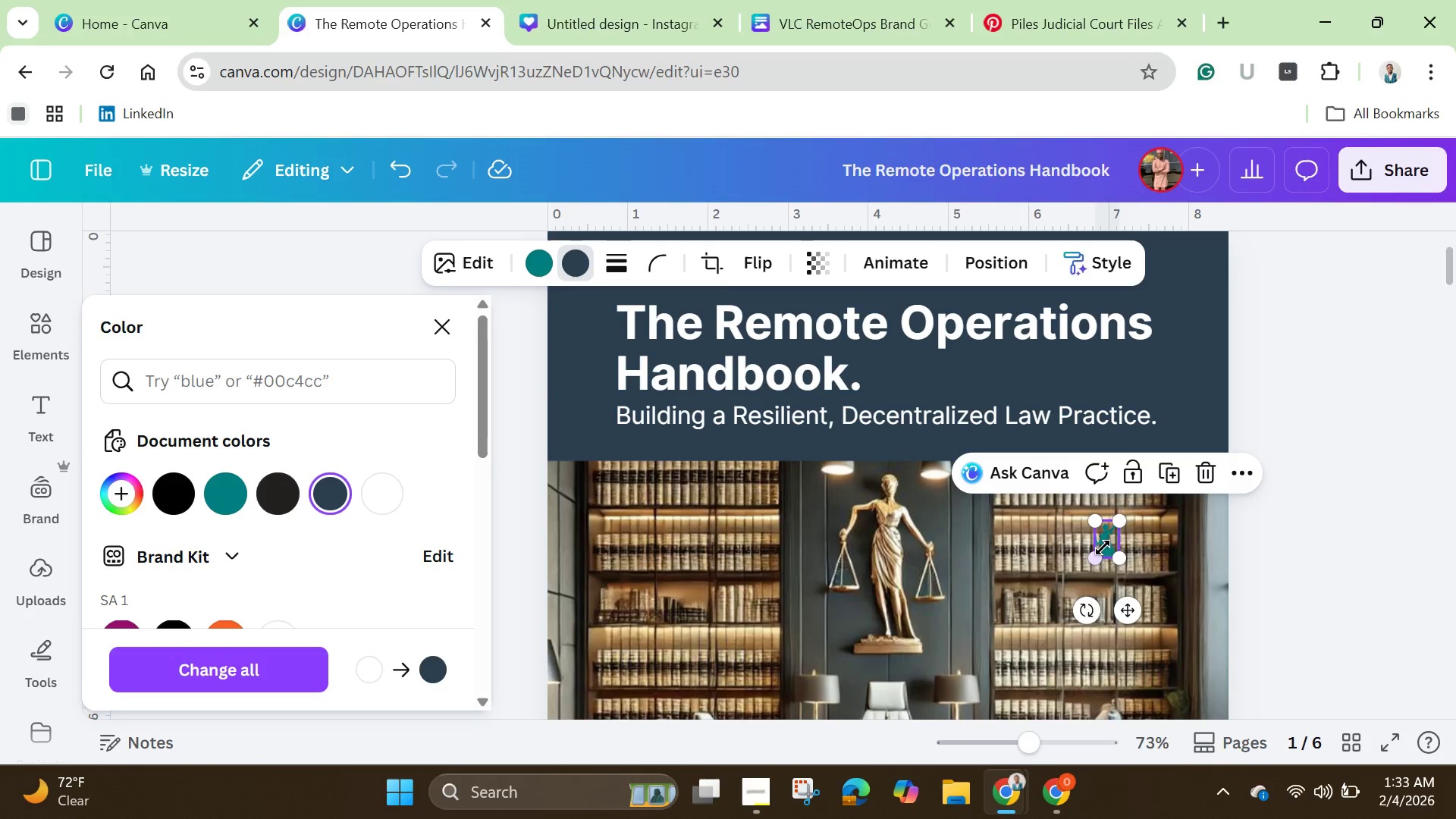 
left_click_drag(start_coordinate=[1100, 541], to_coordinate=[987, 679])
 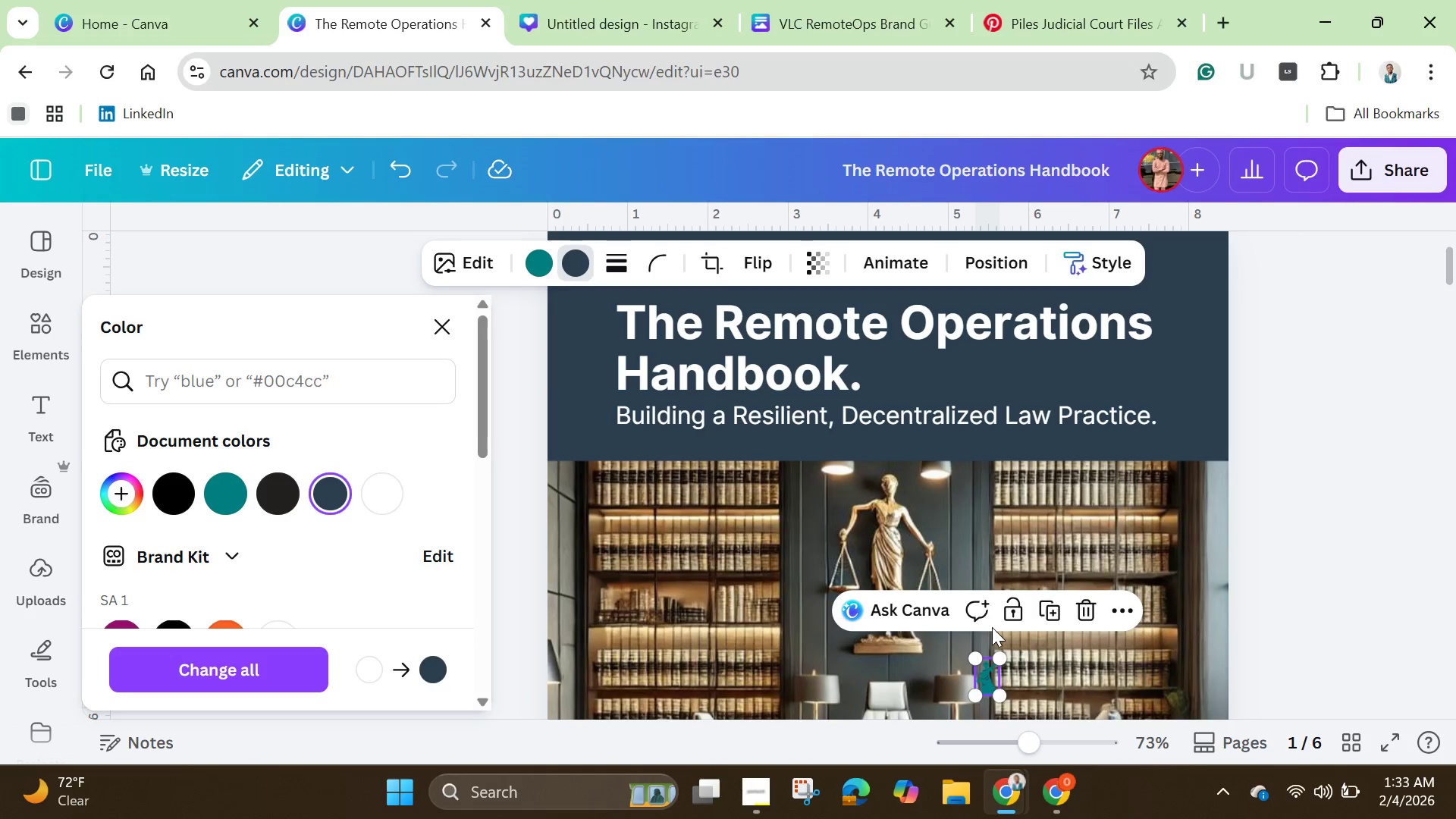 
scroll: coordinate [992, 561], scroll_direction: down, amount: 2.0
 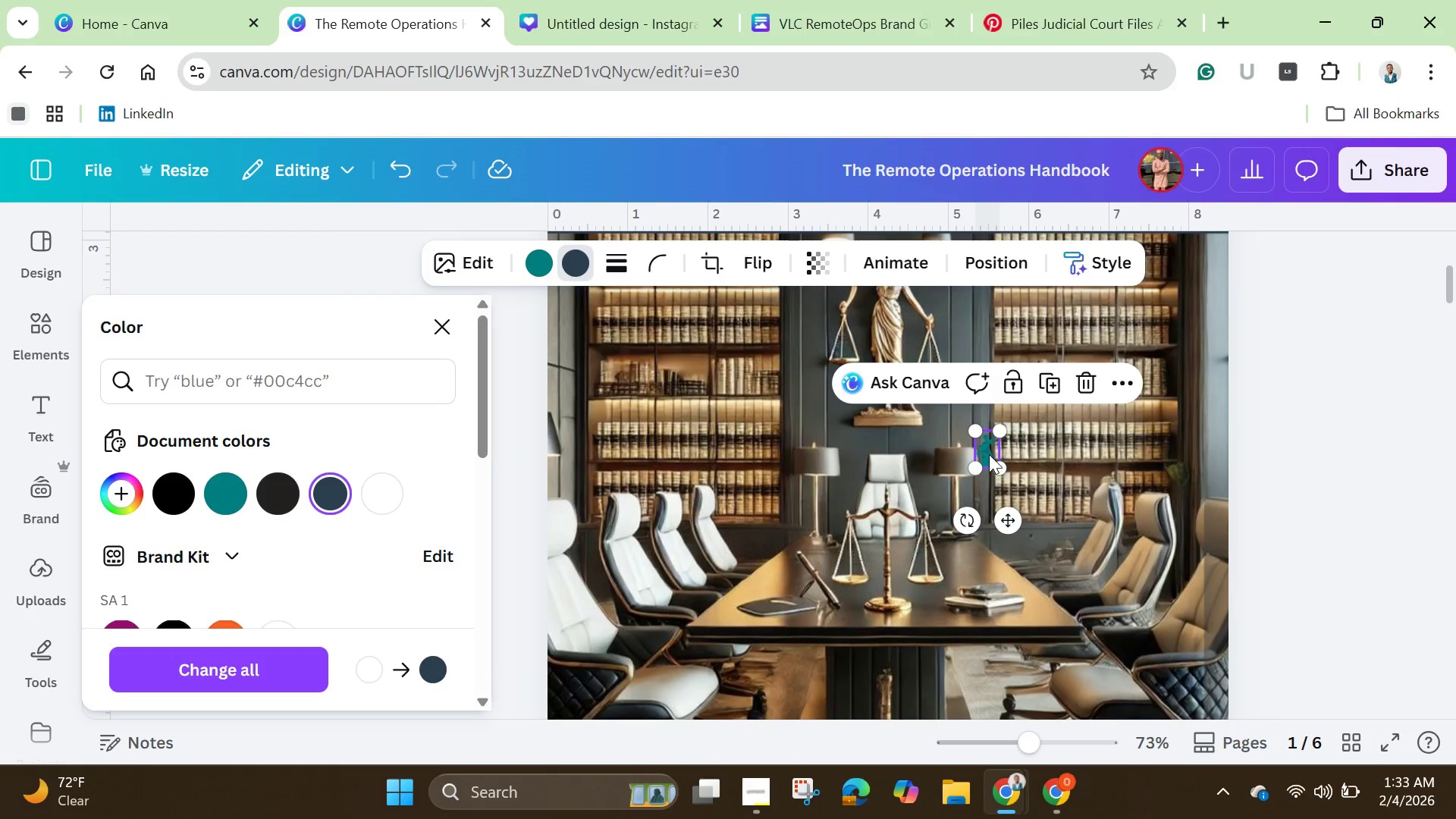 
left_click_drag(start_coordinate=[989, 453], to_coordinate=[1047, 642])
 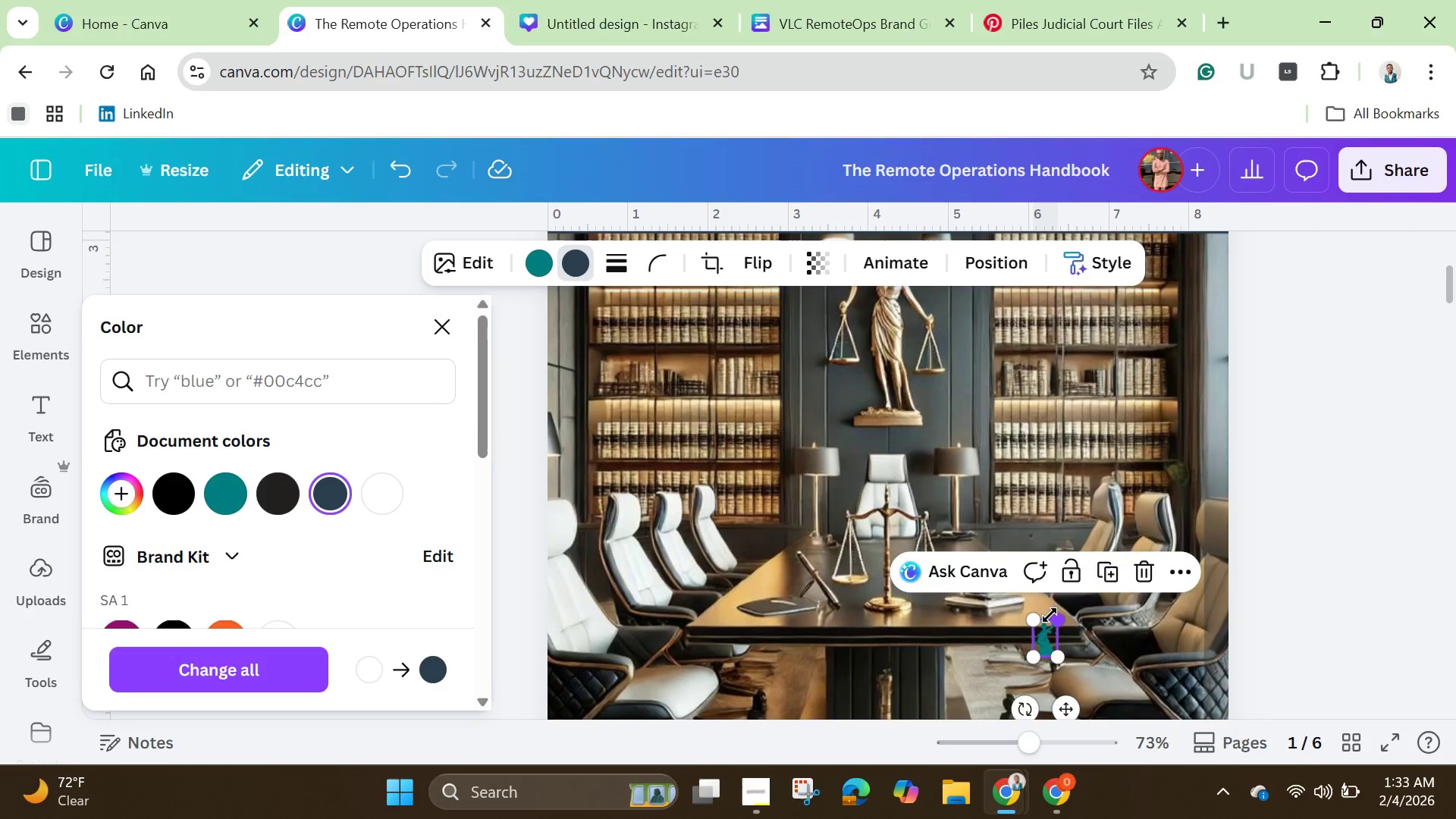 
scroll: coordinate [1050, 615], scroll_direction: down, amount: 3.0
 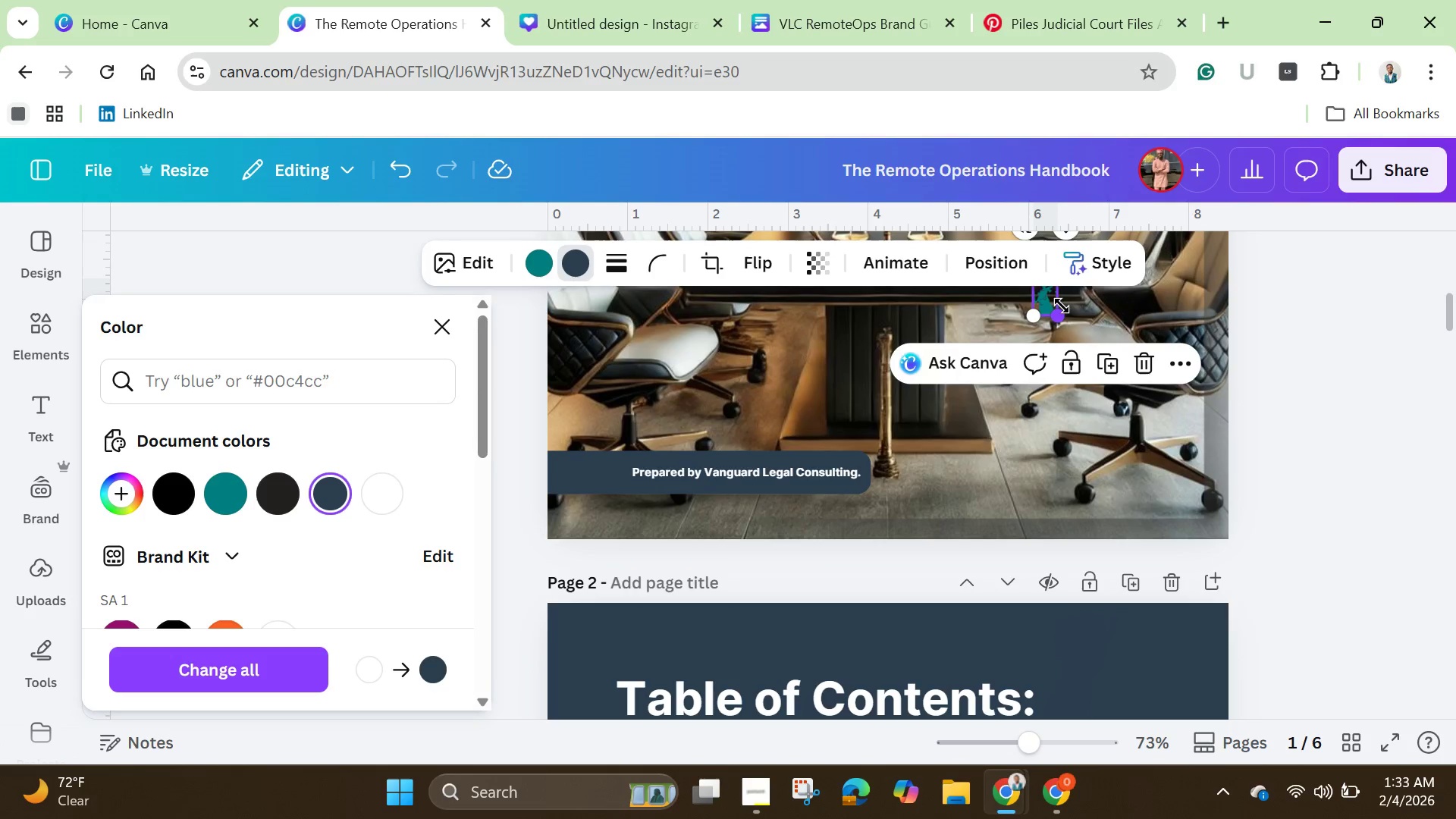 
left_click_drag(start_coordinate=[1043, 292], to_coordinate=[1158, 472])
 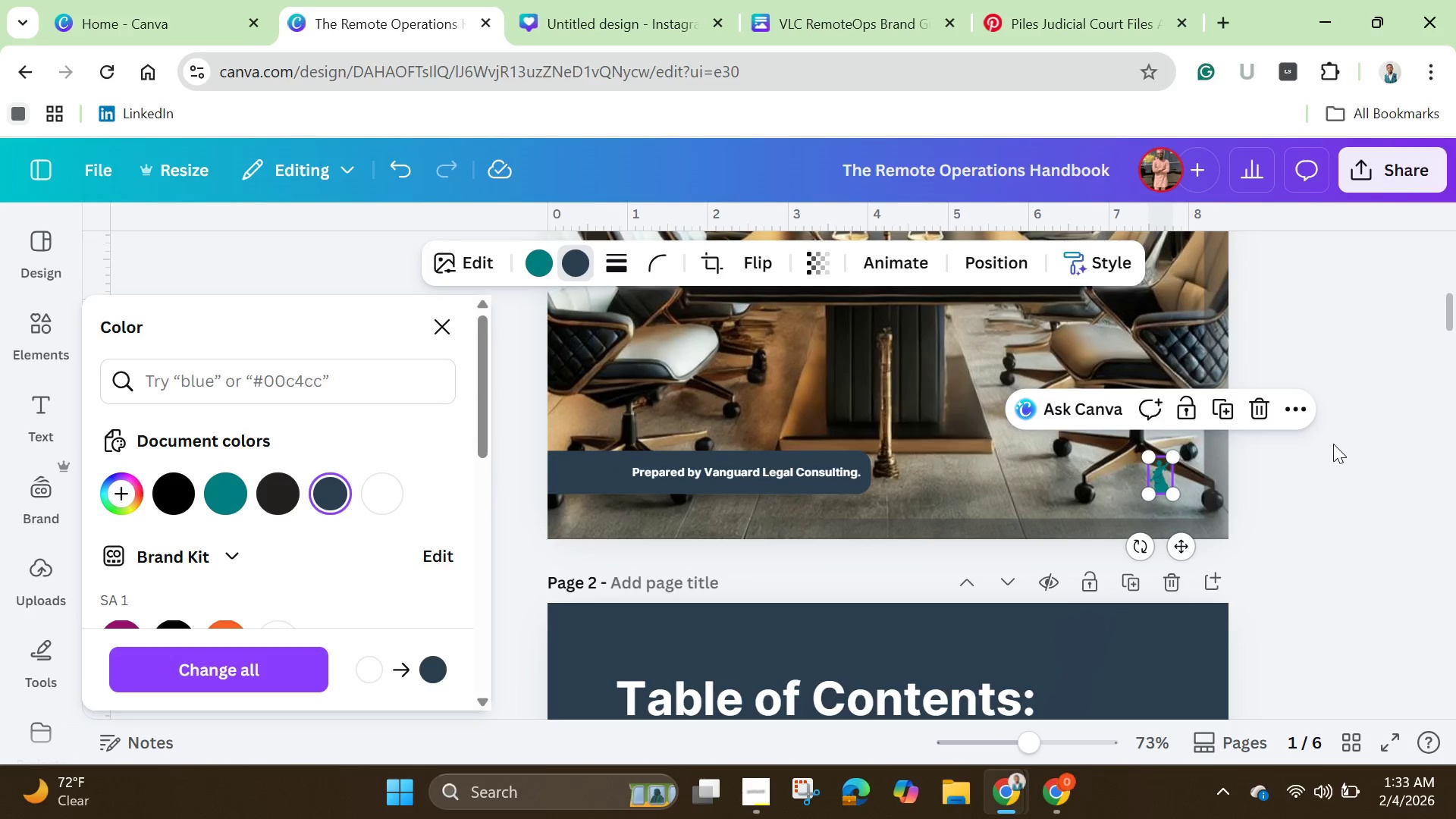 
left_click([1333, 444])
 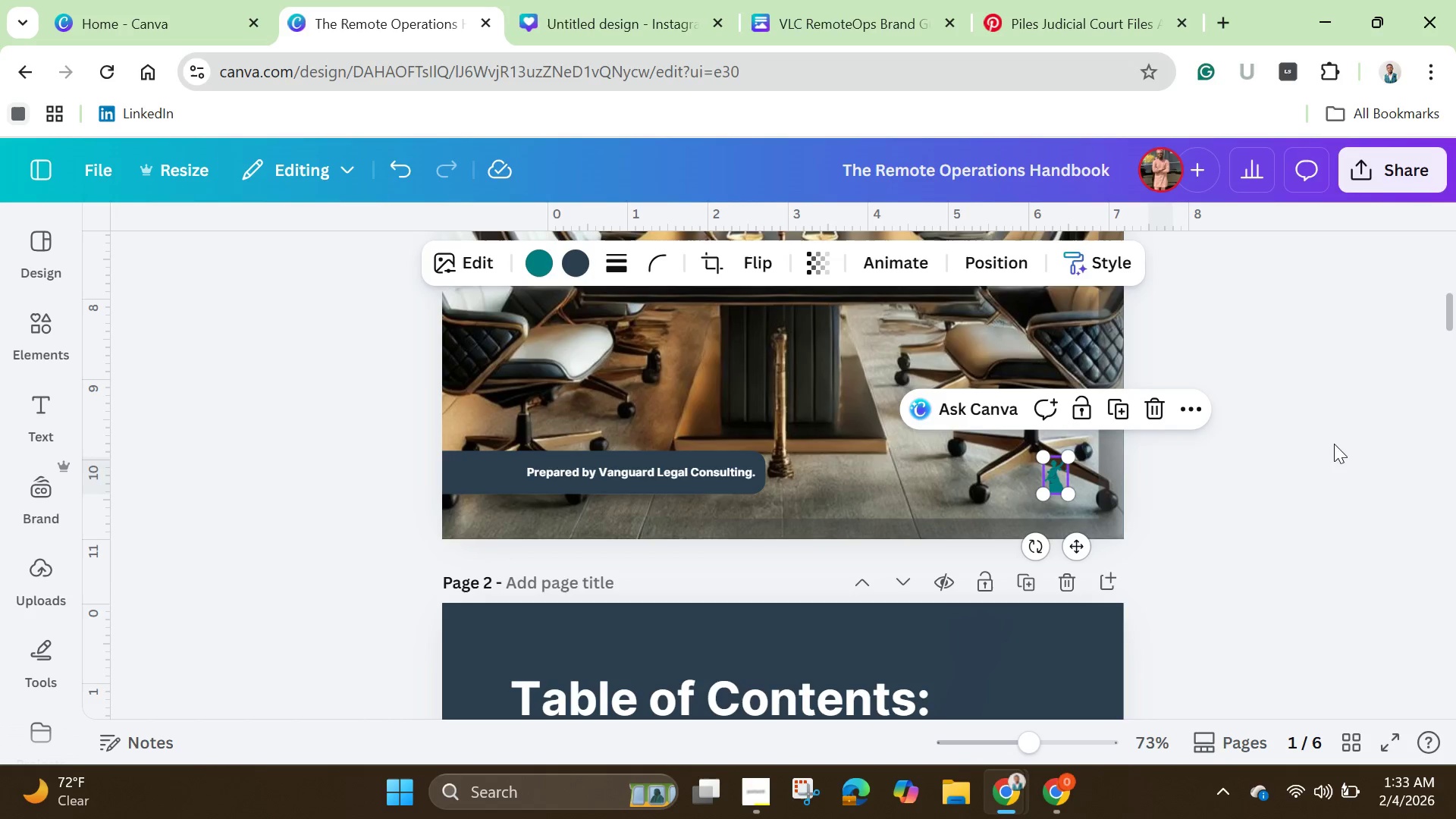 
left_click([1294, 459])
 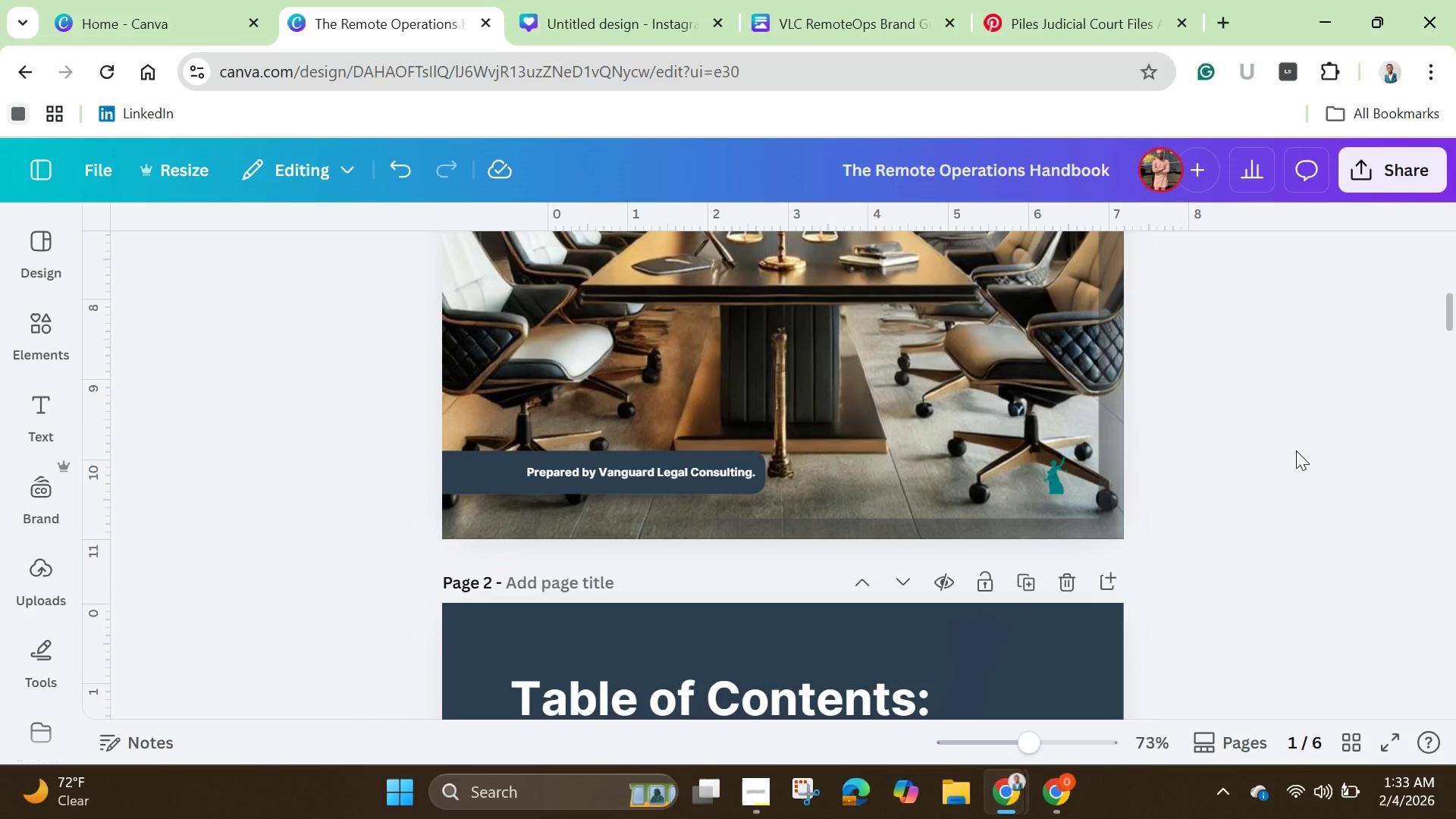 
scroll: coordinate [1286, 416], scroll_direction: down, amount: 11.0
 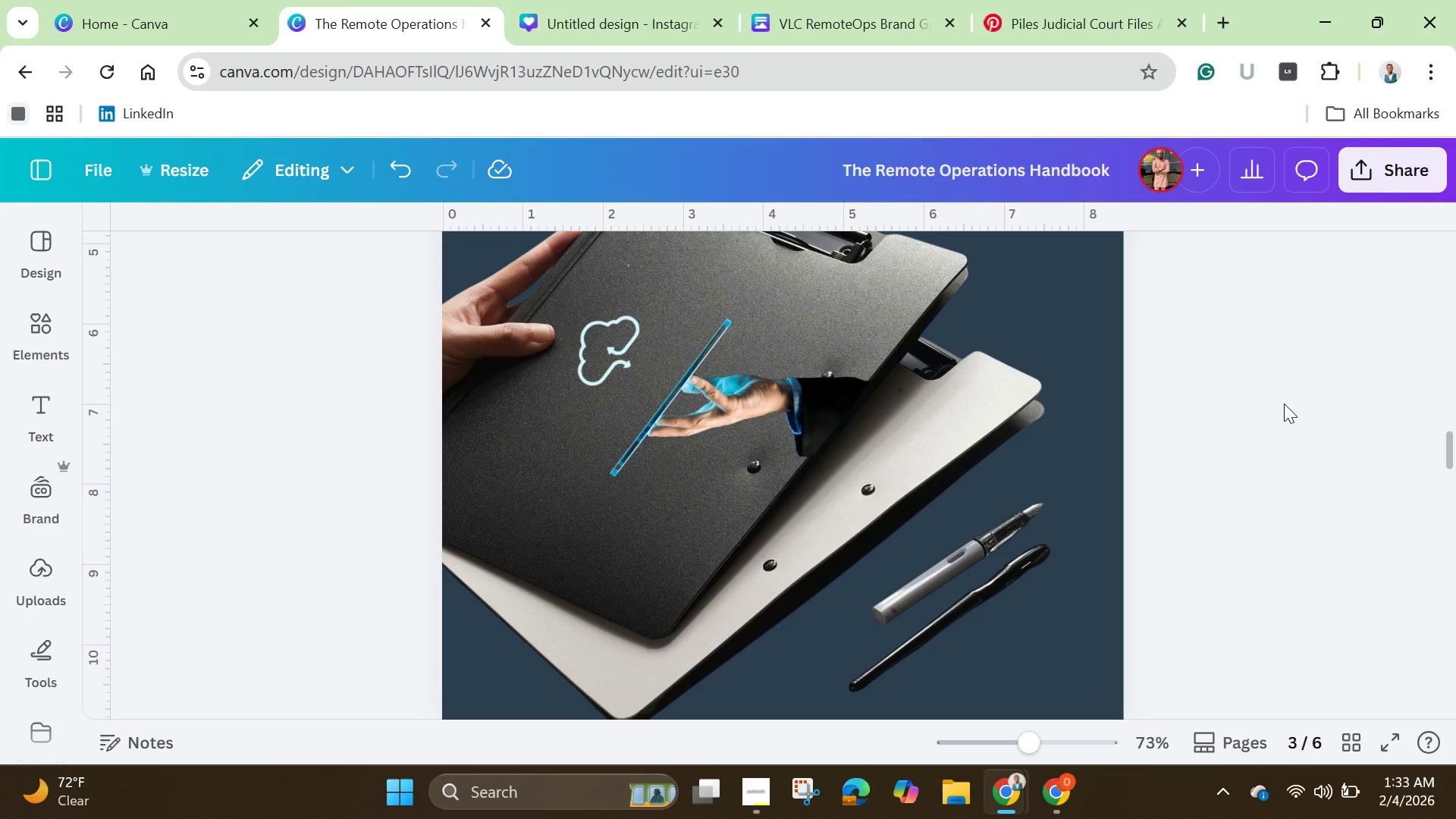 
scroll: coordinate [1284, 391], scroll_direction: down, amount: 1.0
 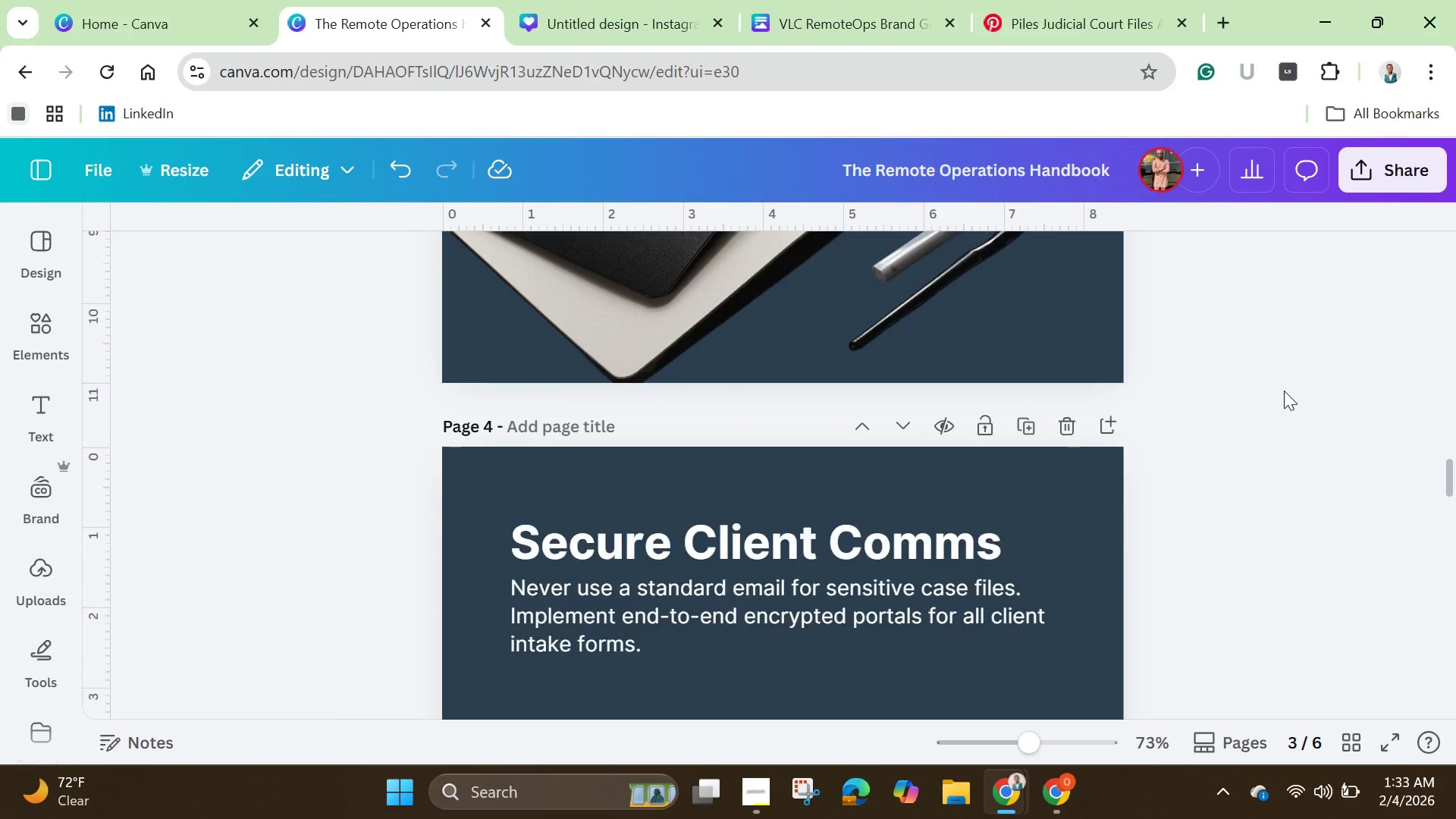 
scroll: coordinate [1284, 391], scroll_direction: up, amount: 2.0
 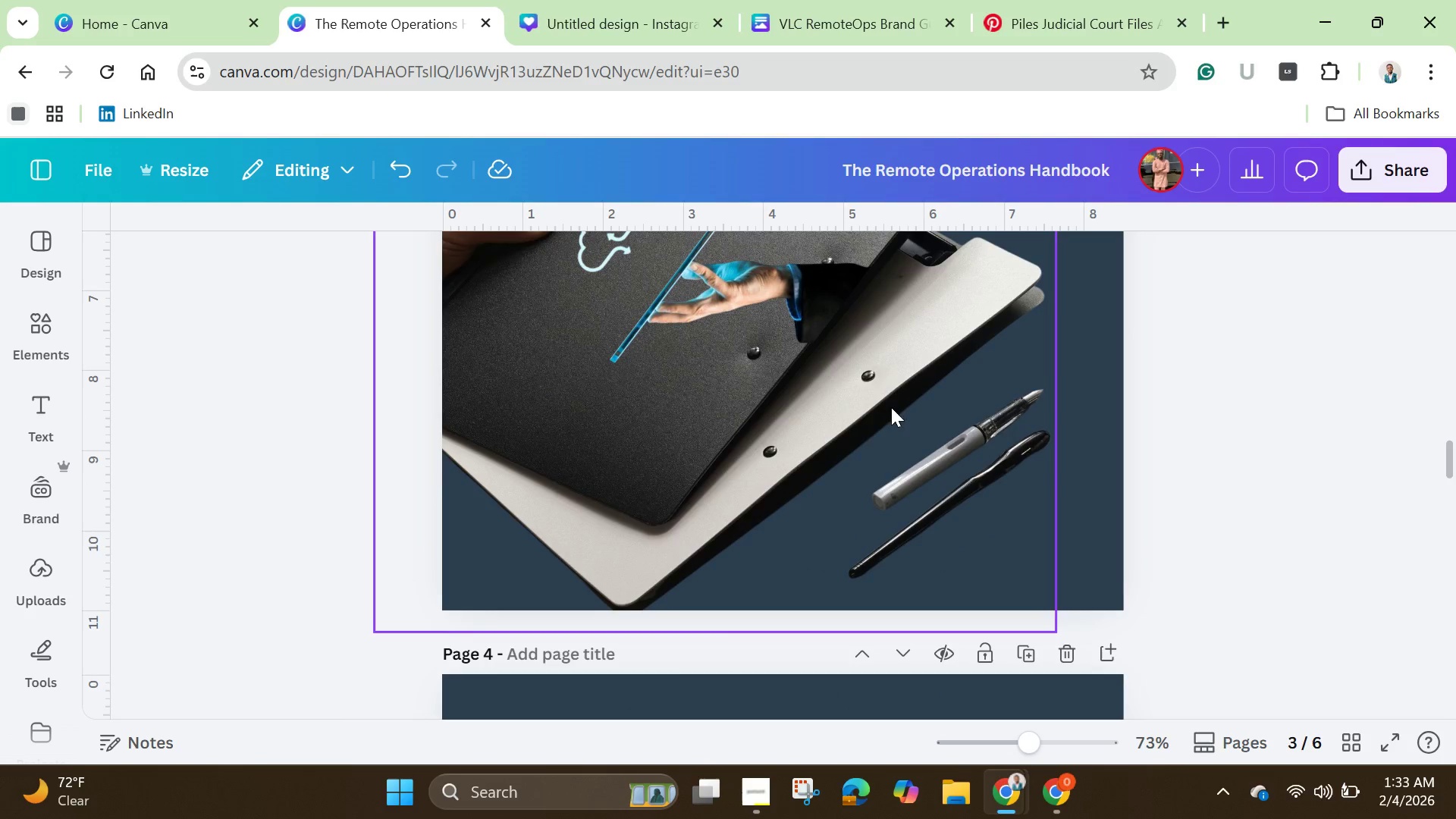 
left_click([866, 425])
 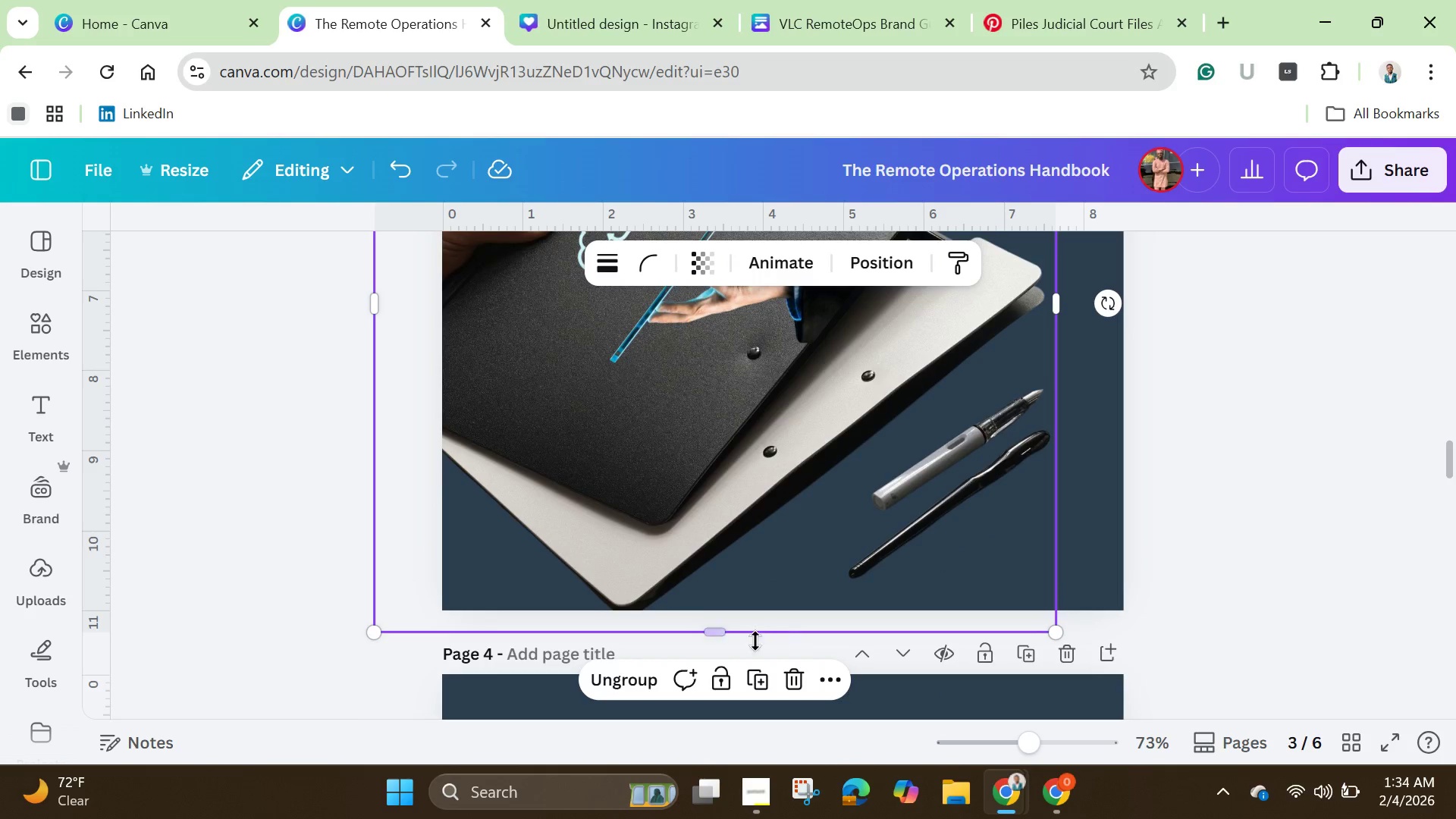 
left_click([634, 683])
 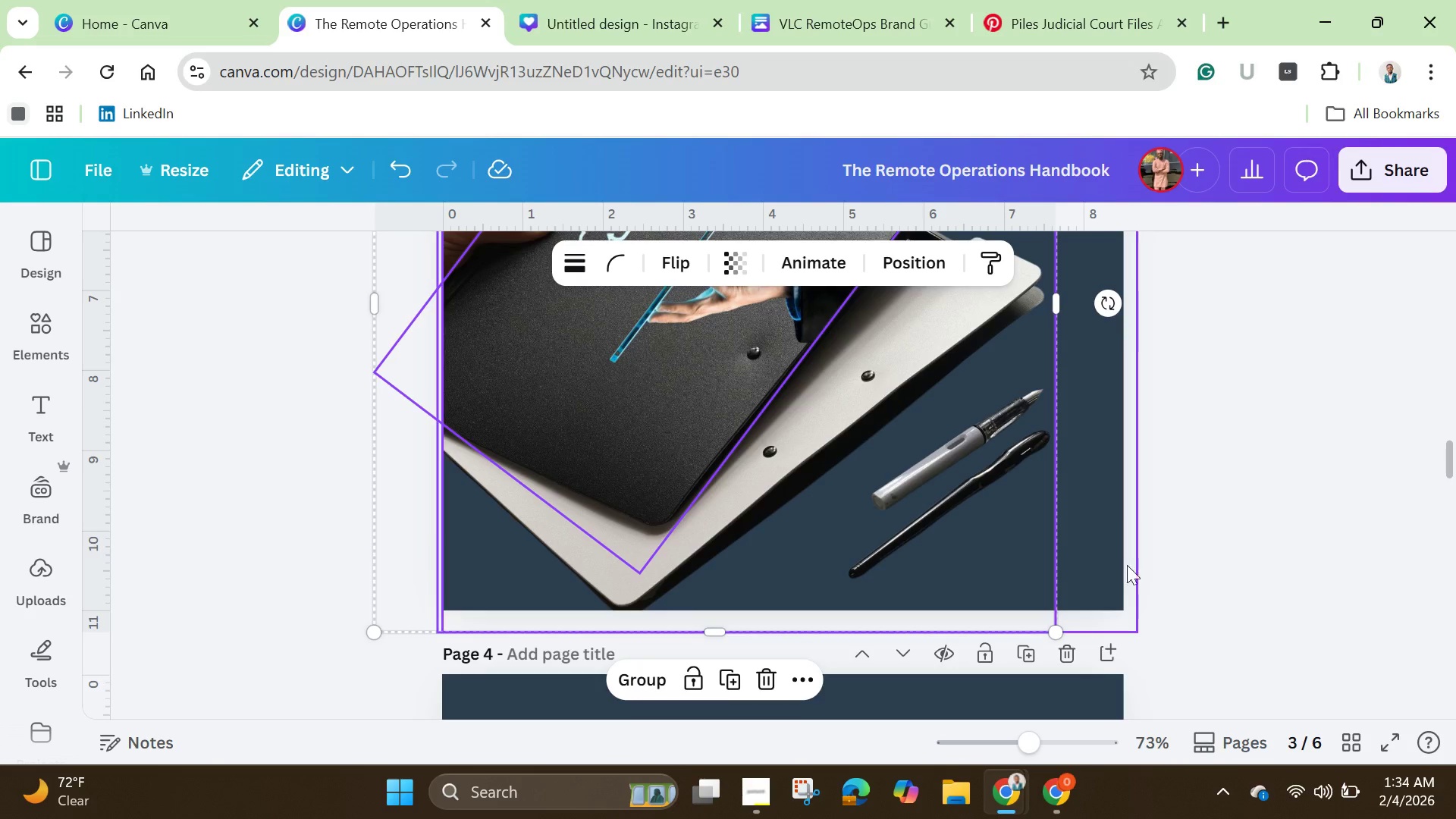 
left_click([1211, 534])
 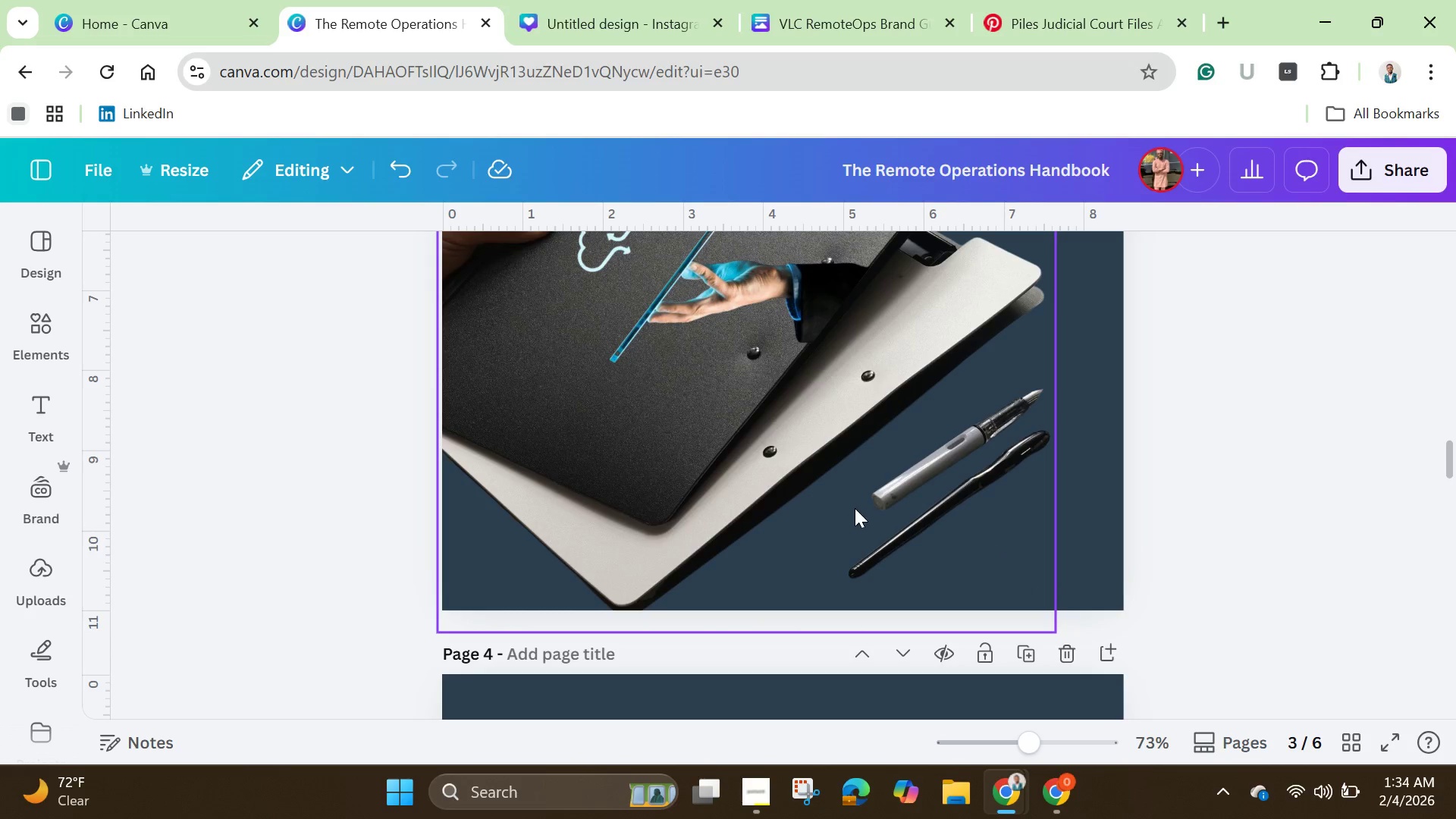 
left_click([894, 519])
 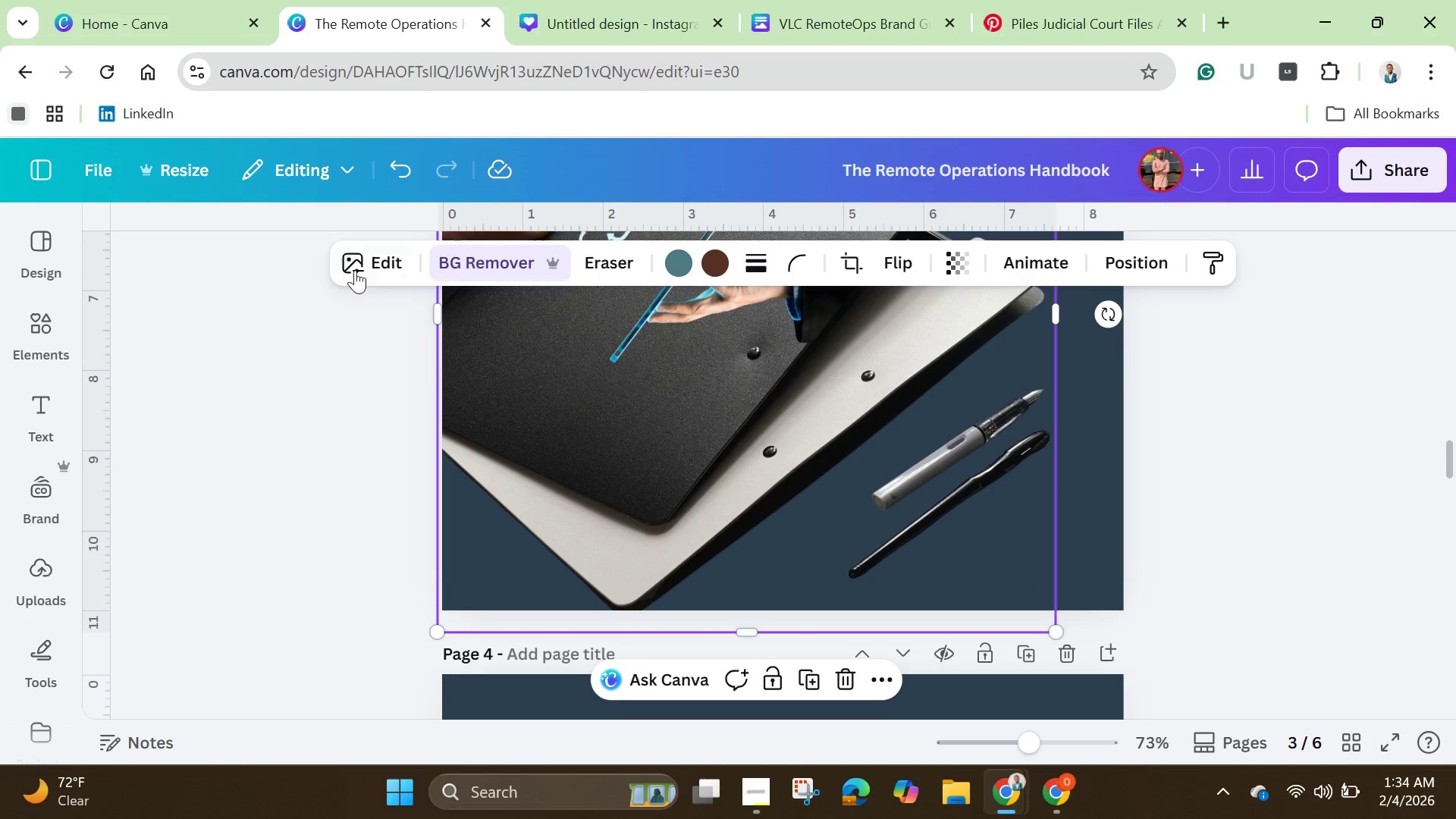 
left_click([381, 261])
 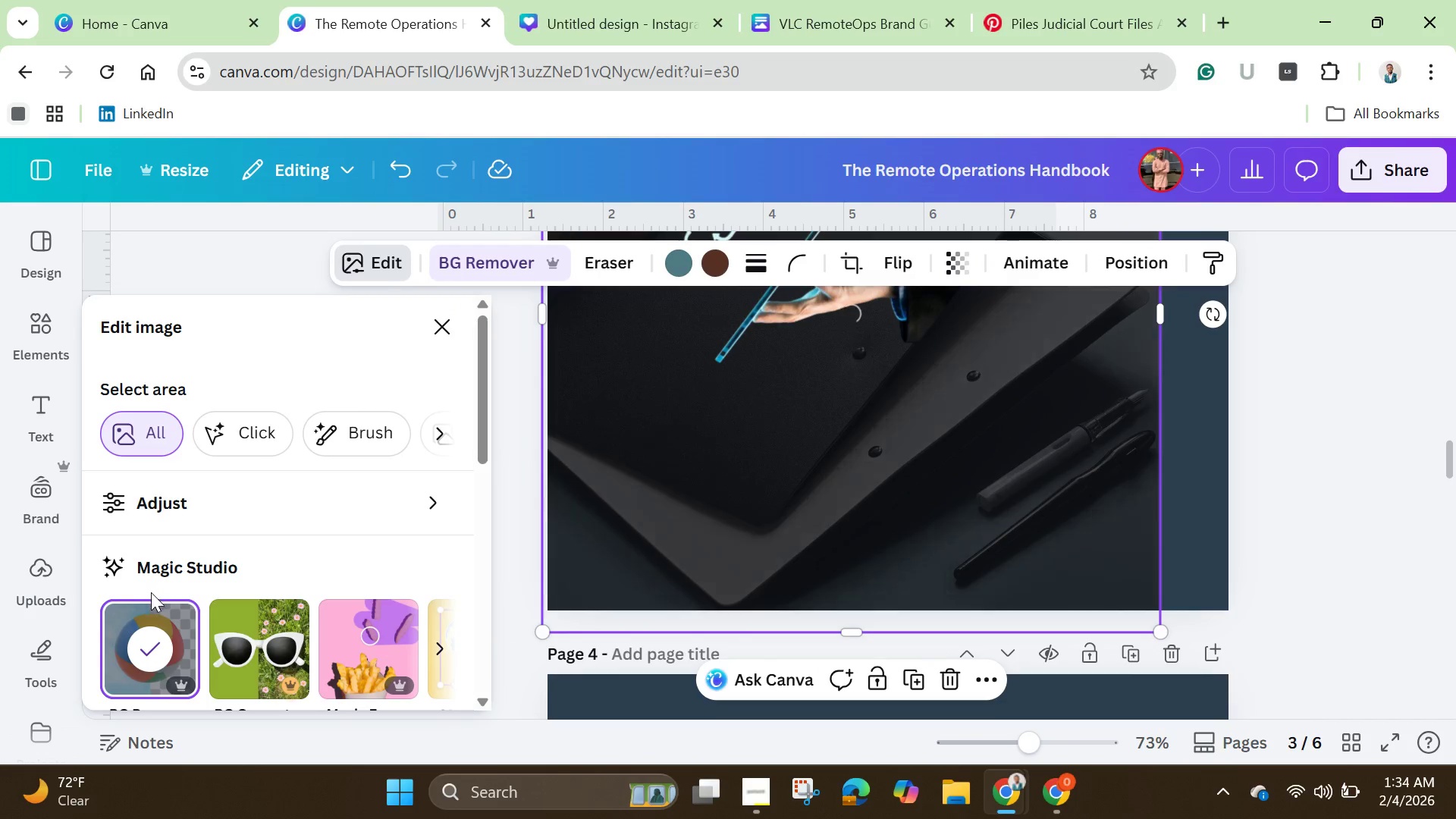 
scroll: coordinate [197, 615], scroll_direction: down, amount: 8.0
 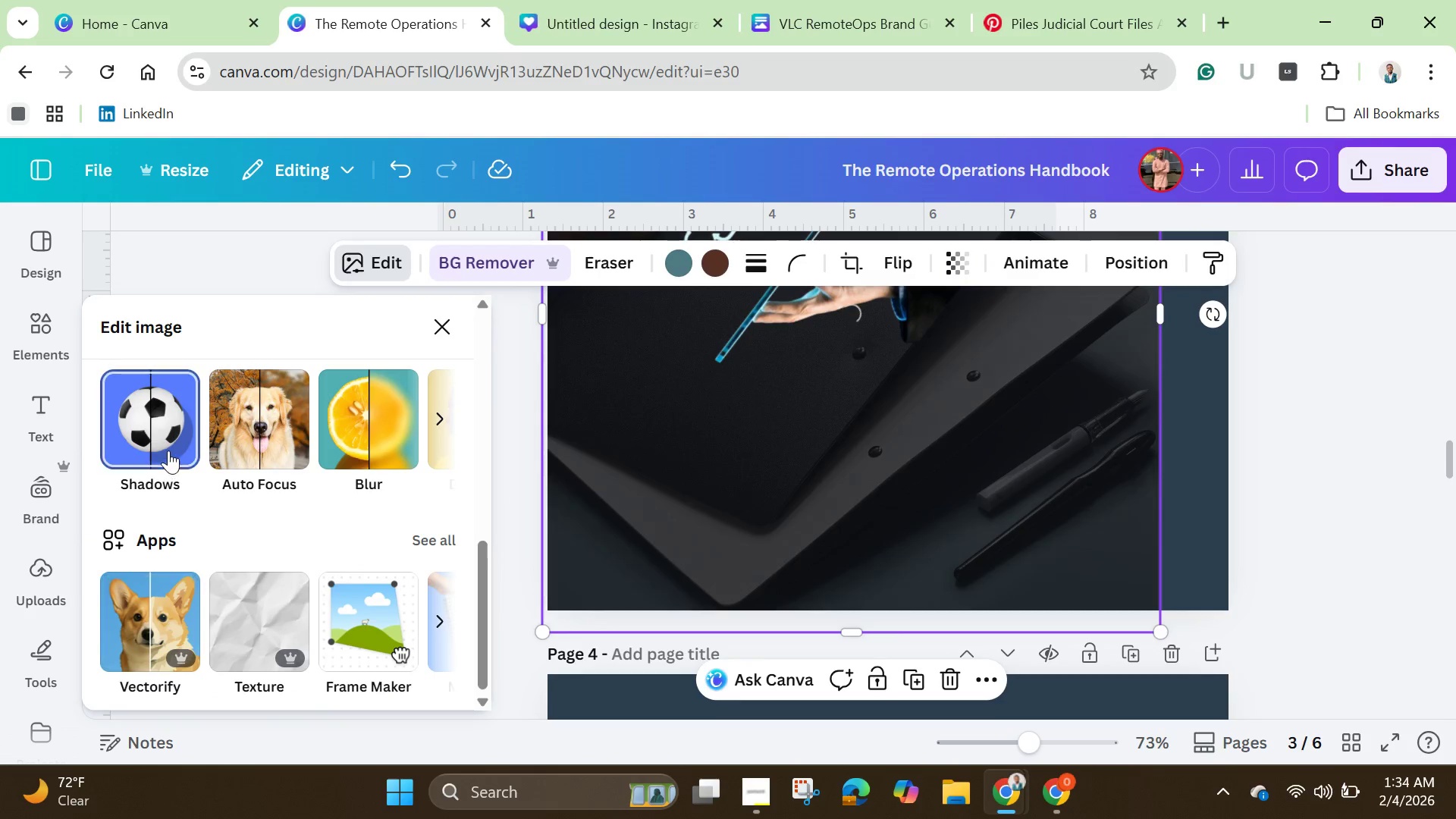 
left_click([162, 441])
 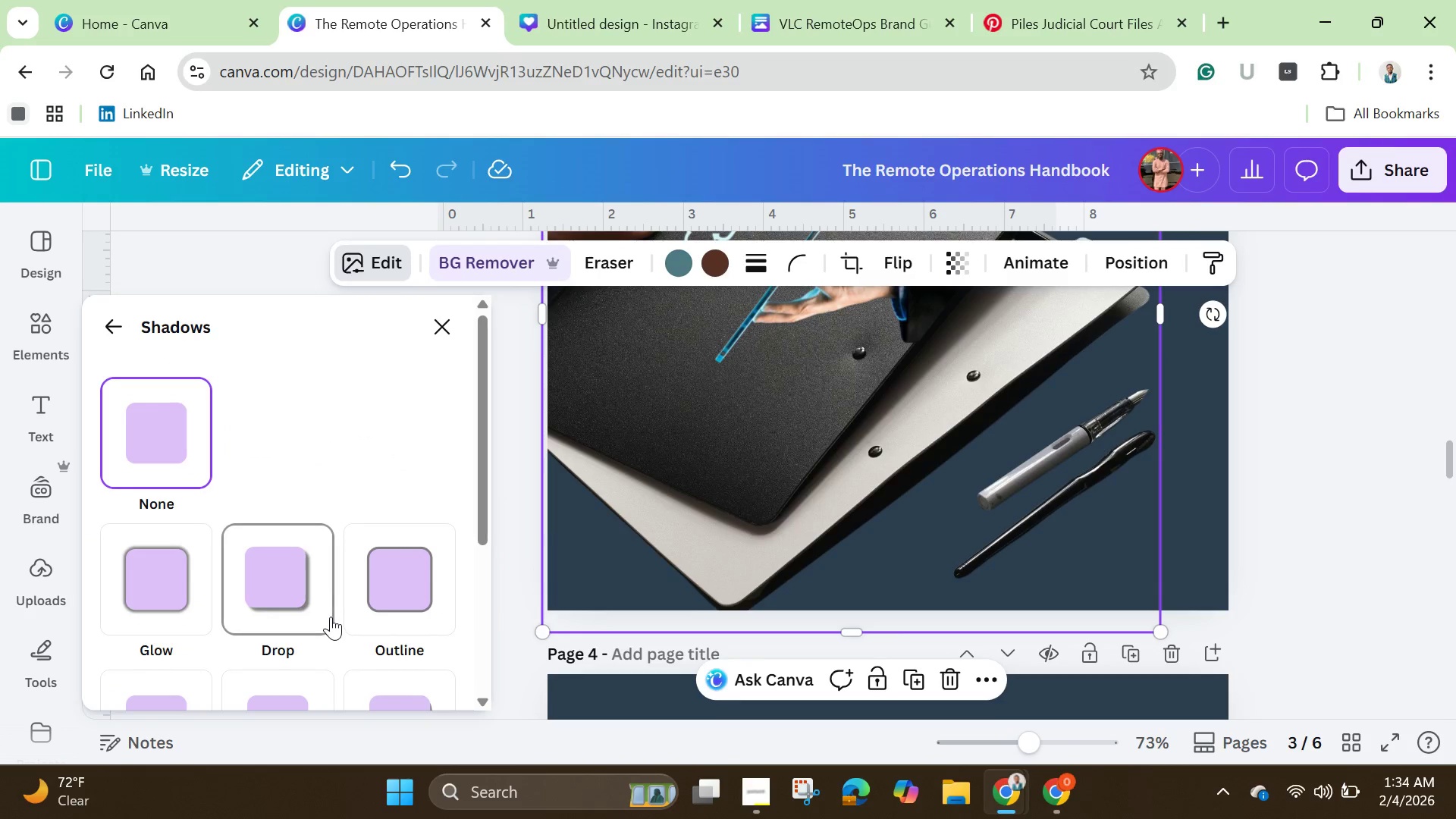 
left_click([308, 601])
 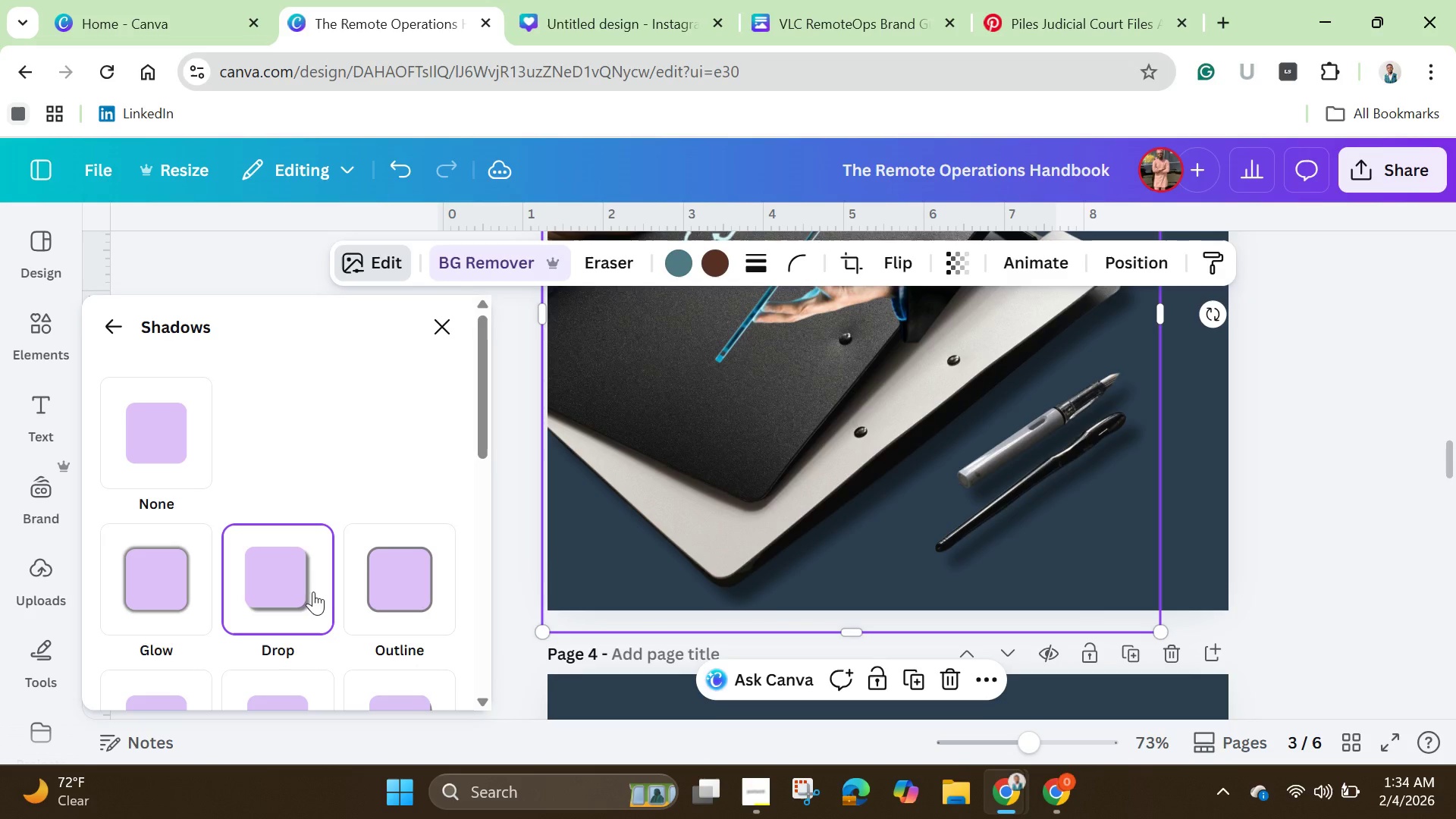 
wait(6.73)
 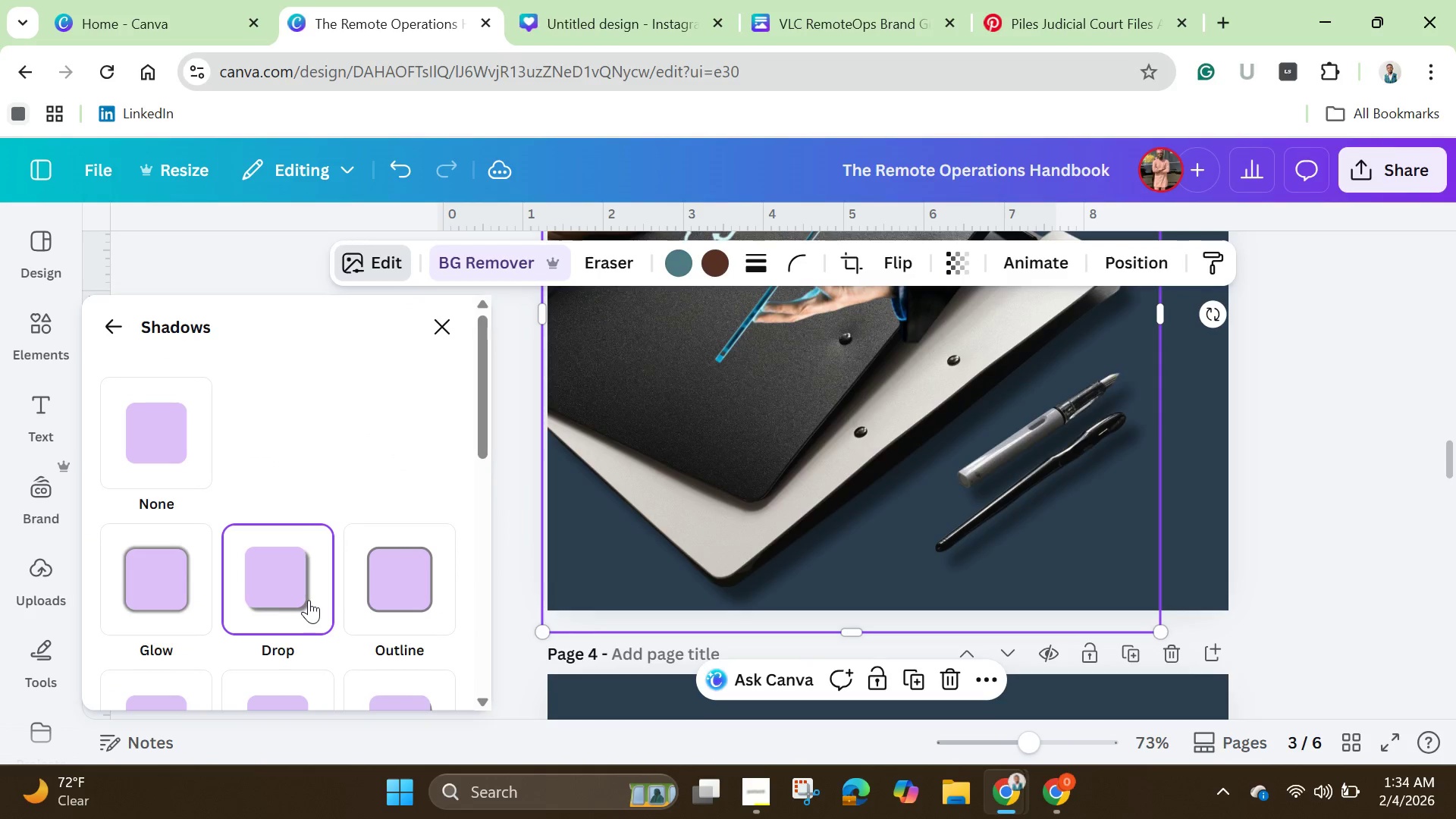 
left_click([1320, 412])
 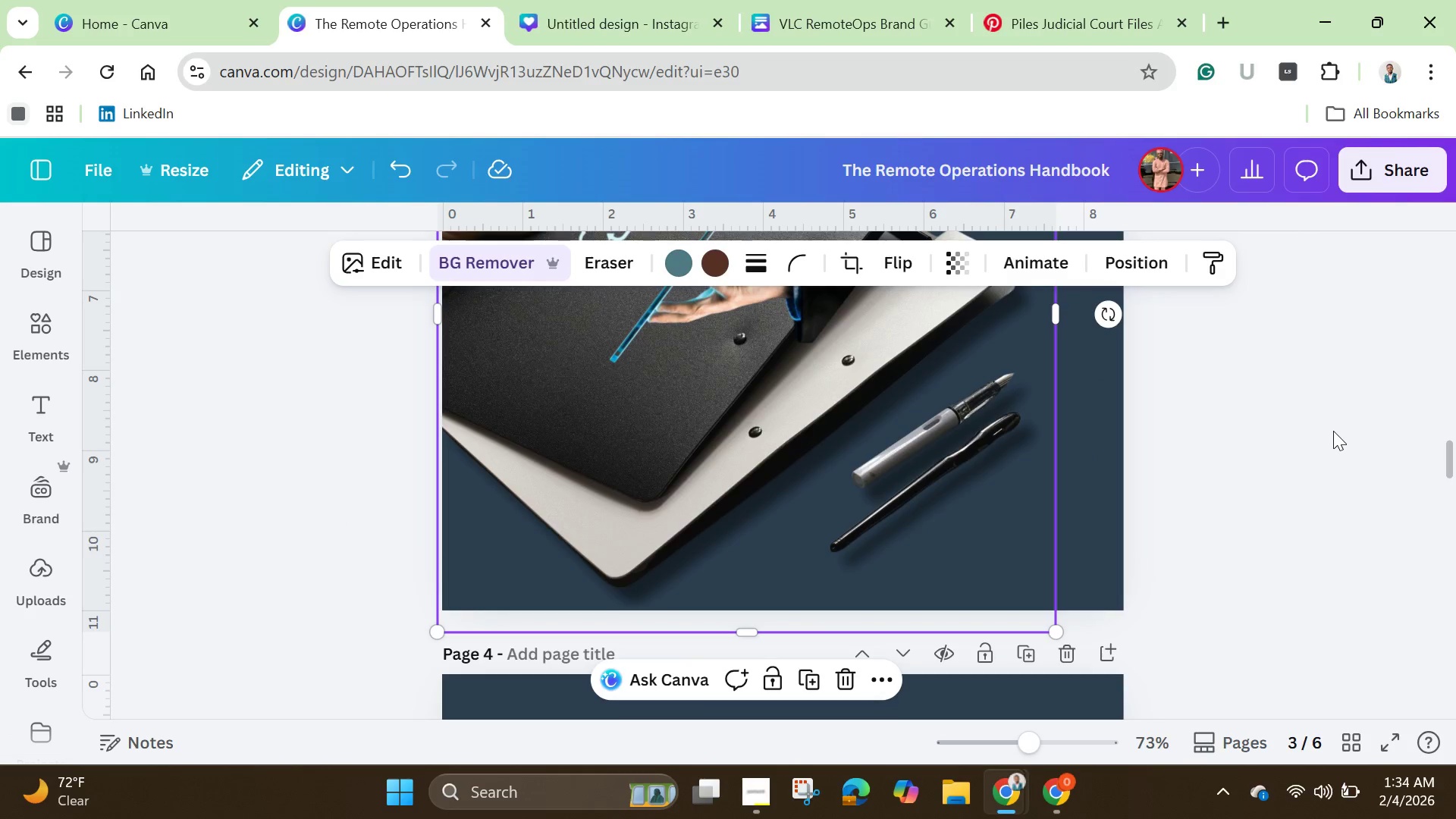 
left_click([1333, 431])
 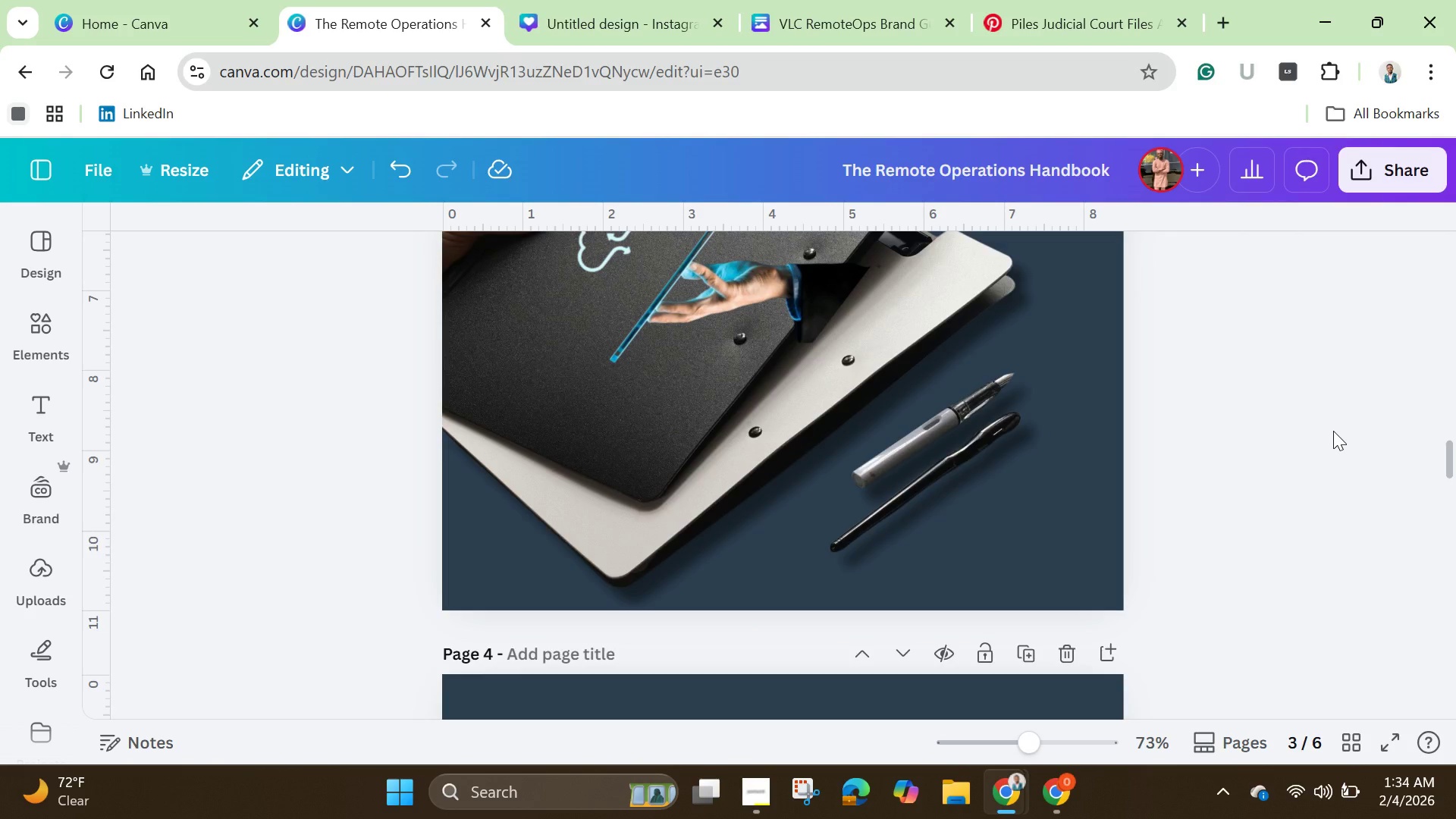 
scroll: coordinate [1333, 431], scroll_direction: up, amount: 1.0
 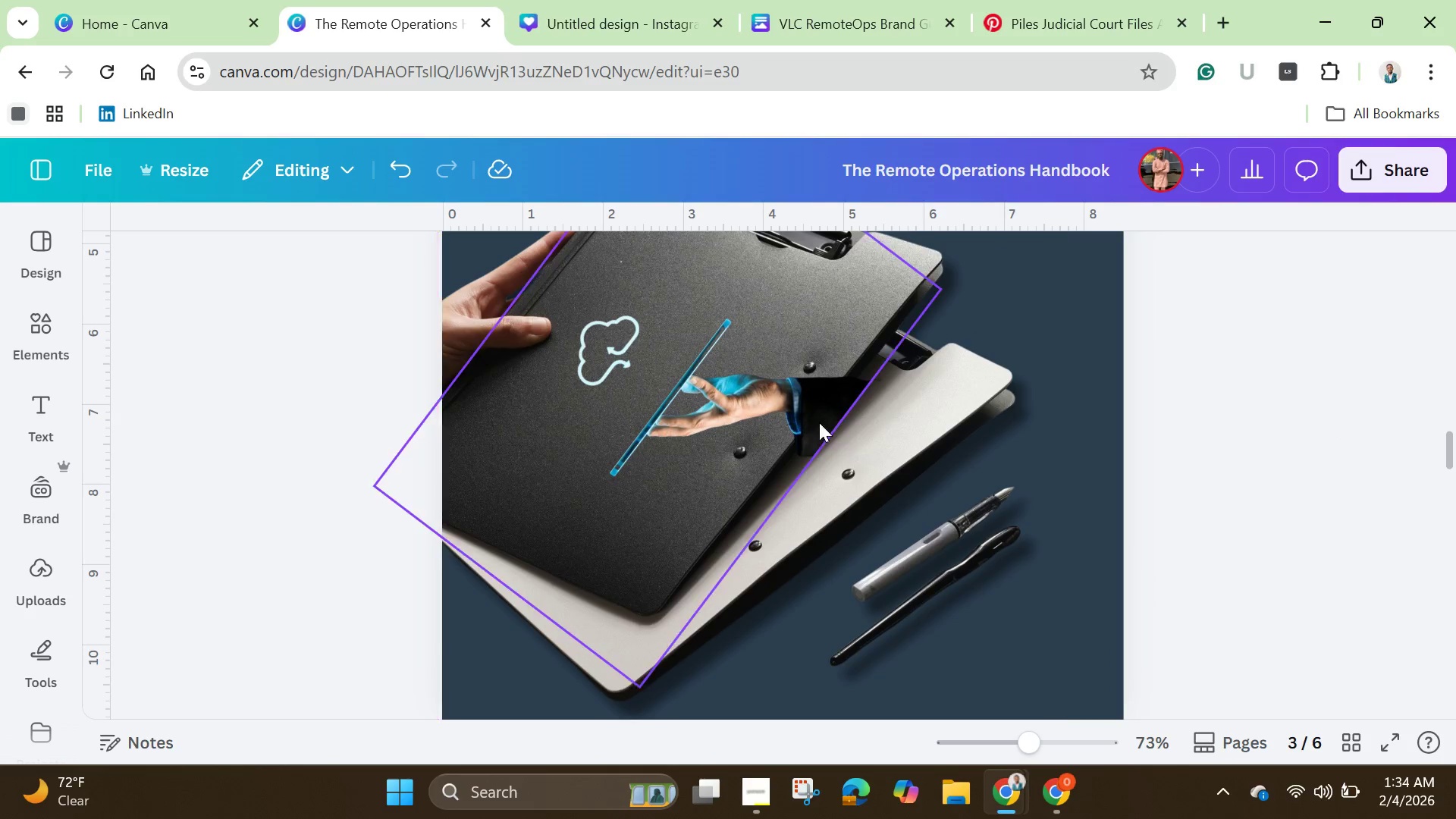 
left_click([786, 401])
 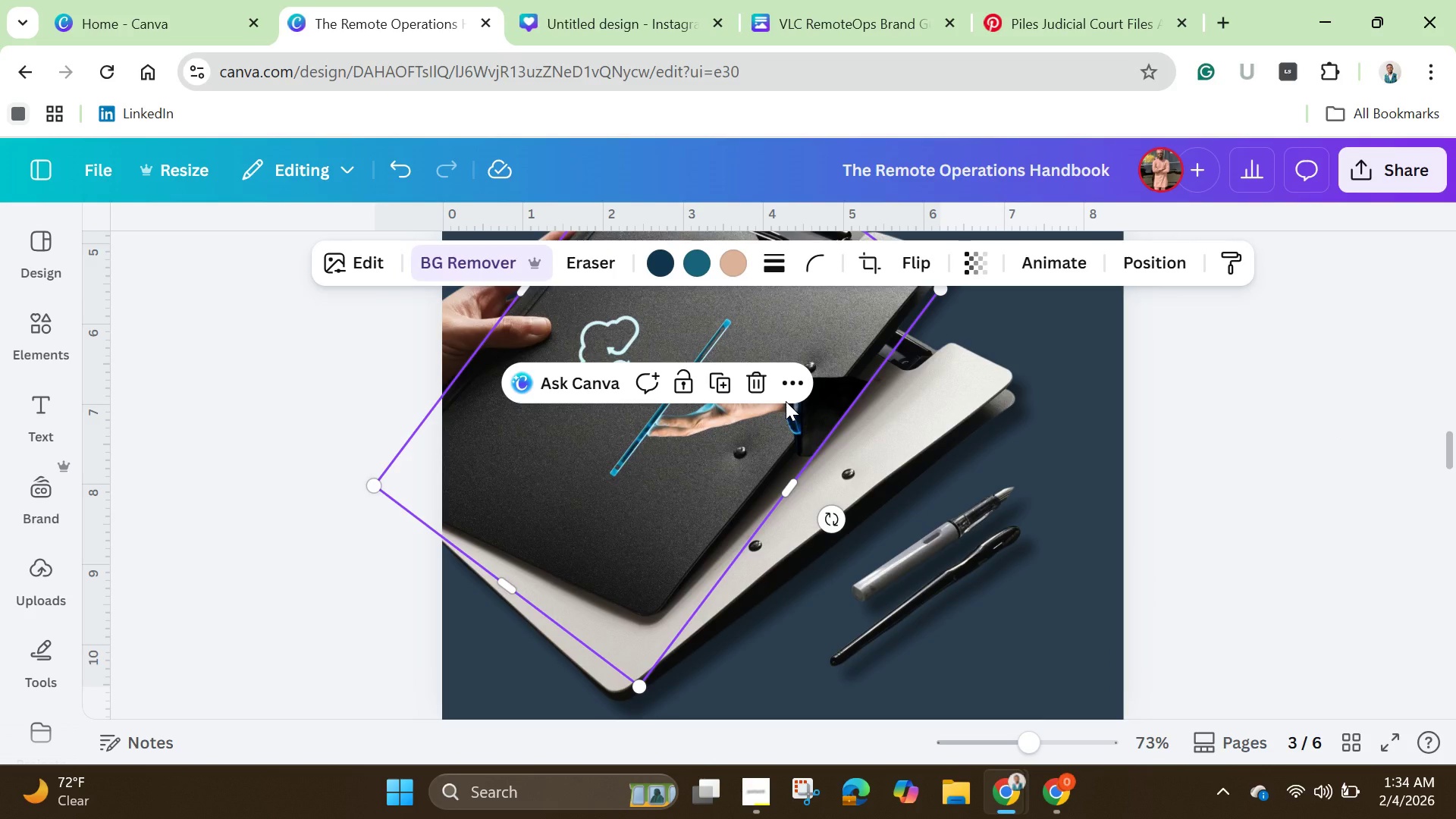 
hold_key(key=ArrowLeft, duration=0.95)
 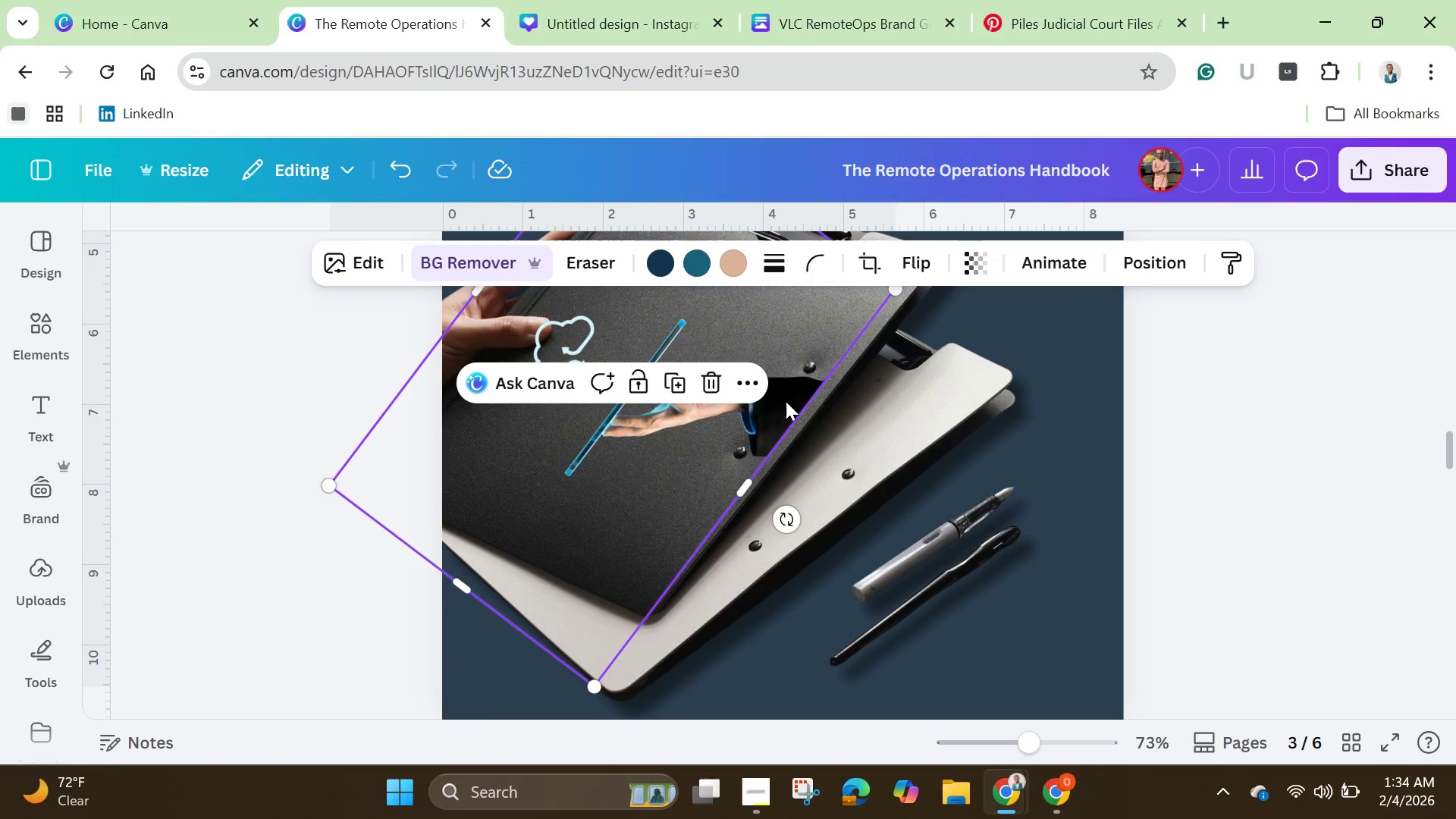 
key(ArrowRight)
 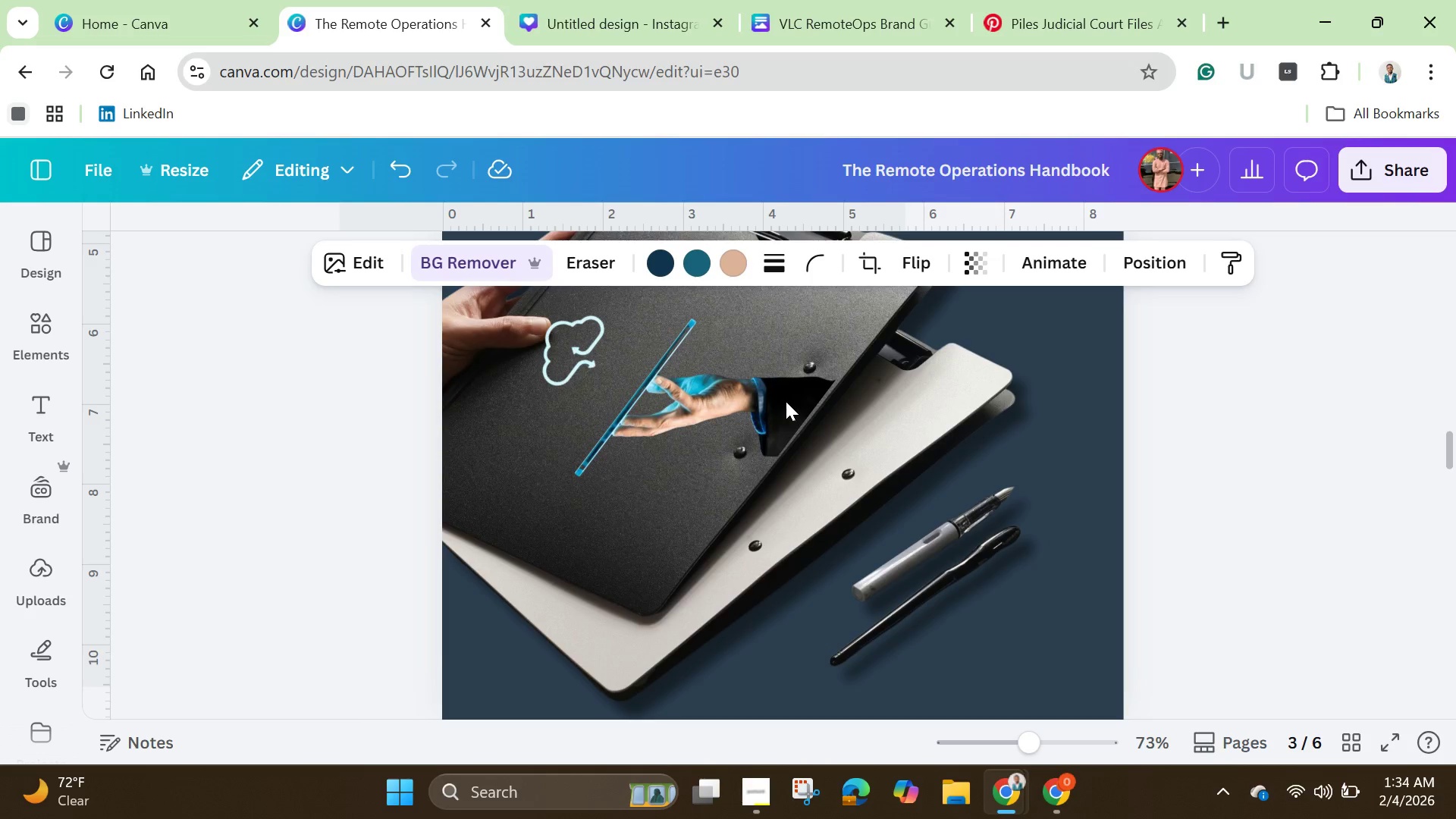 
key(ArrowRight)
 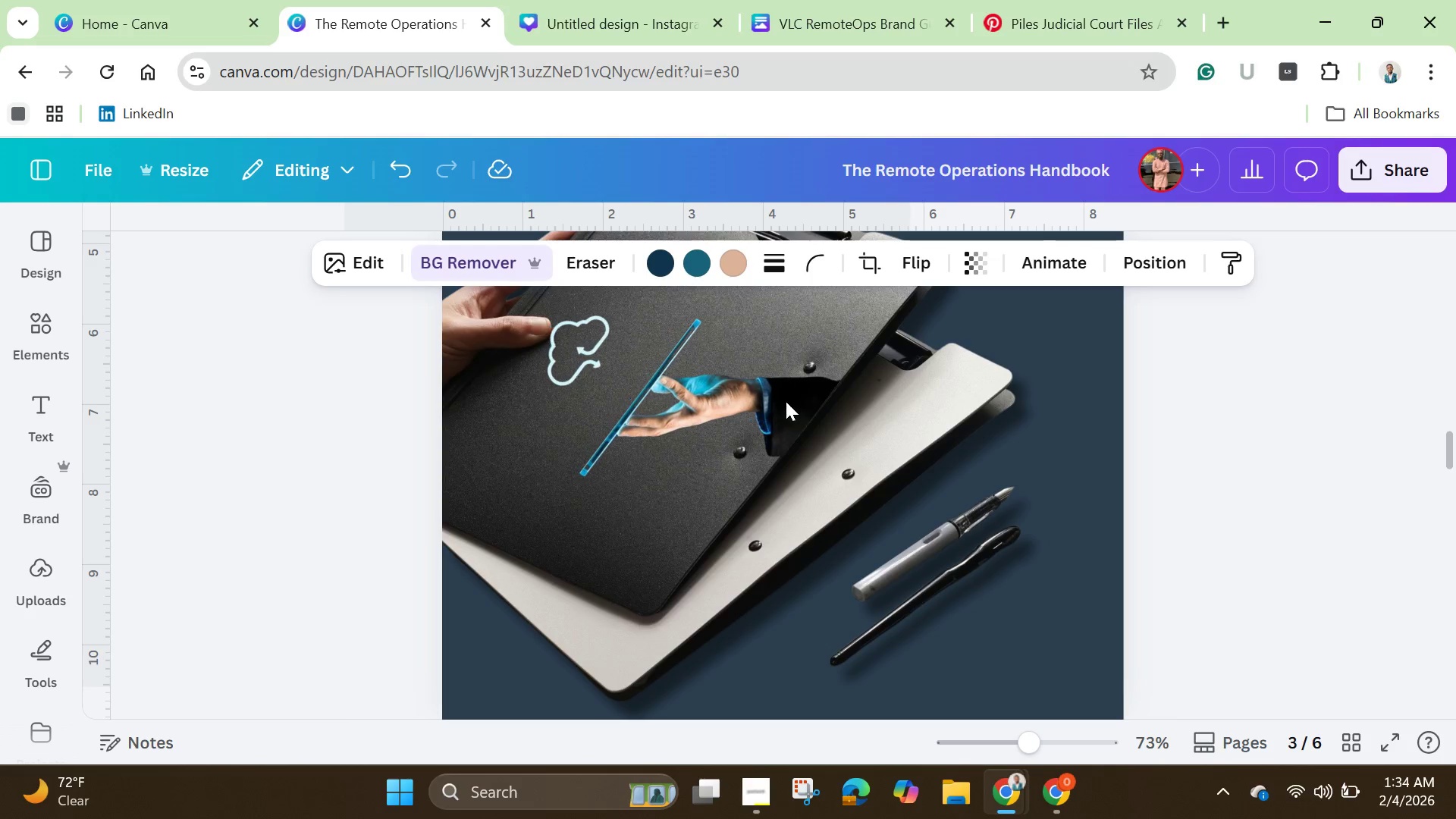 
key(ArrowRight)
 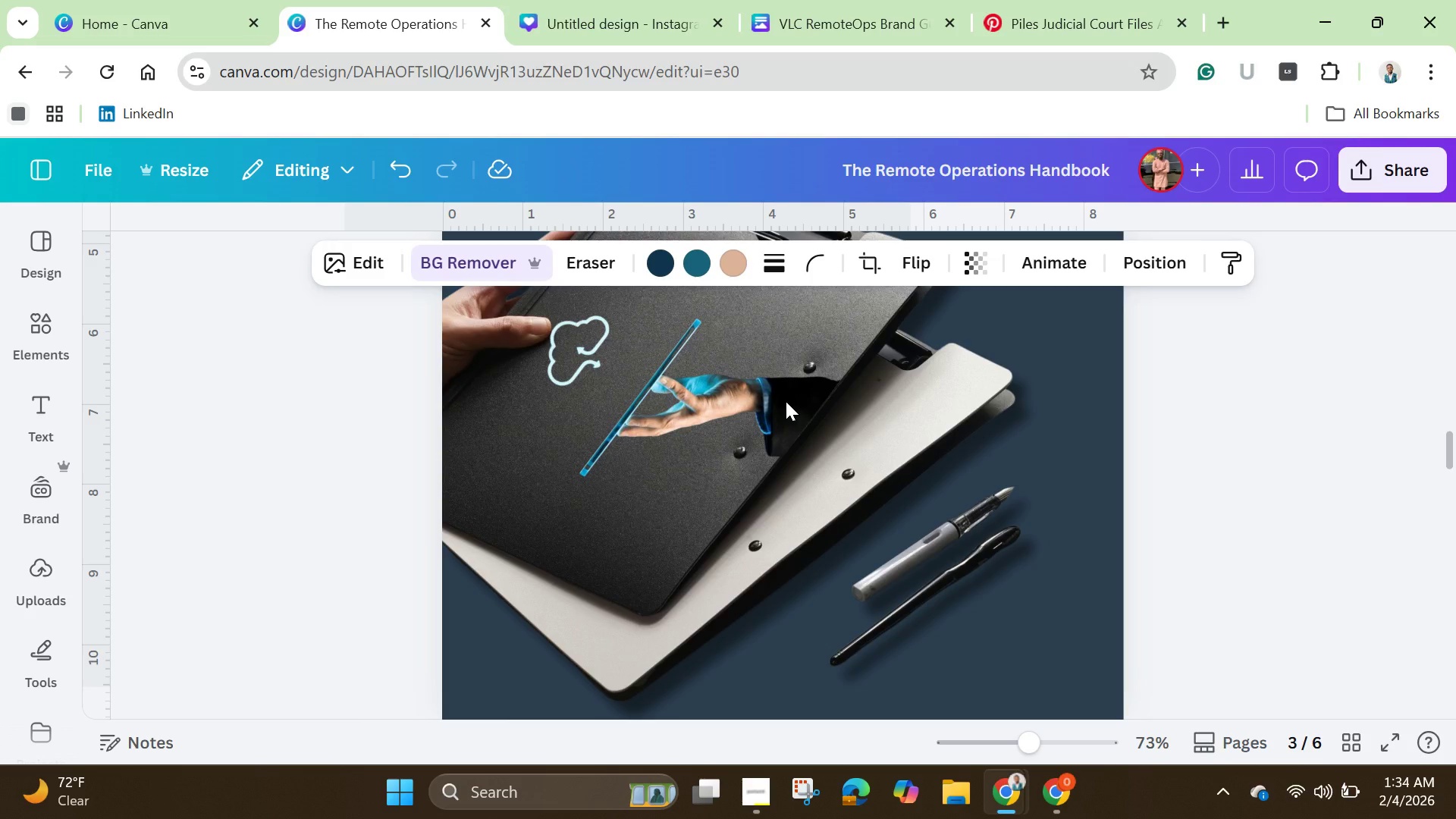 
key(ArrowRight)
 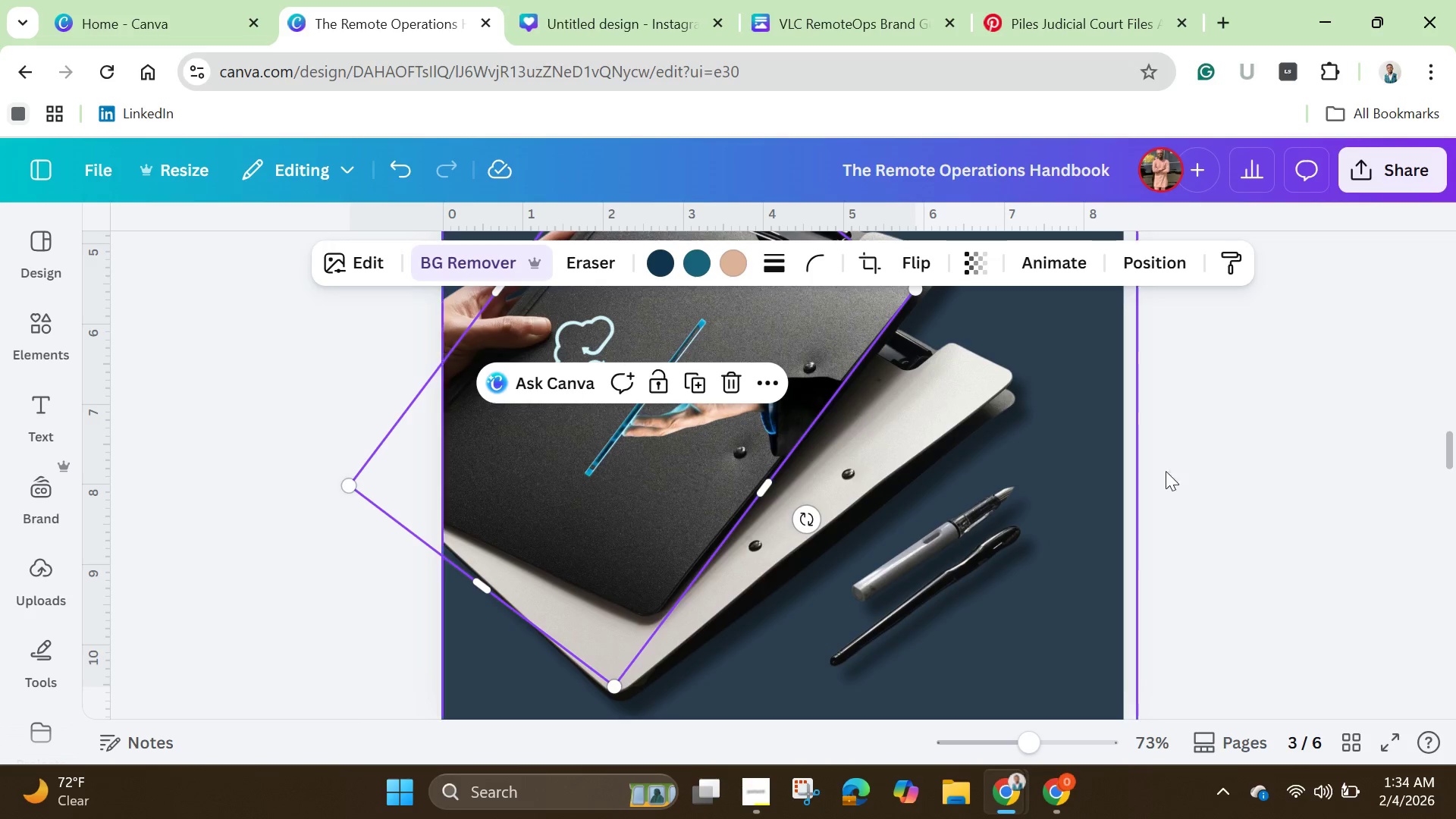 
left_click([1275, 496])
 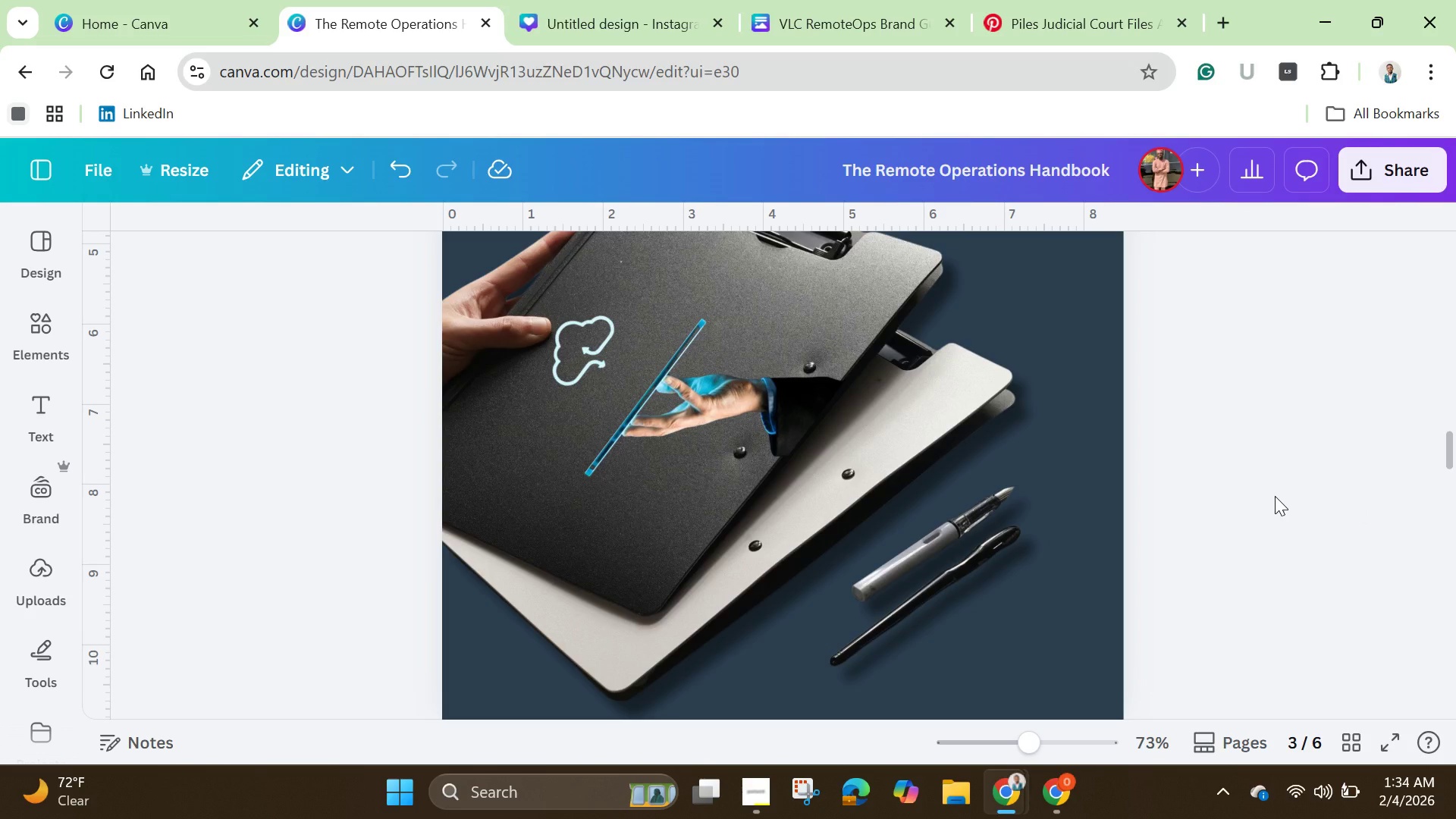 
wait(8.3)
 